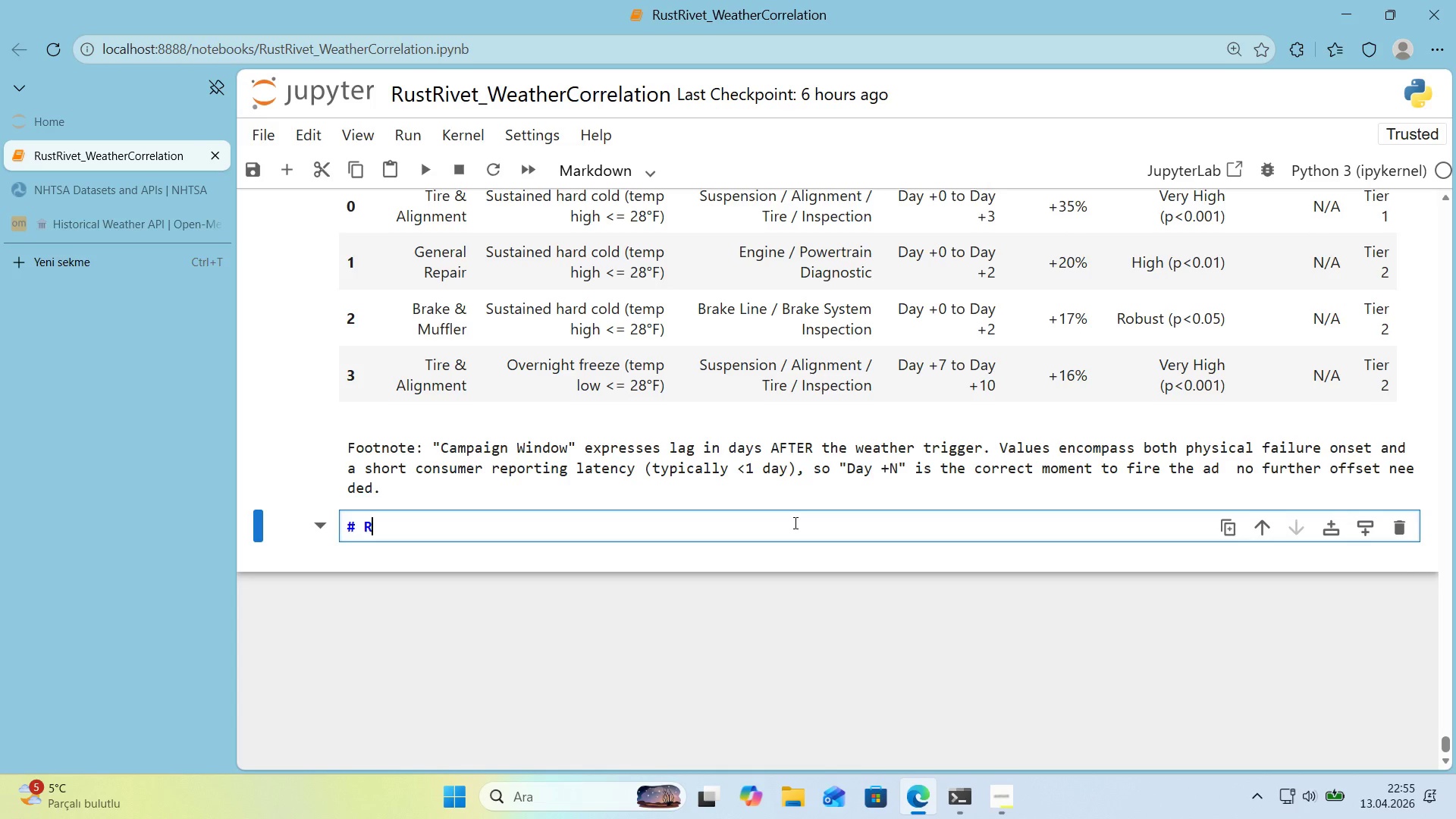 
key(Alt+Control+AltRight)
 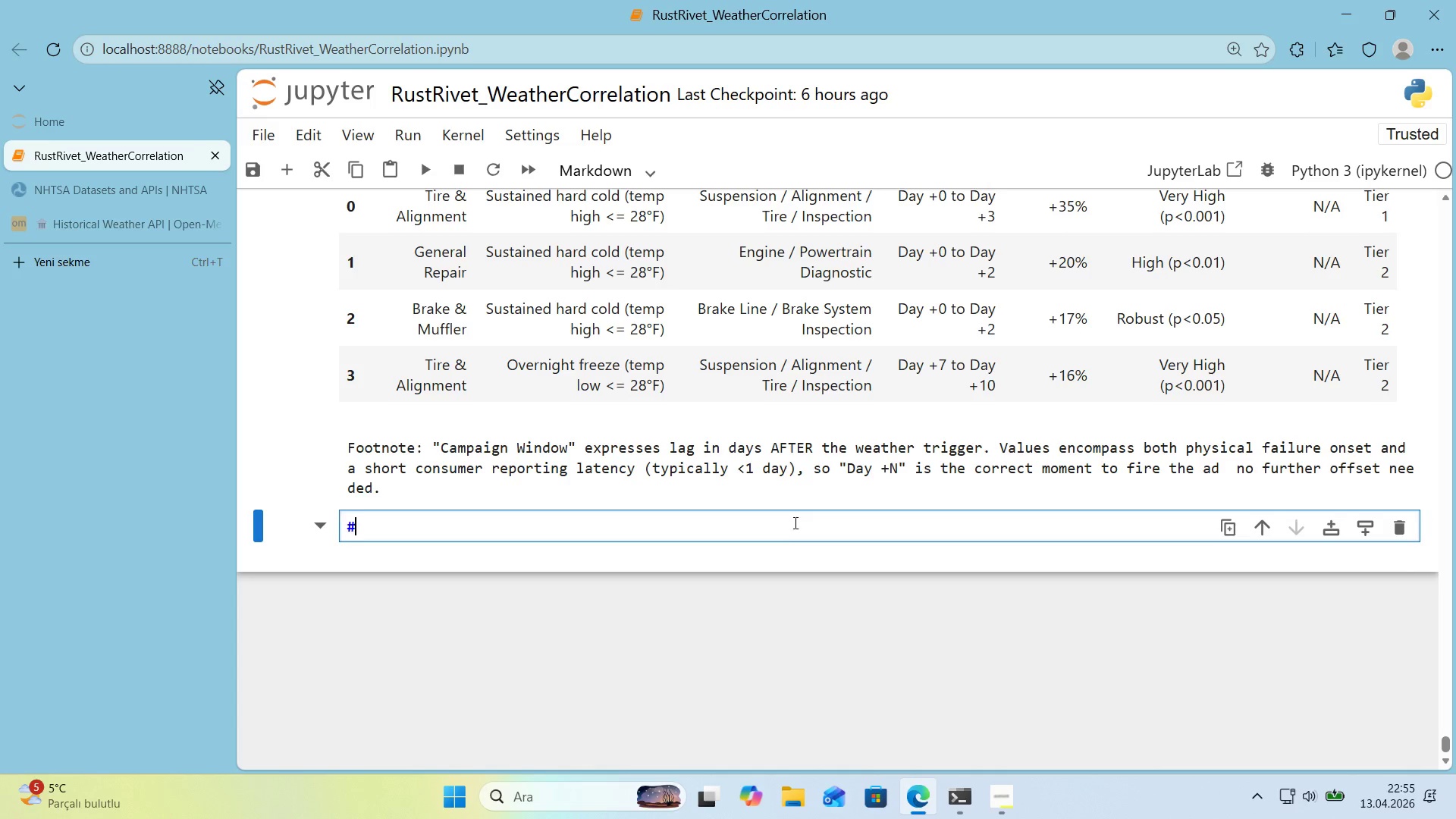 
key(Alt+Control+3)
 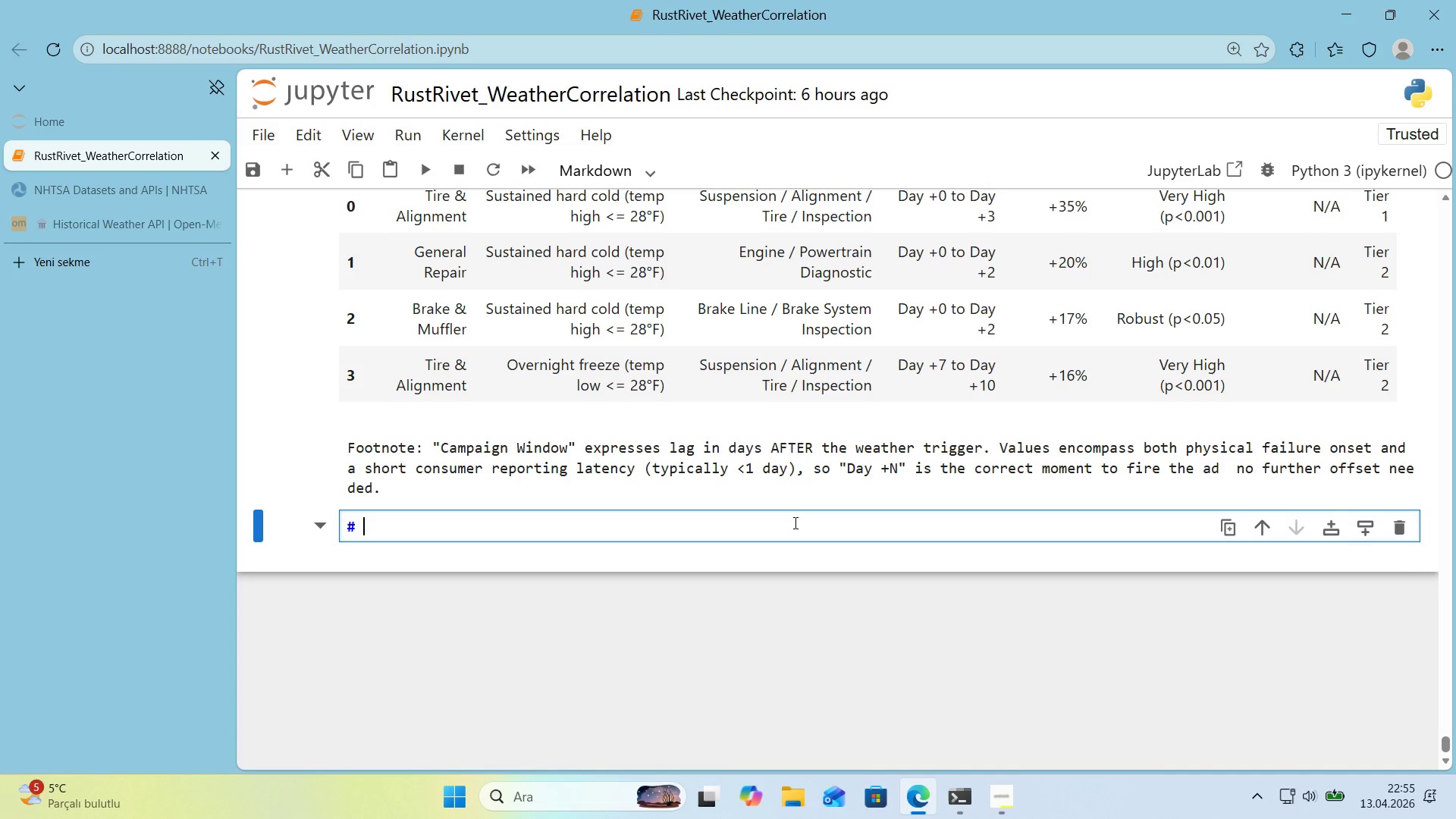 
type( Render the matr'x sa a matplotl'b table so the PDF export)
 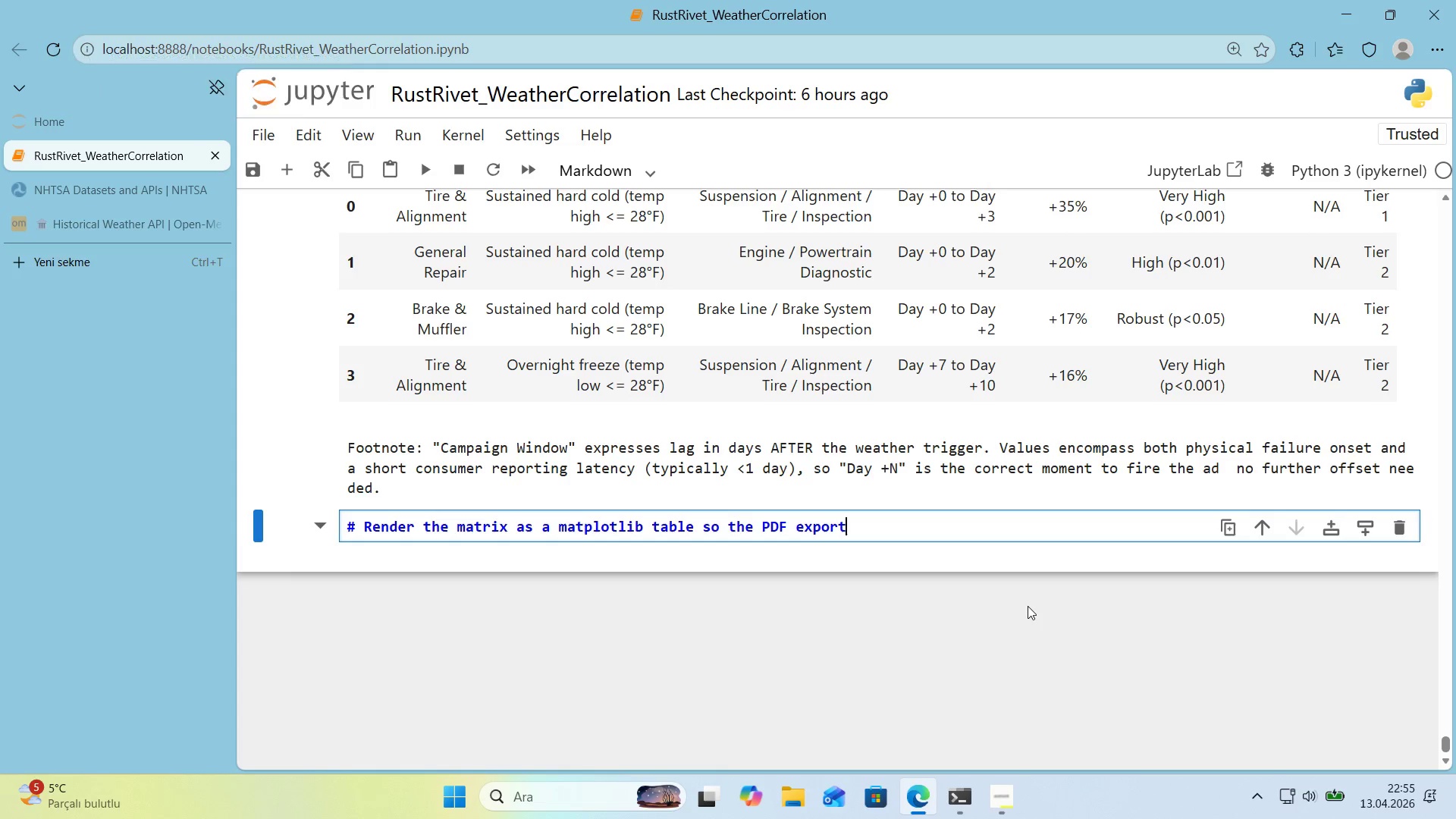 
type(ca)
key(Backspace)
key(Backspace)
type( captures)
 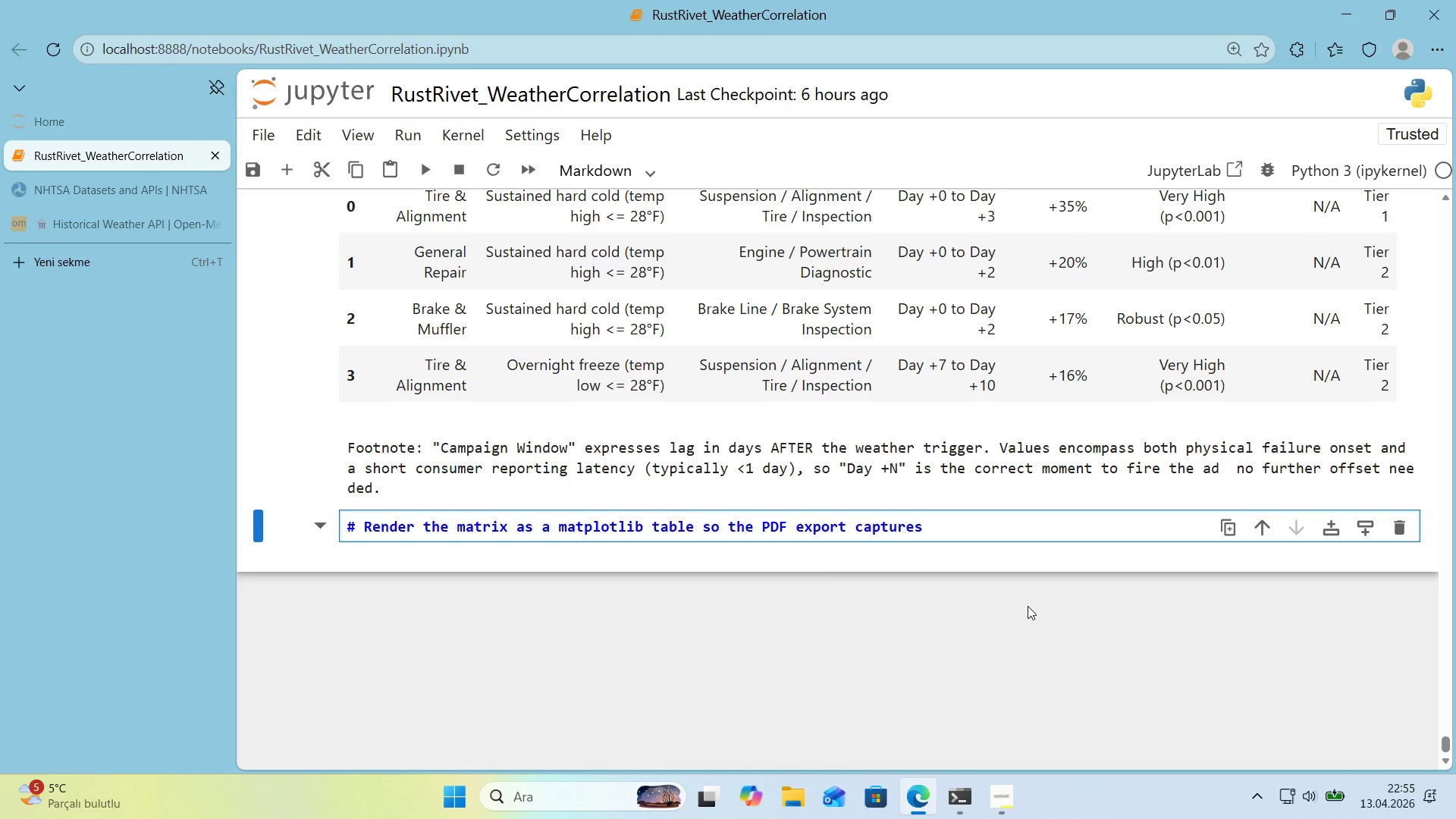 
key(Enter)
 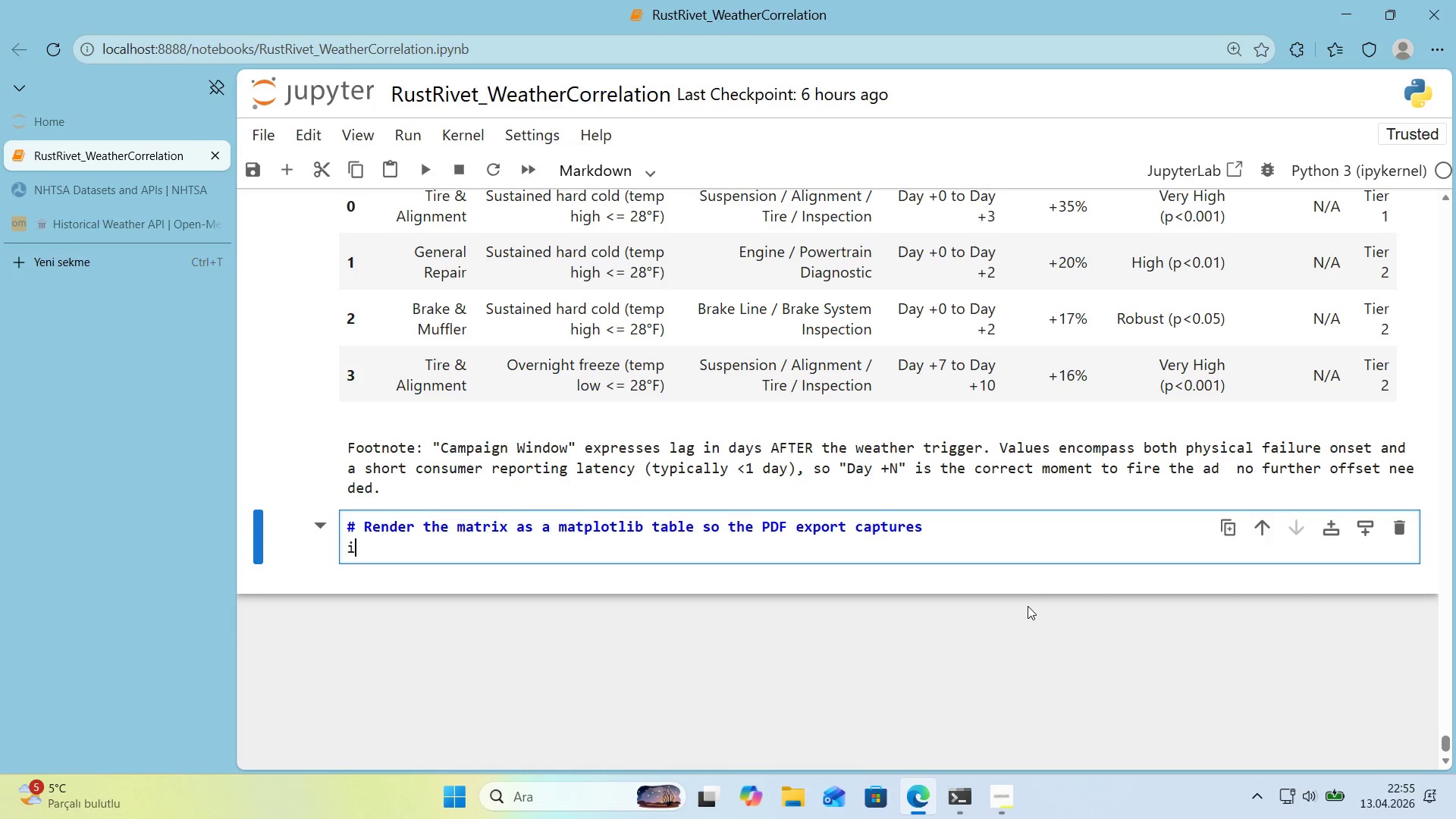 
type('f opo)
key(Backspace)
type(portun'ty_mat')
key(Backspace)
type(r'x.empty>)
 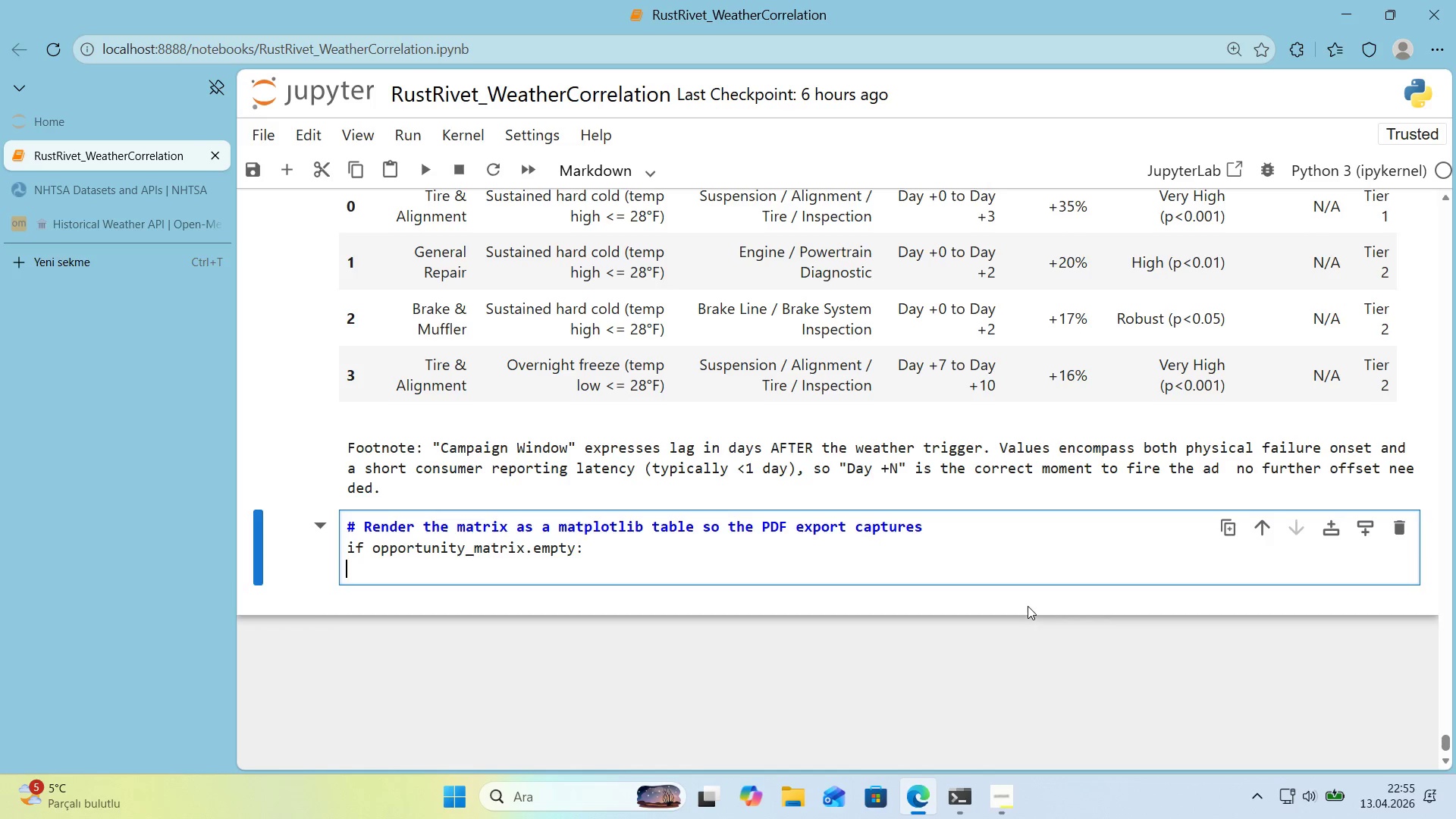 
 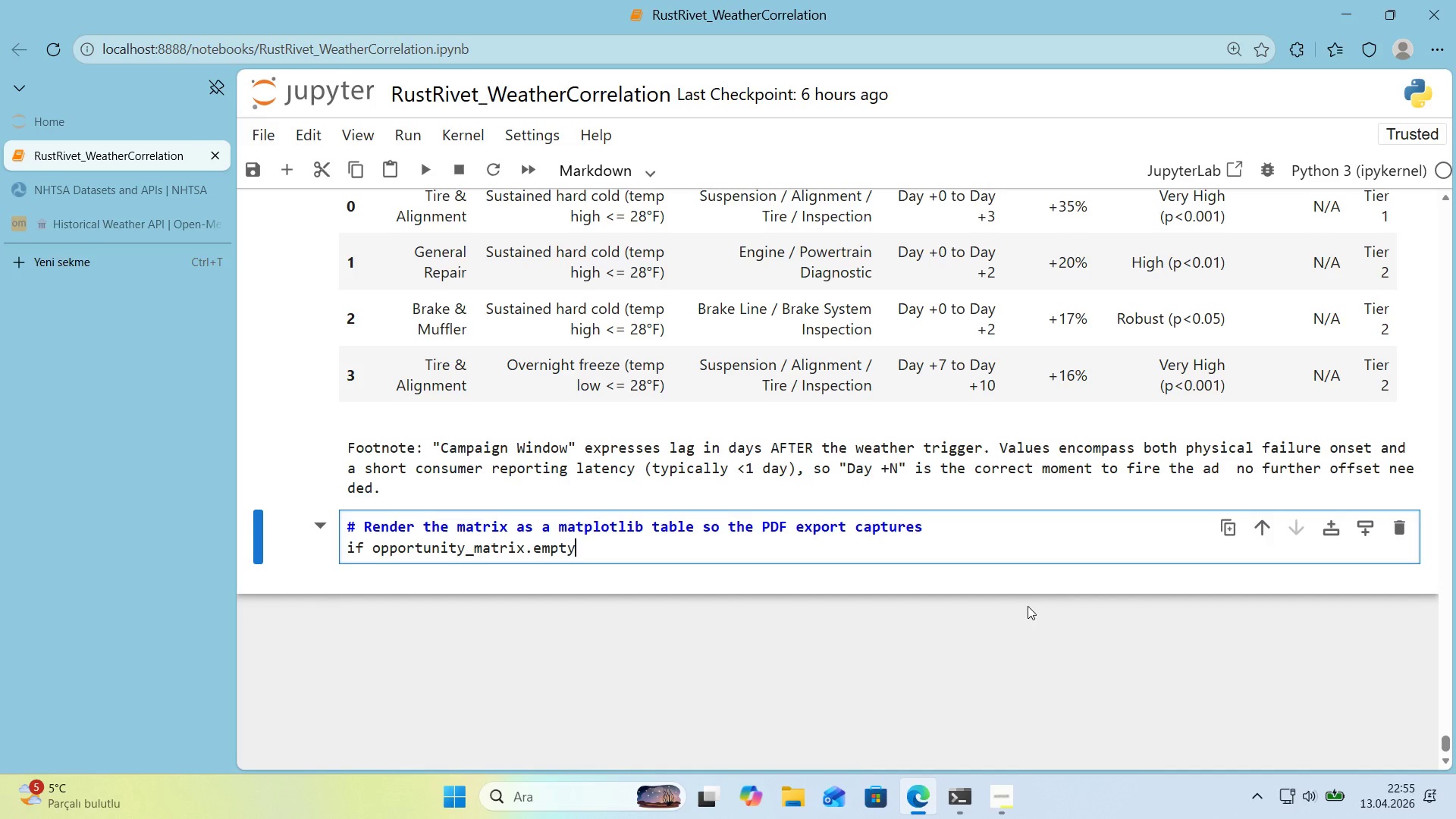 
key(Enter)
 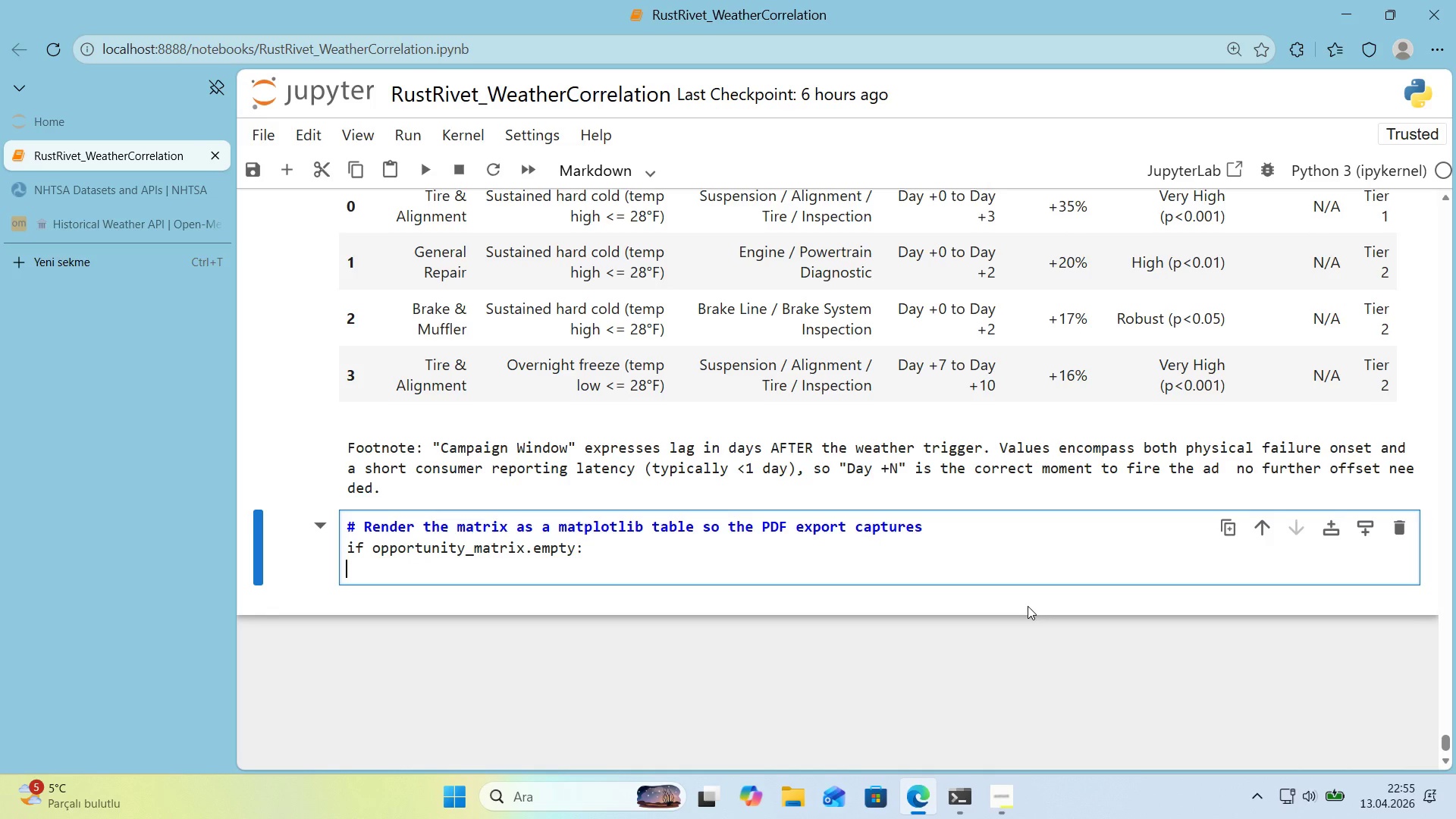 
type(pr'nt)
key(Backspace)
key(Backspace)
key(Backspace)
key(Backspace)
key(Backspace)
key(Tab)
type(pr'nt*()
 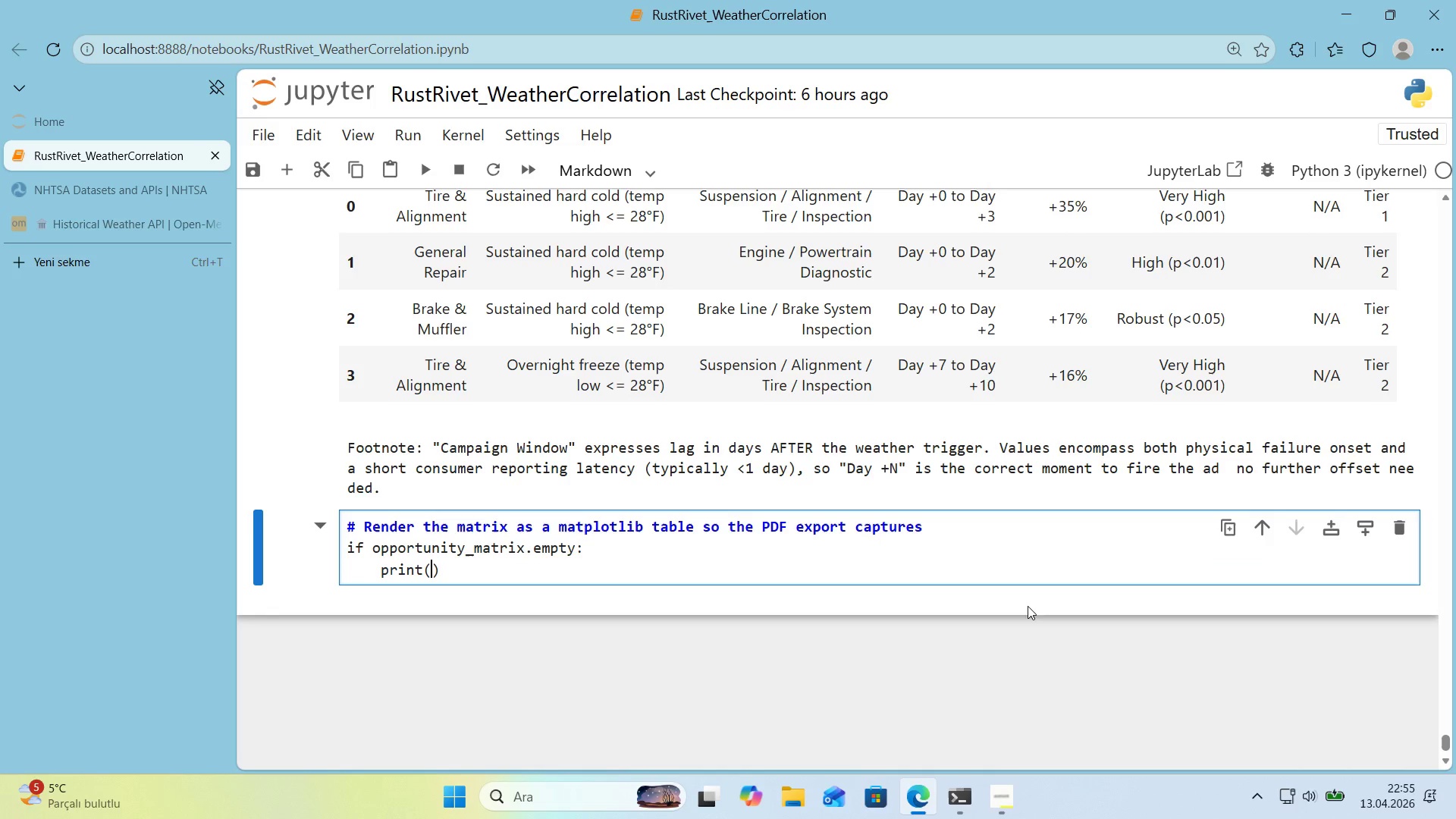 
 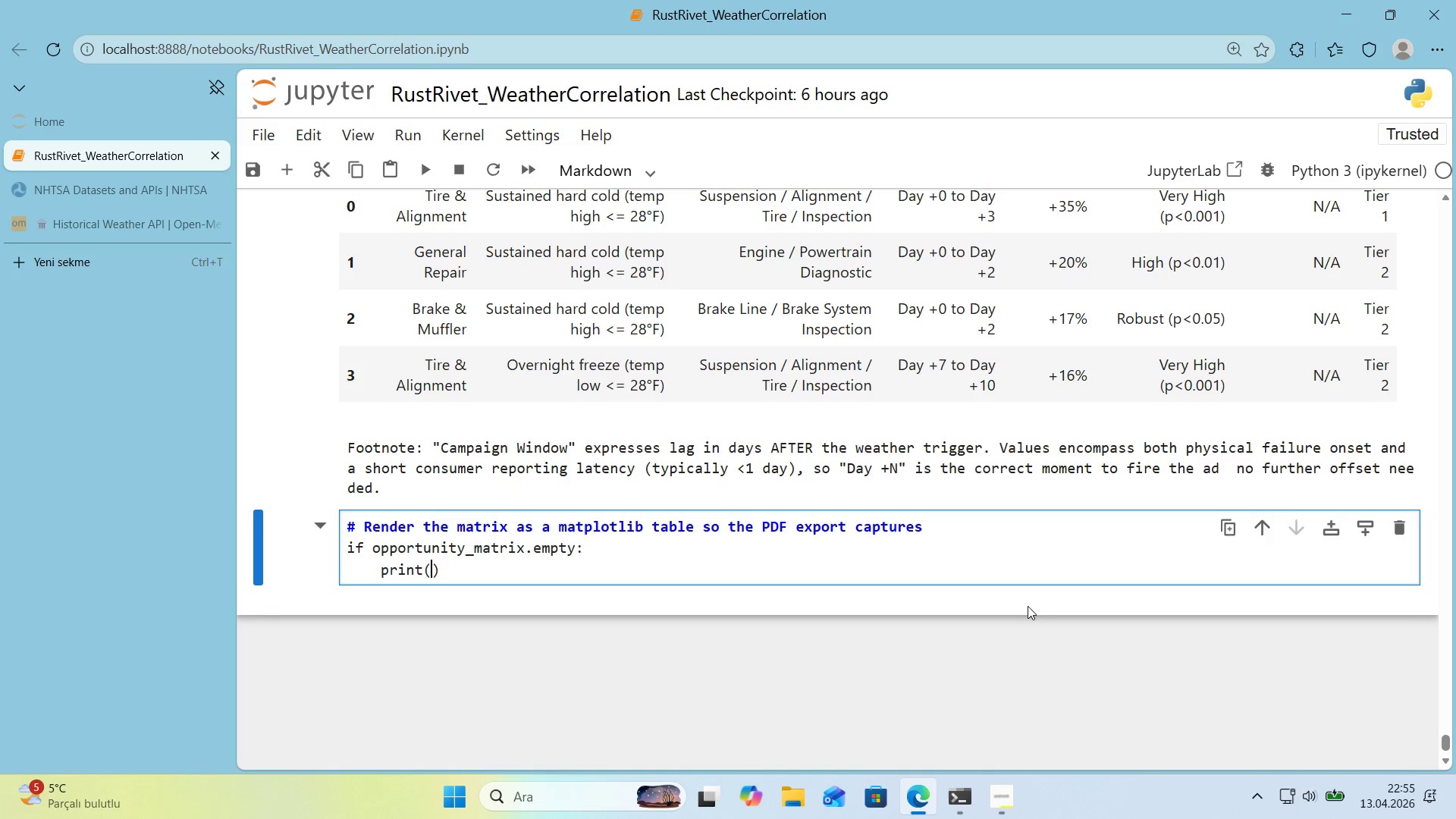 
key(ArrowLeft)
 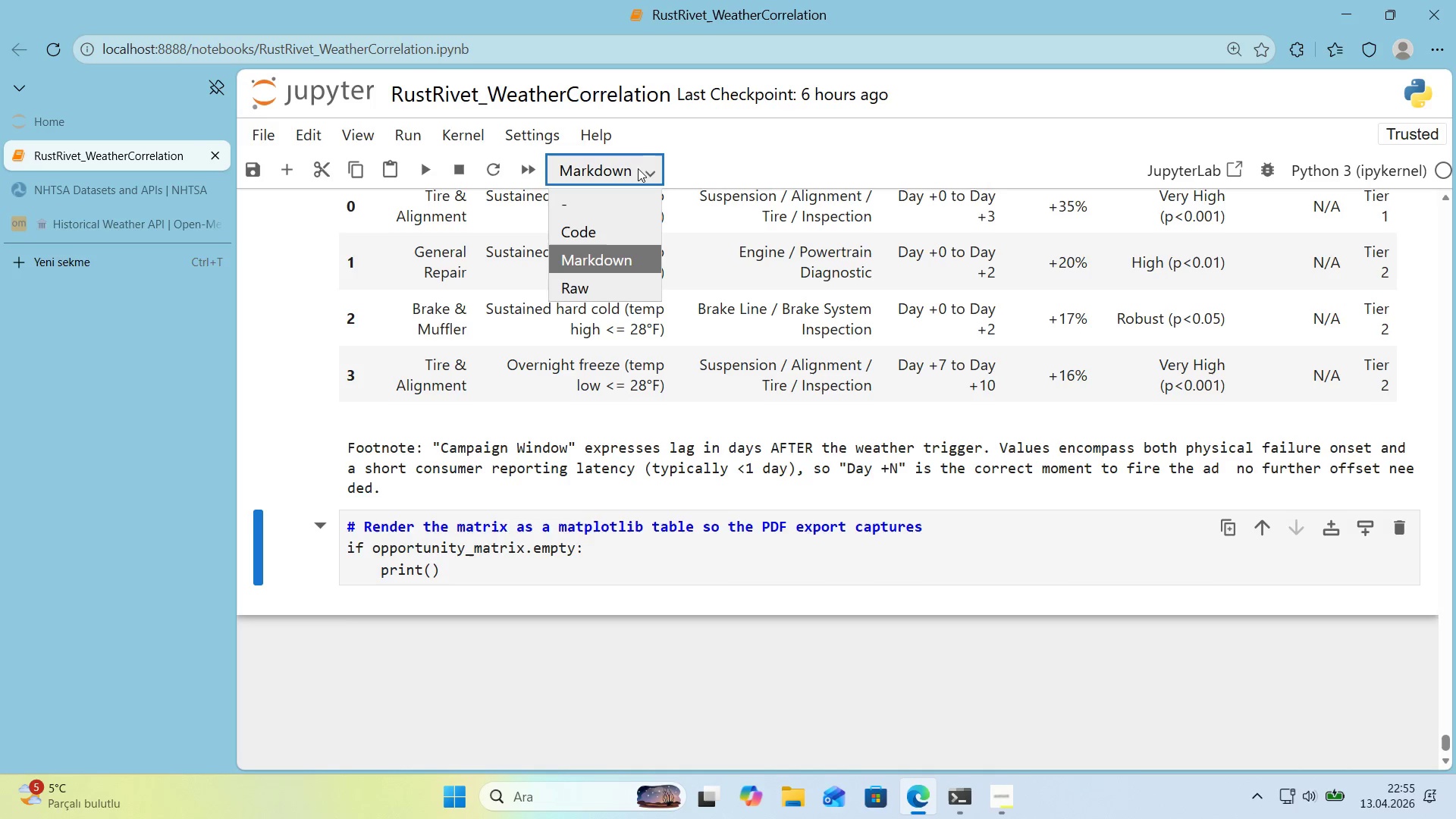 
double_click([604, 231])
 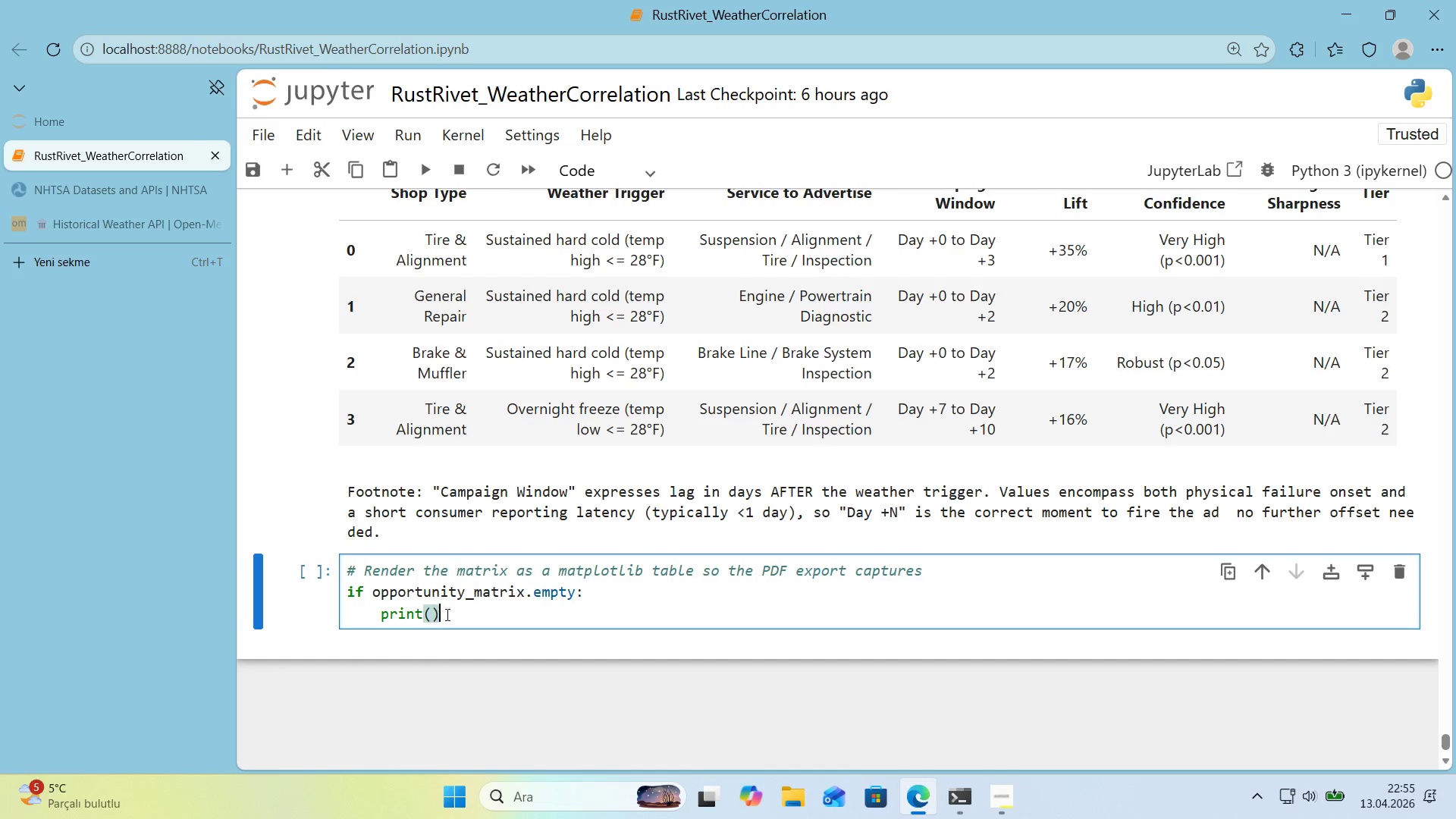 
scroll: coordinate [530, 588], scroll_direction: down, amount: 1.0
 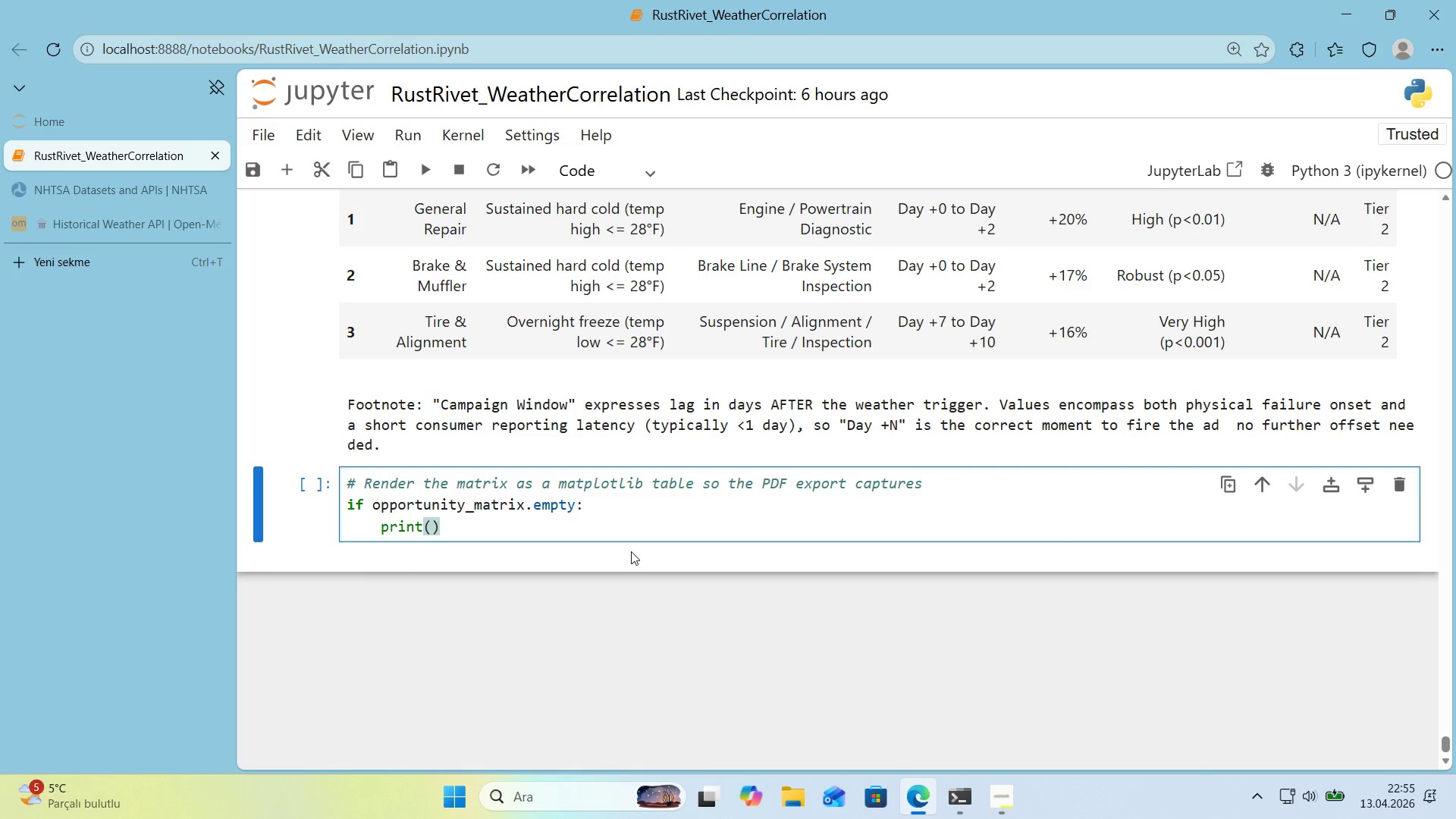 
key(ArrowLeft)
 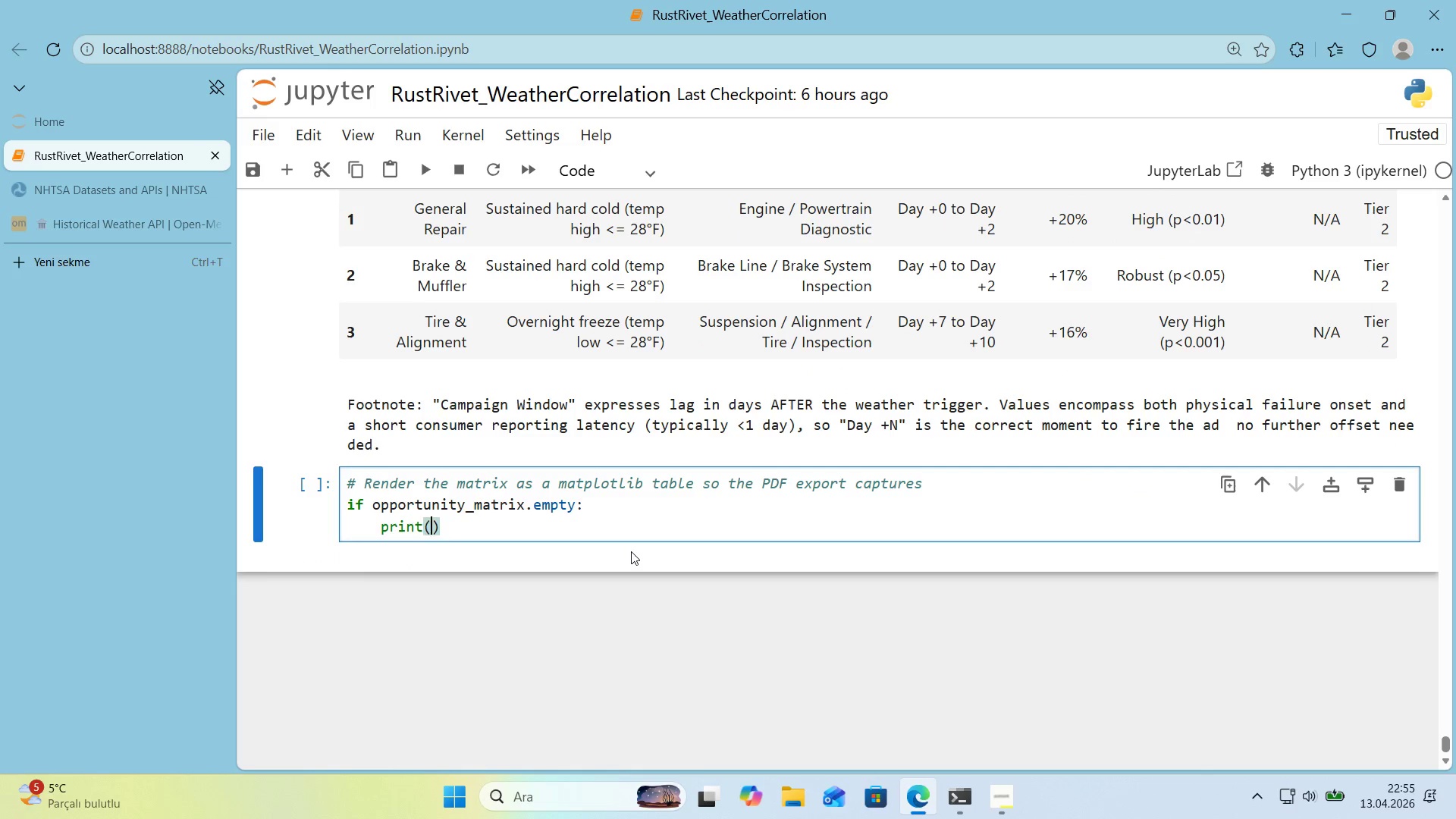 
type(@@)
 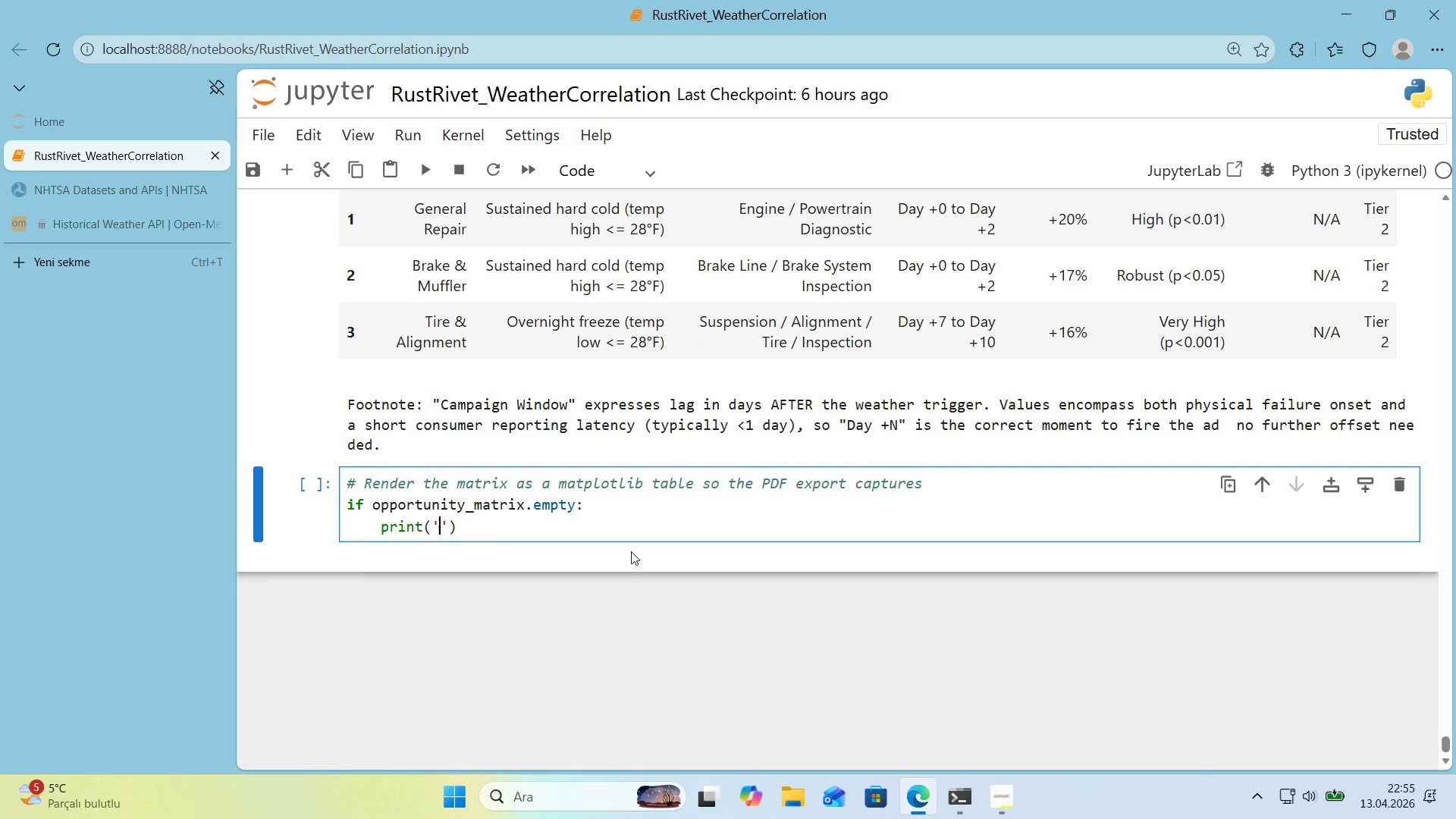 
key(ArrowLeft)
 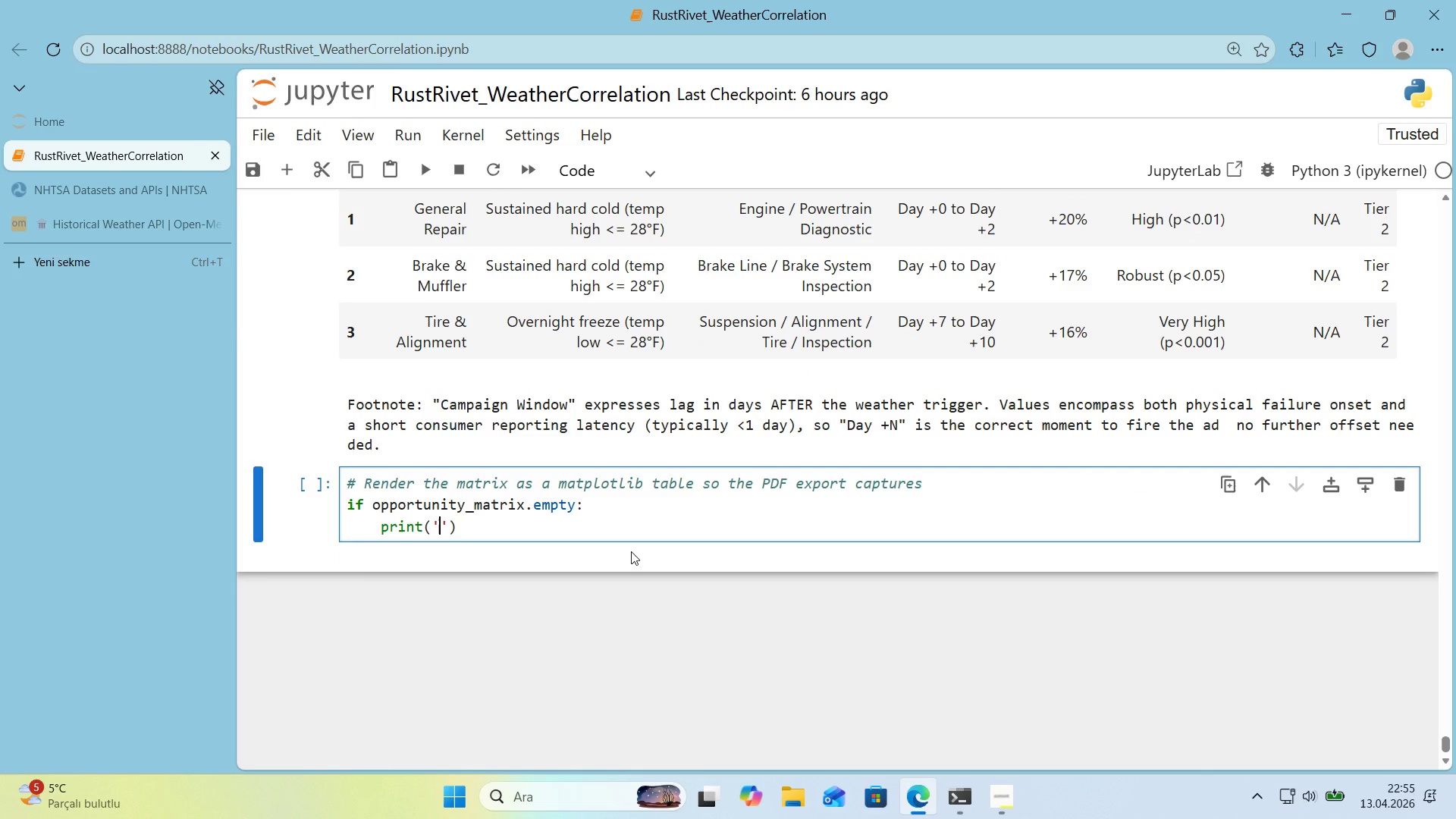 
type(No act'onable pa'rs to render.)
 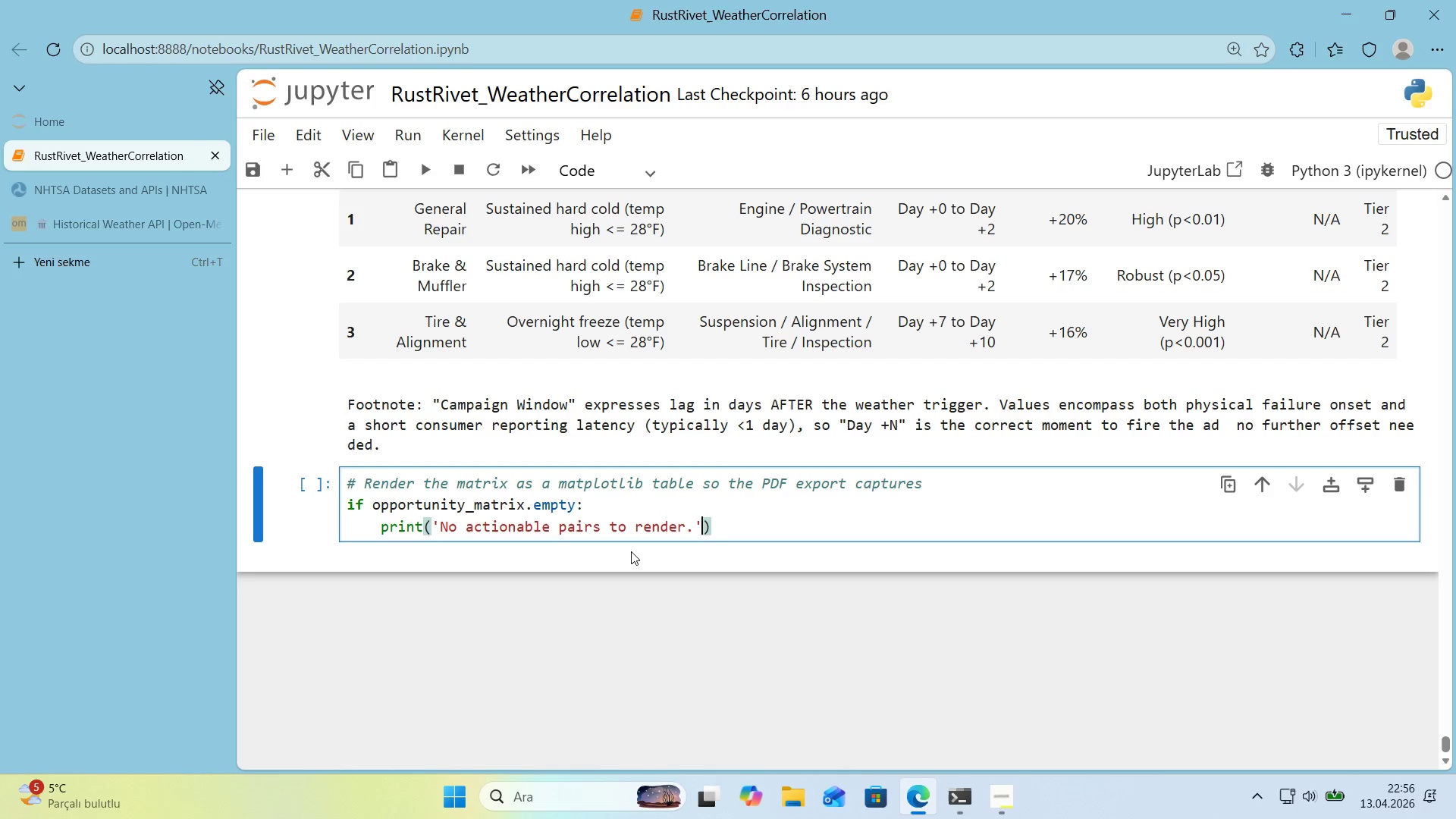 
key(ArrowRight)
 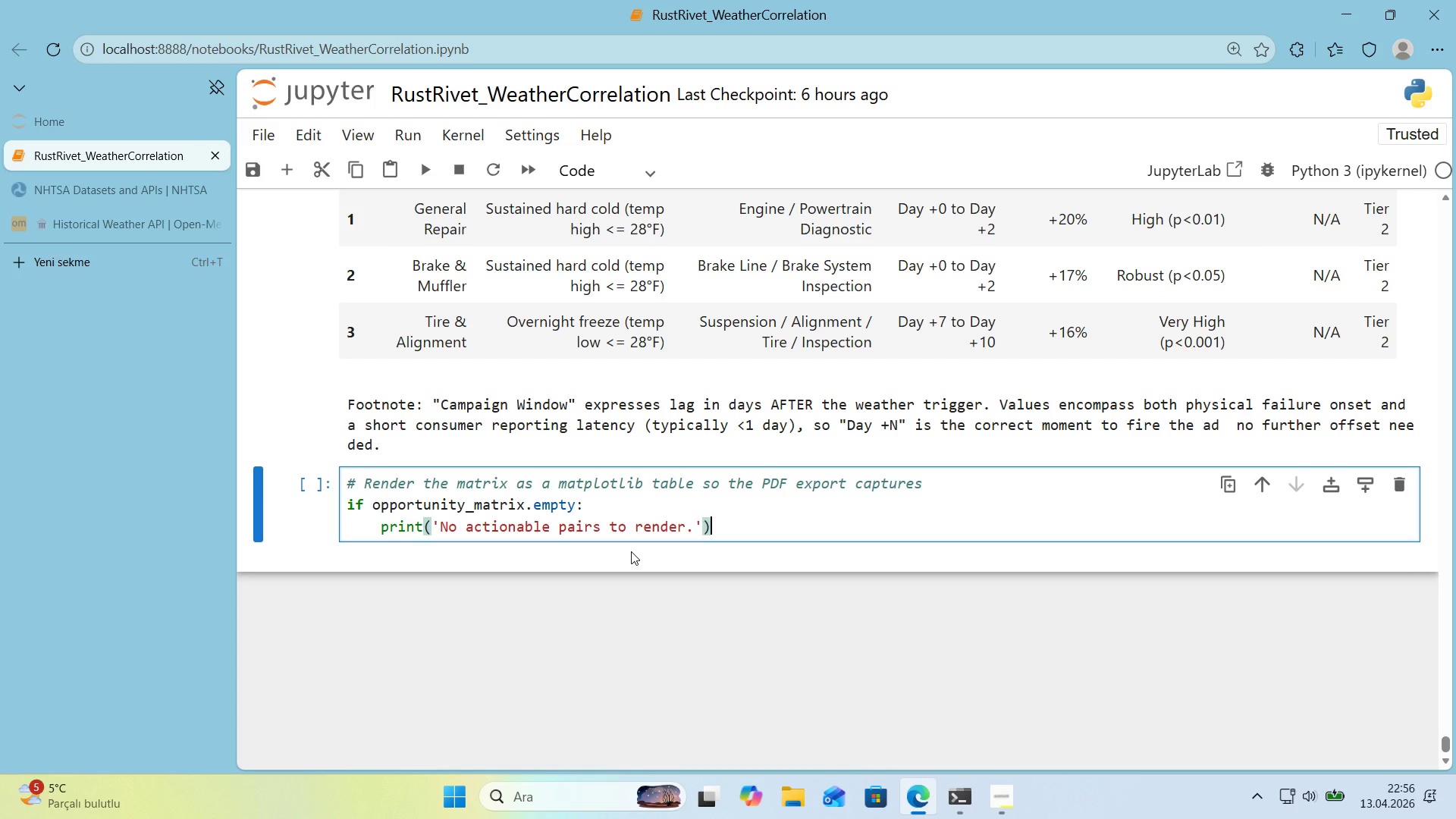 
key(ArrowRight)
 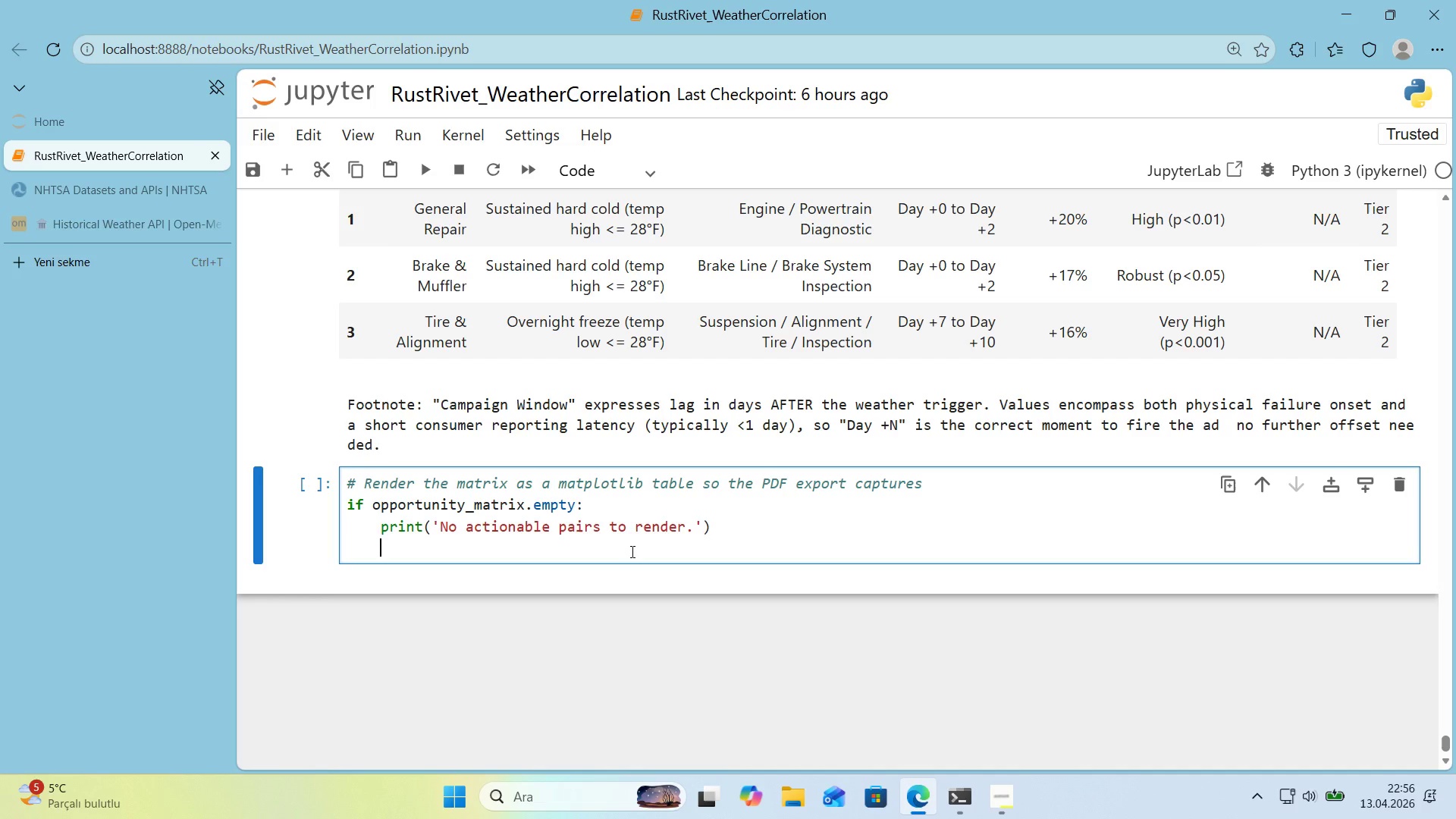 
key(Enter)
 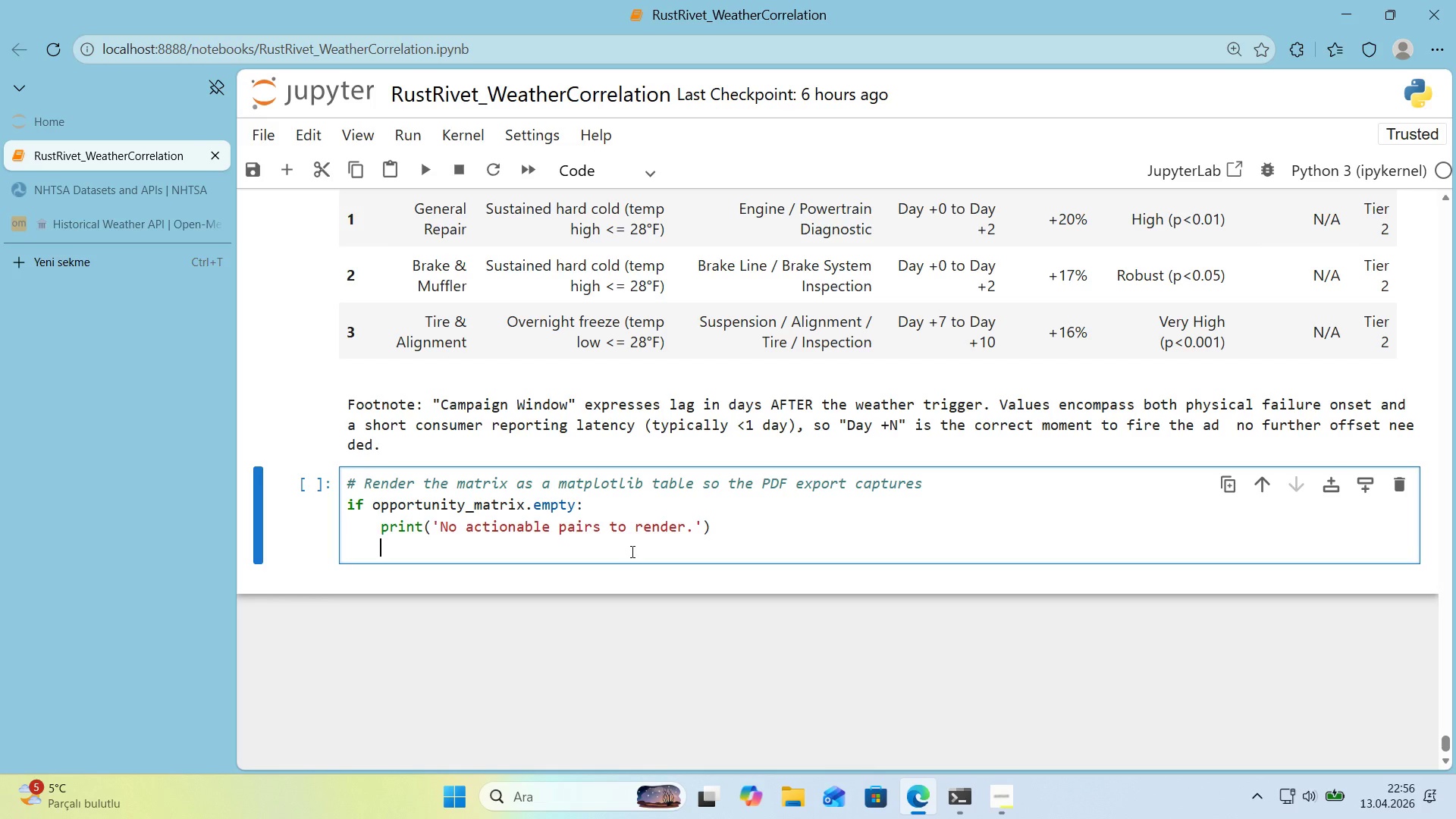 
key(Backspace)
type(else>)
 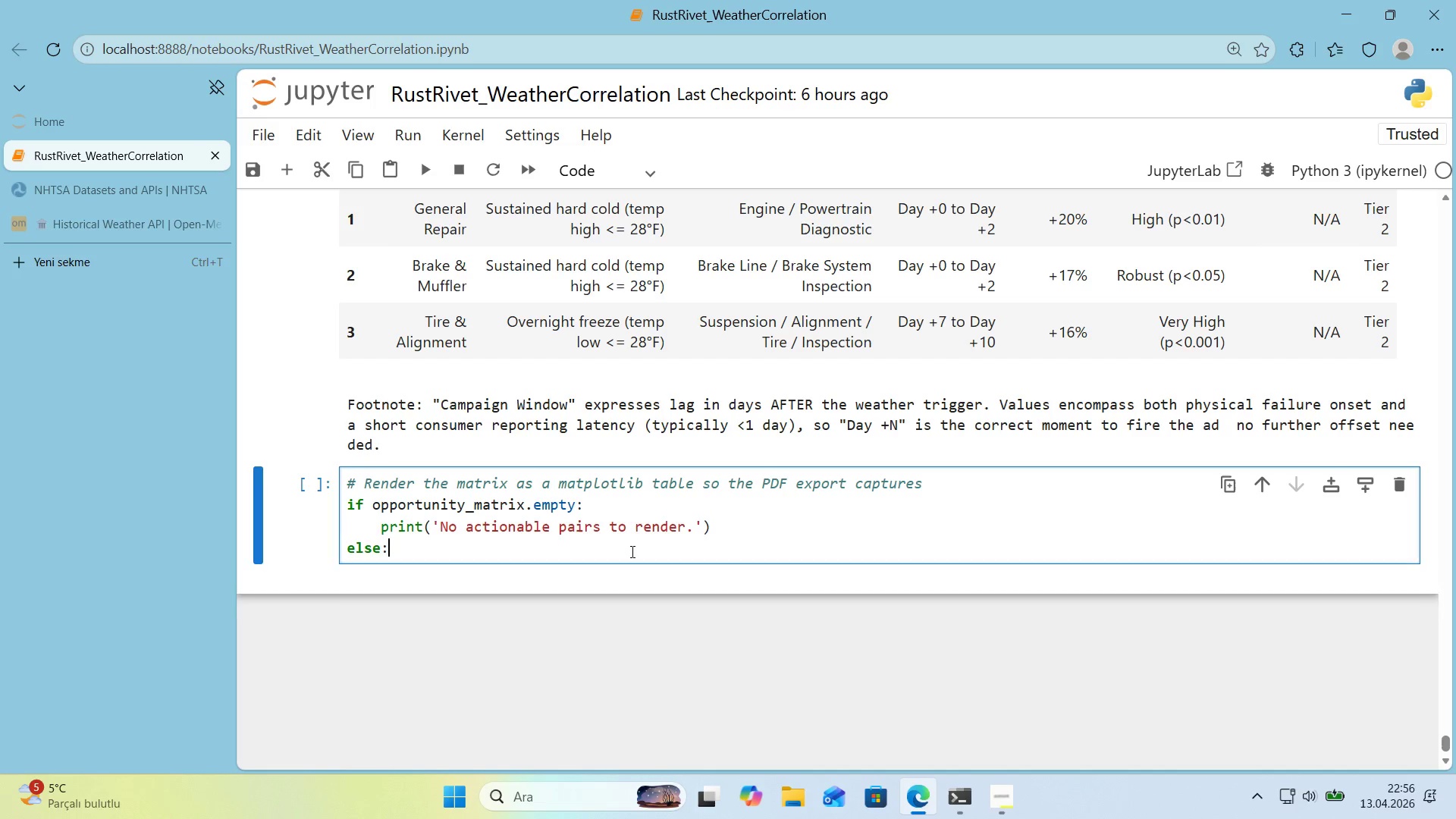 
key(Enter)
 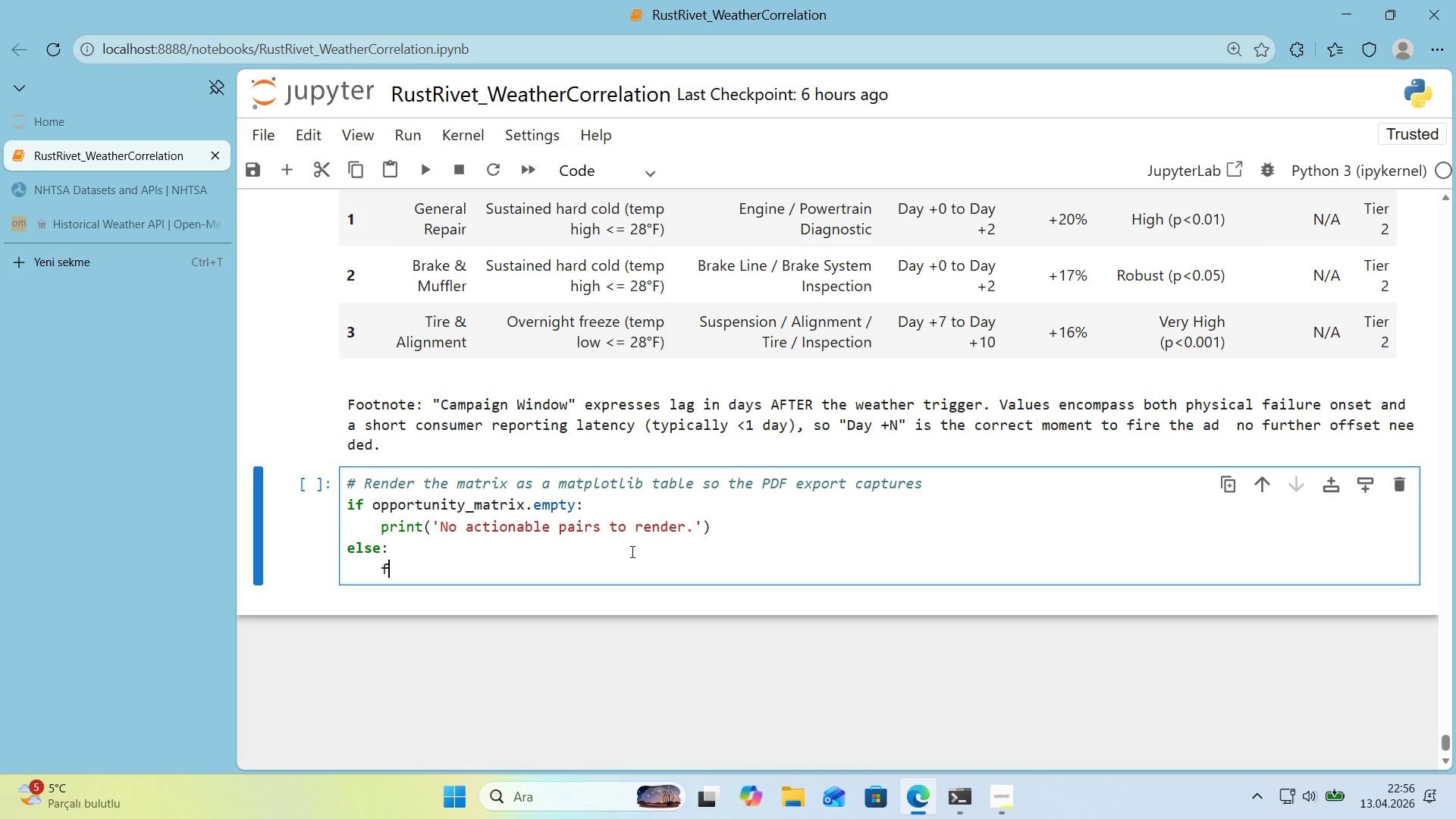 
type(f'g, ax ) plt.subplots*()
 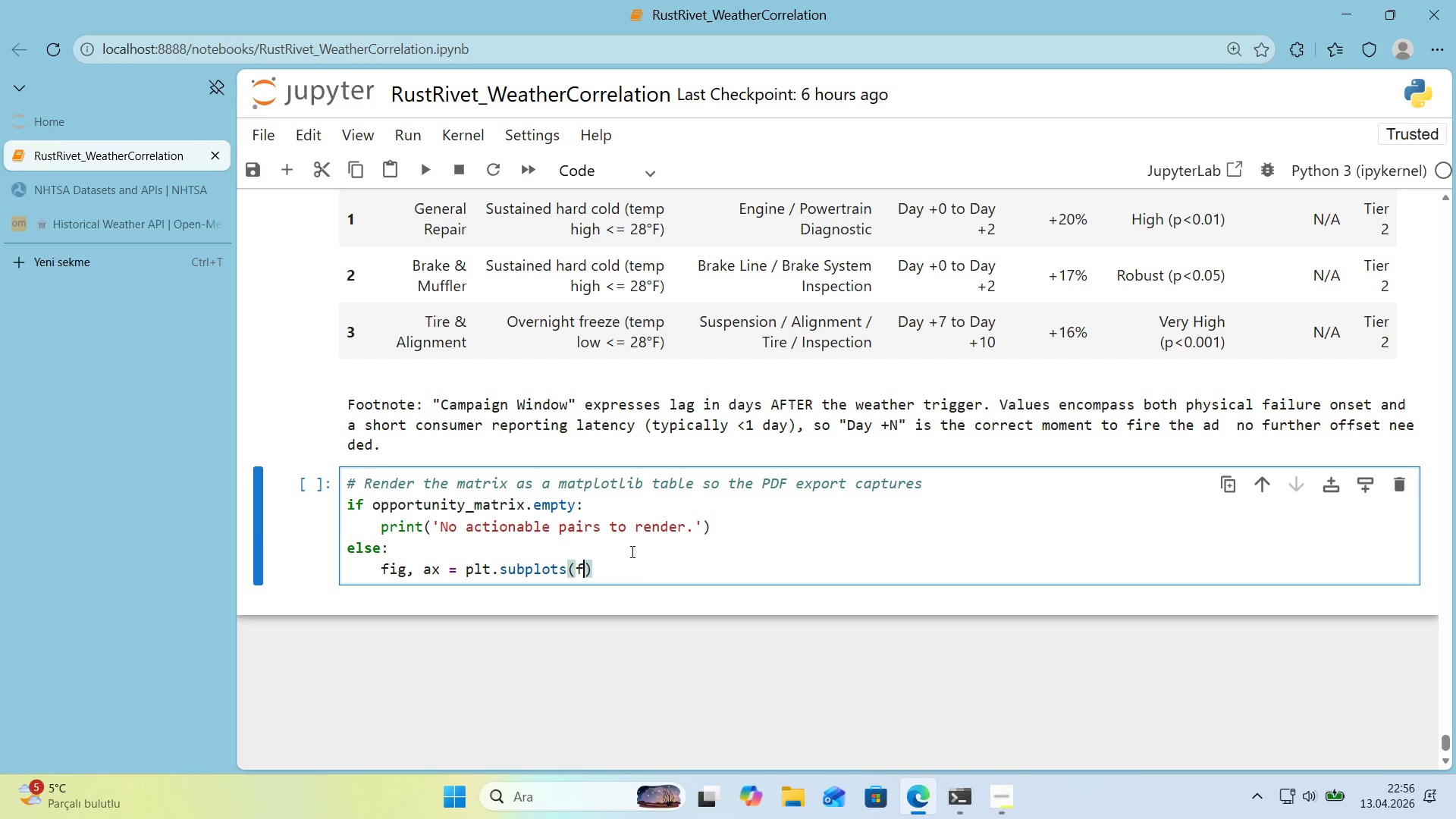 
 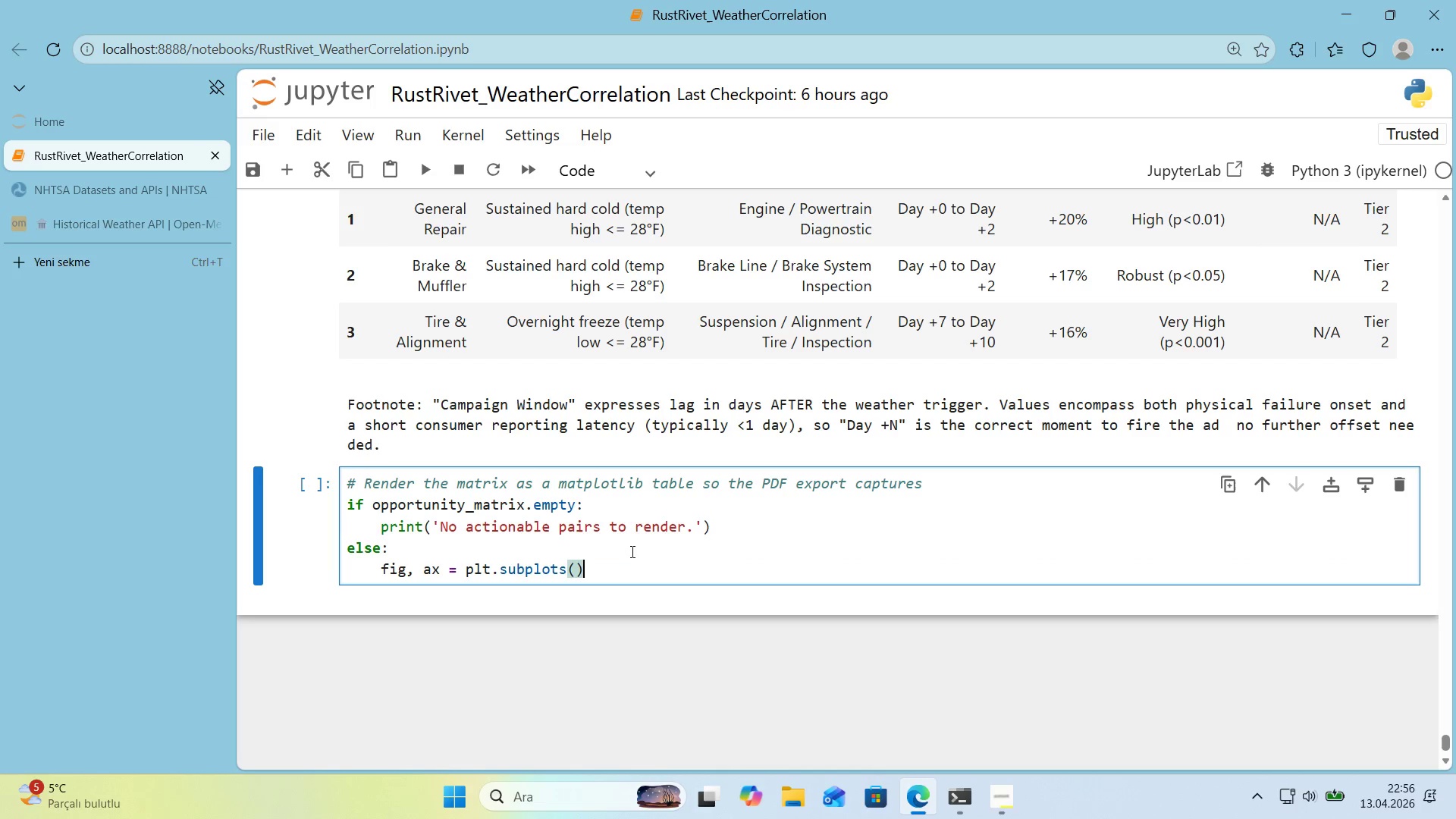 
key(ArrowLeft)
 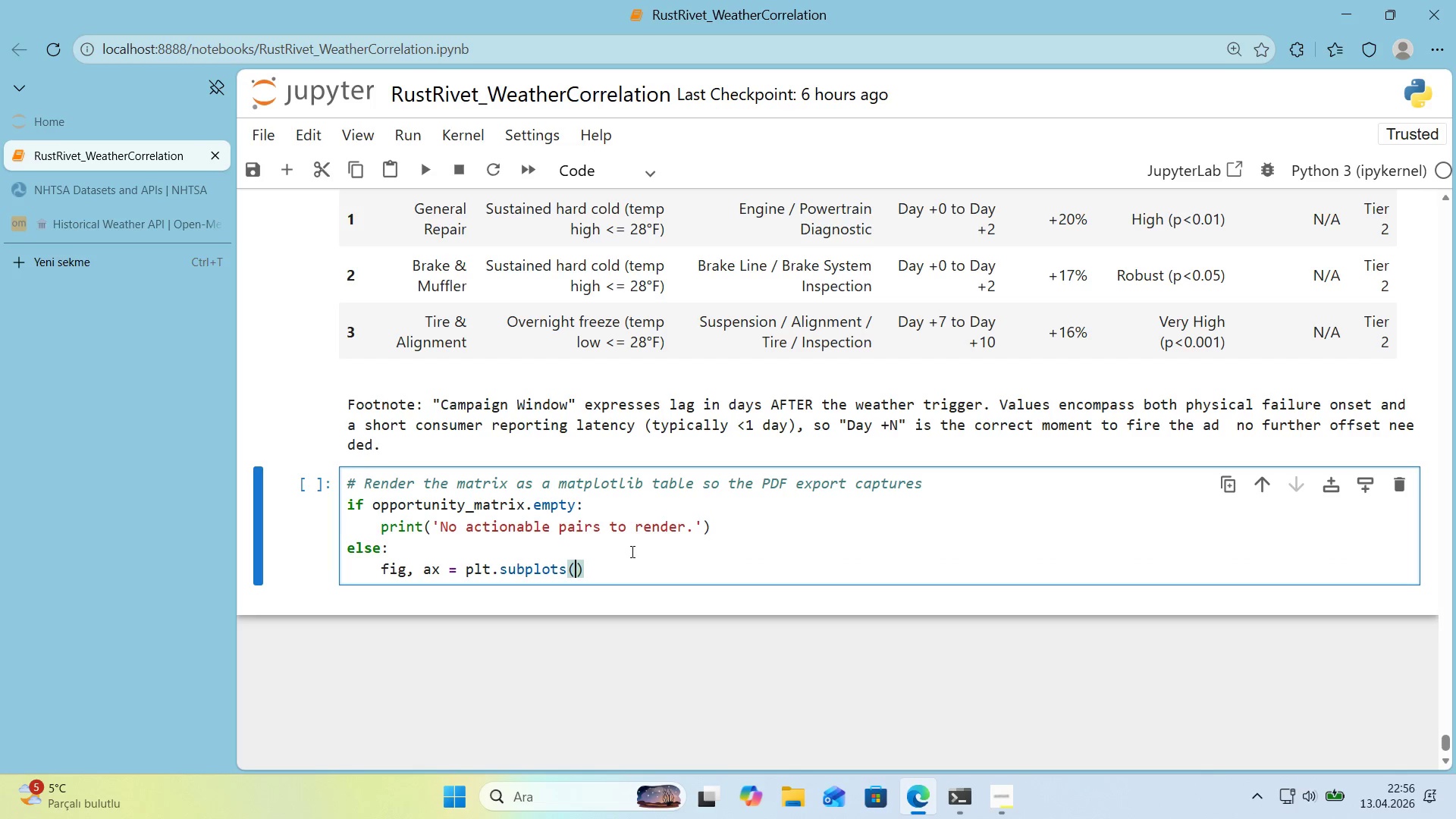 
type(f'gs'ze)*()
 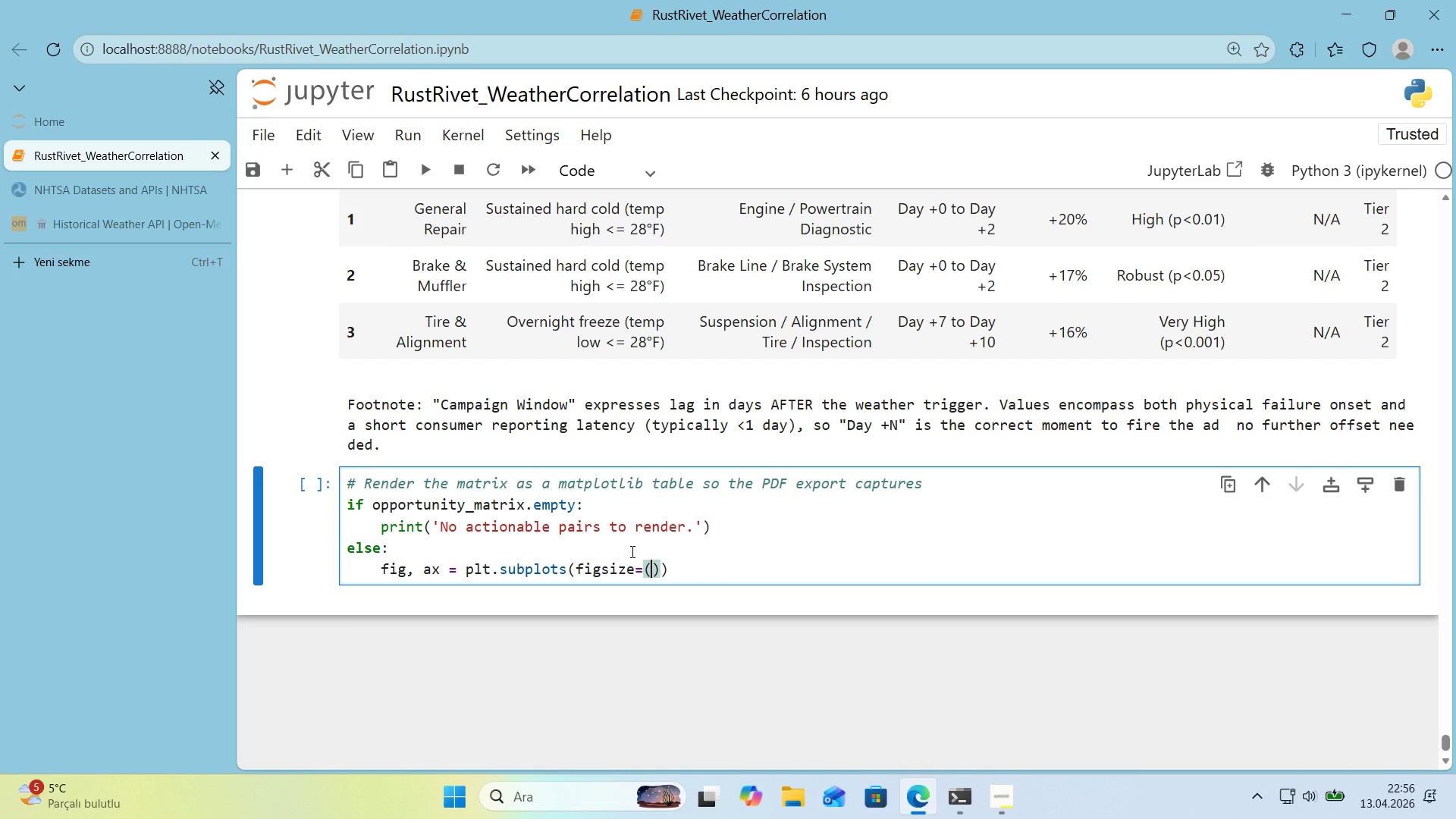 
 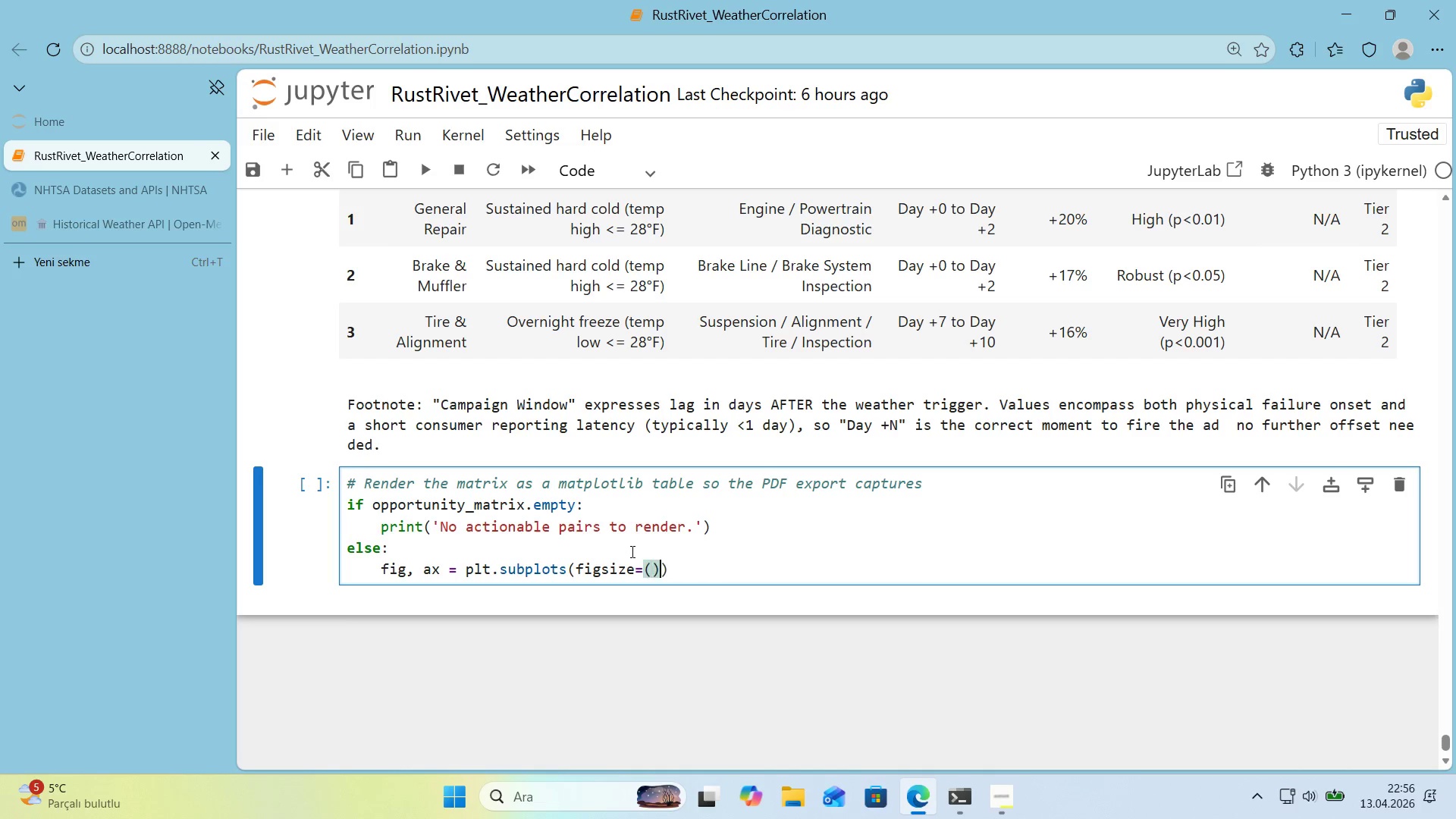 
key(ArrowLeft)
 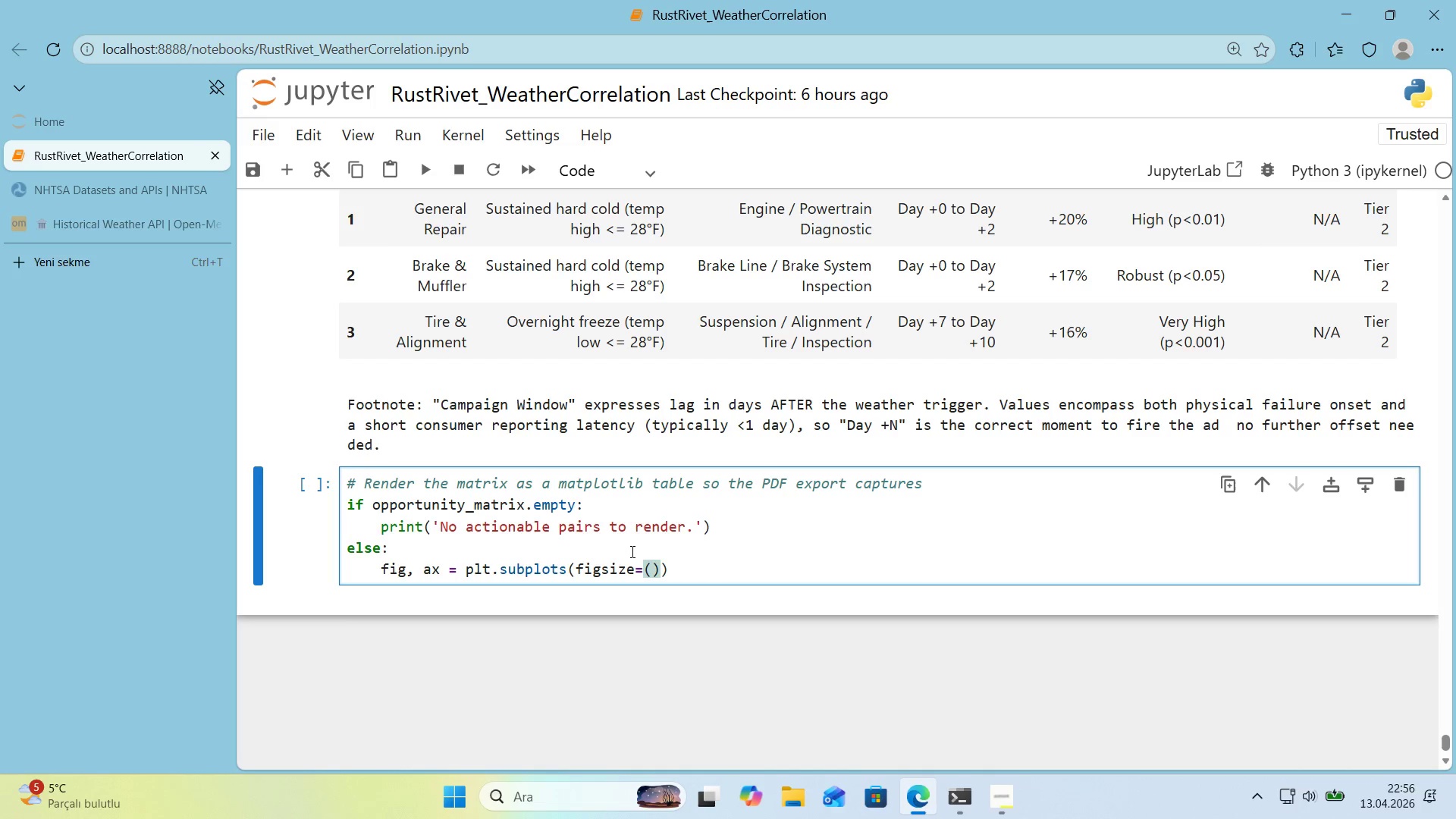 
type(15,2)
key(Backspace)
type( 1.2 + 0.7 * len*()
 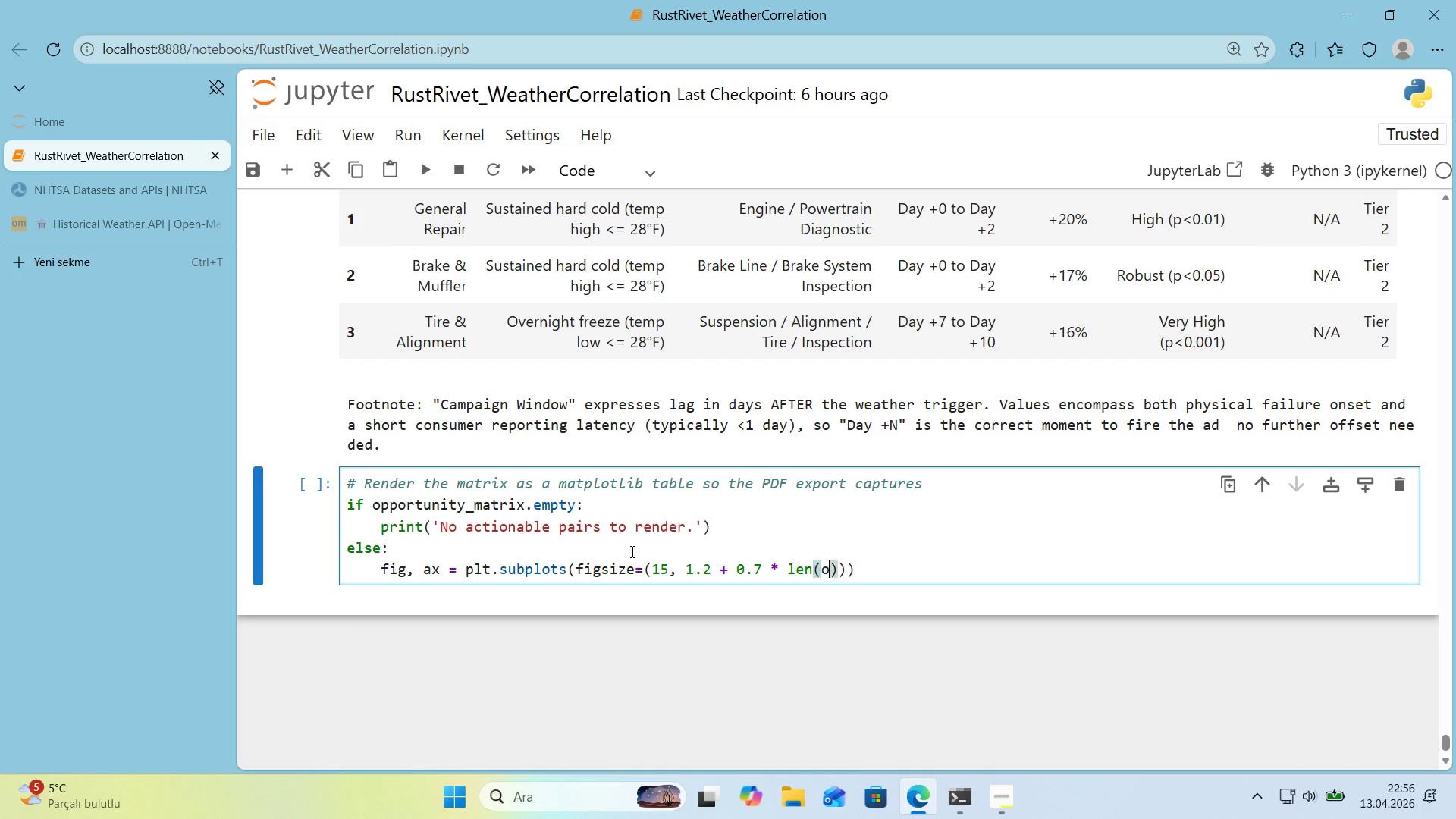 
 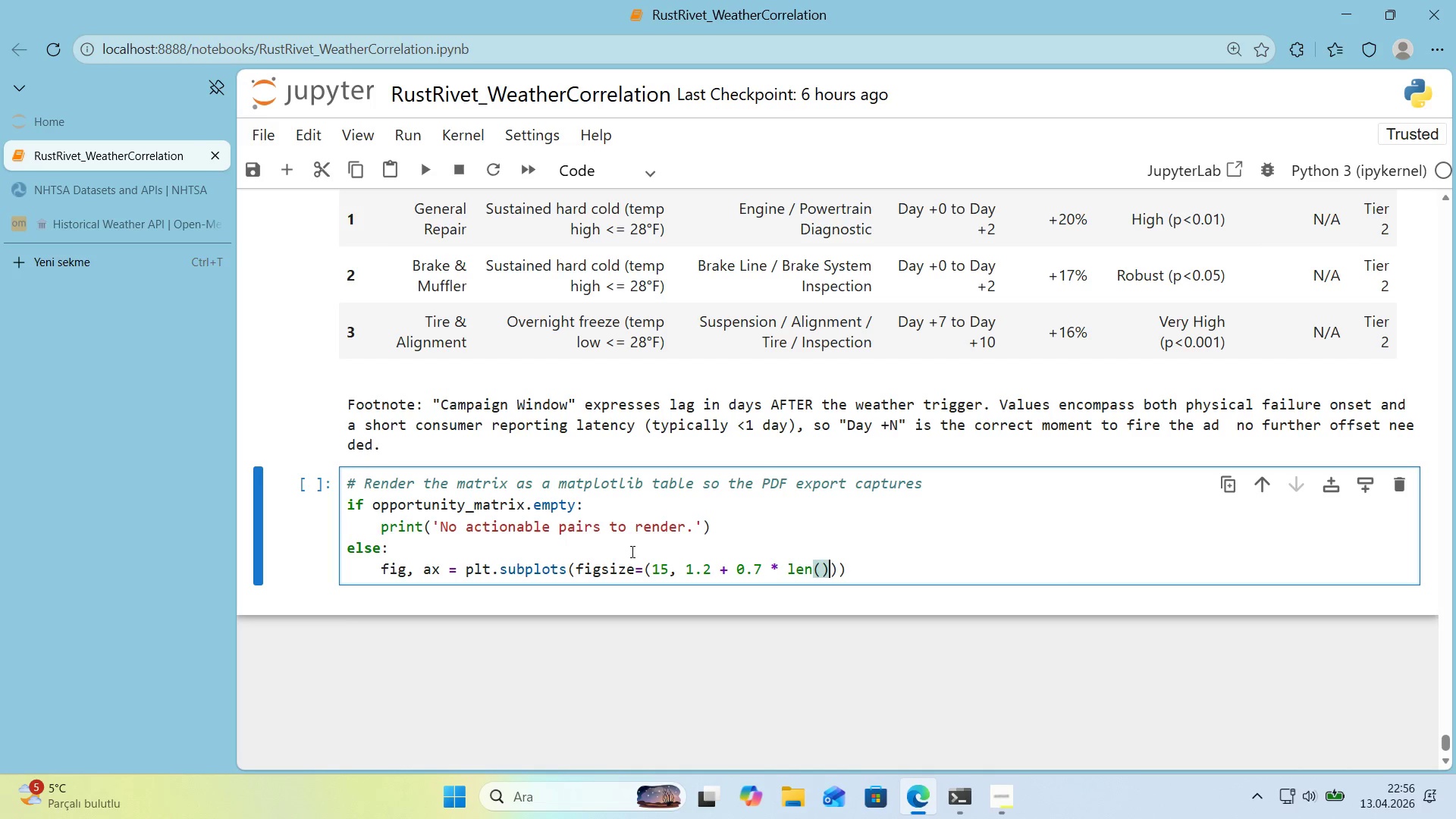 
key(ArrowLeft)
 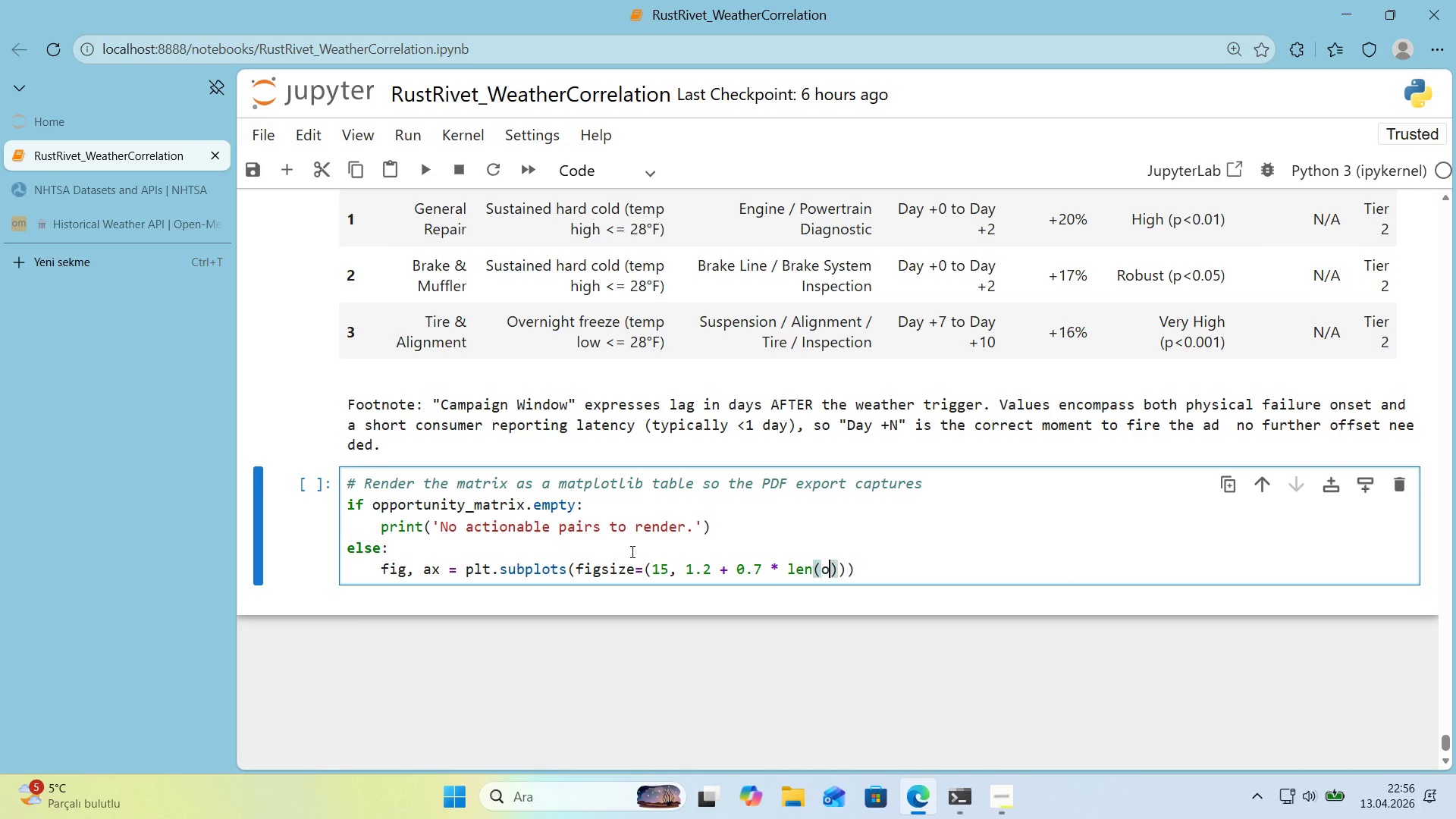 
type(opportun'ty_matr'x)
 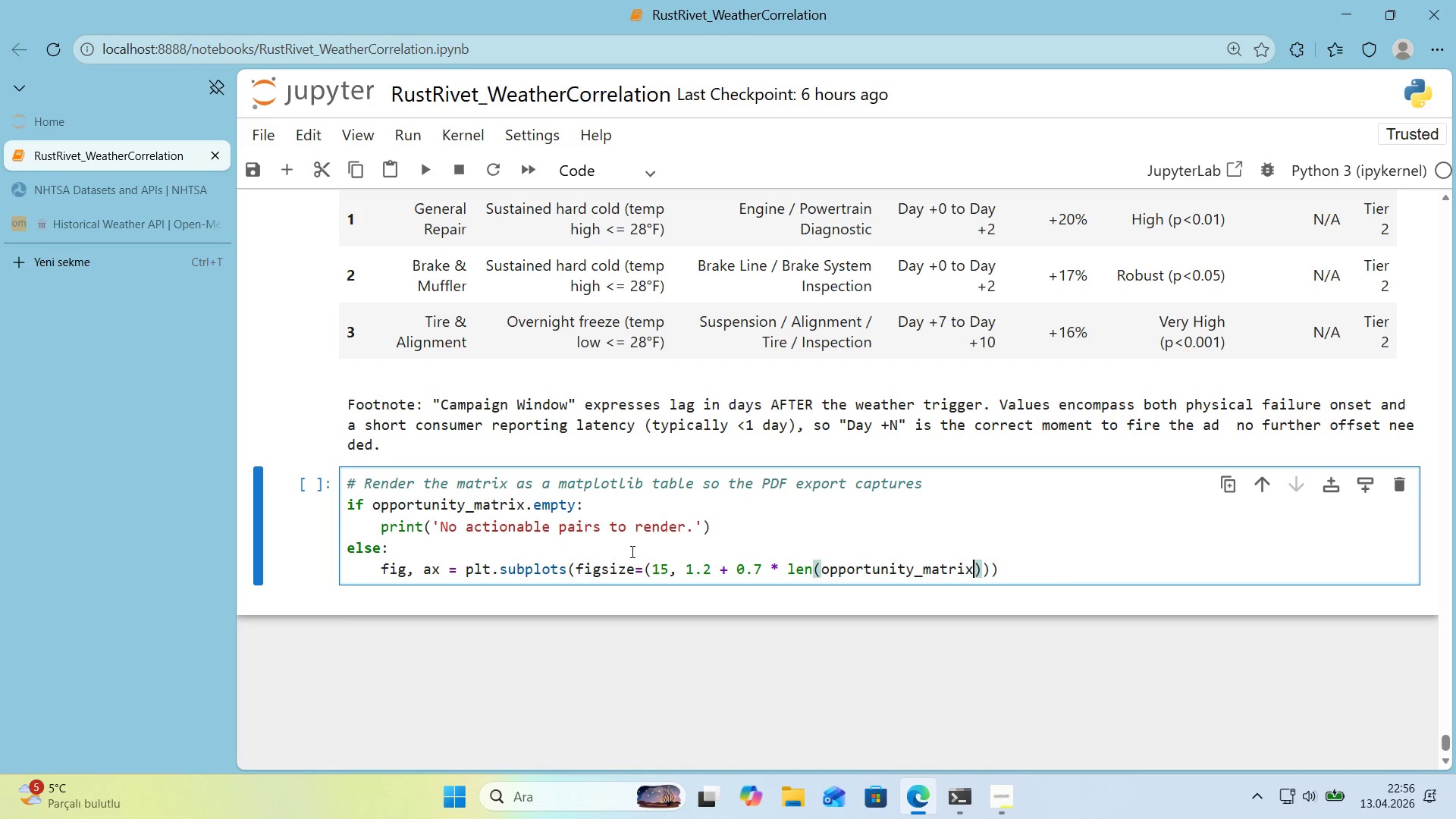 
key(ArrowRight)
 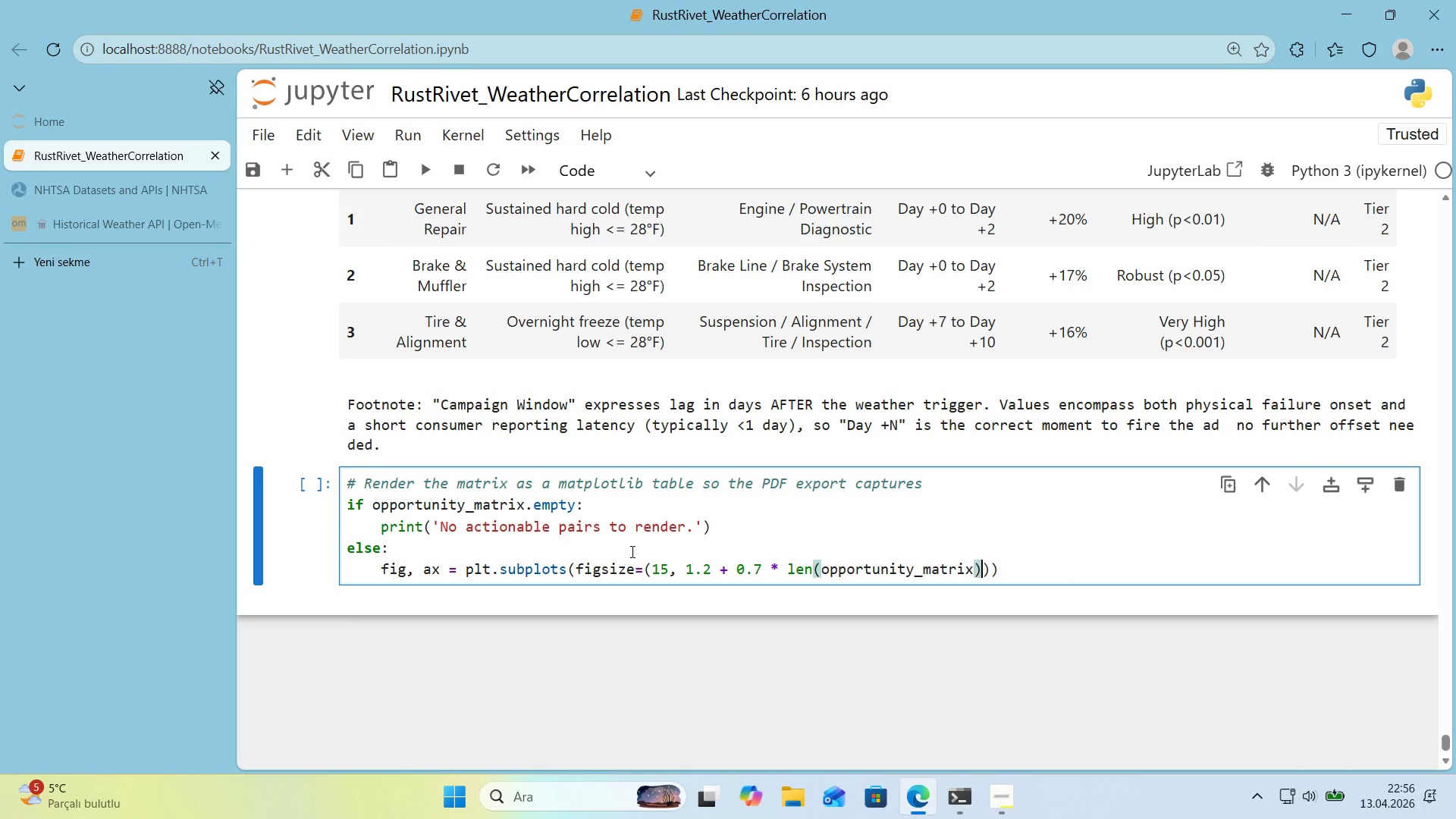 
key(ArrowRight)
 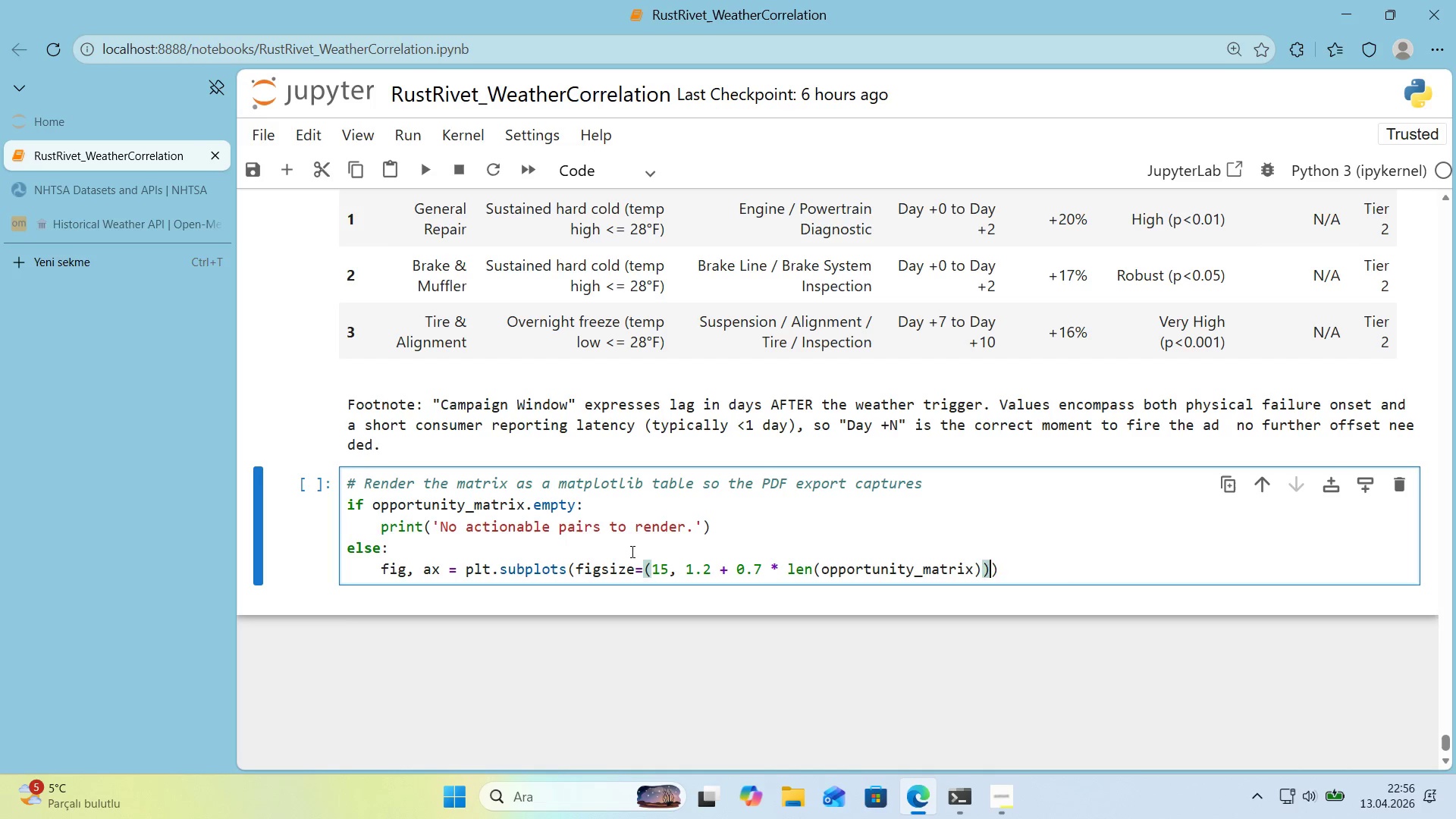 
key(ArrowRight)
 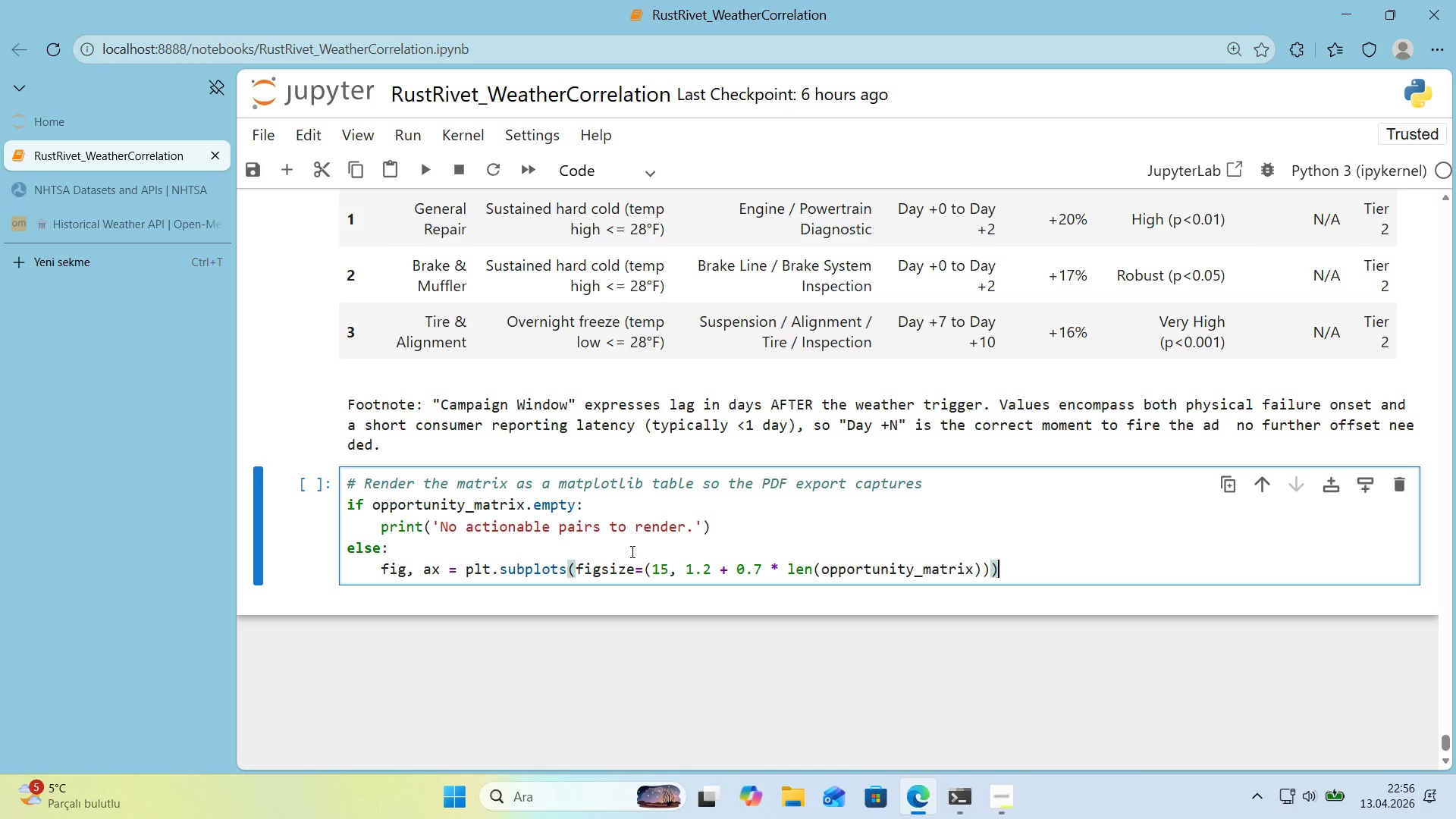 
key(Enter)
 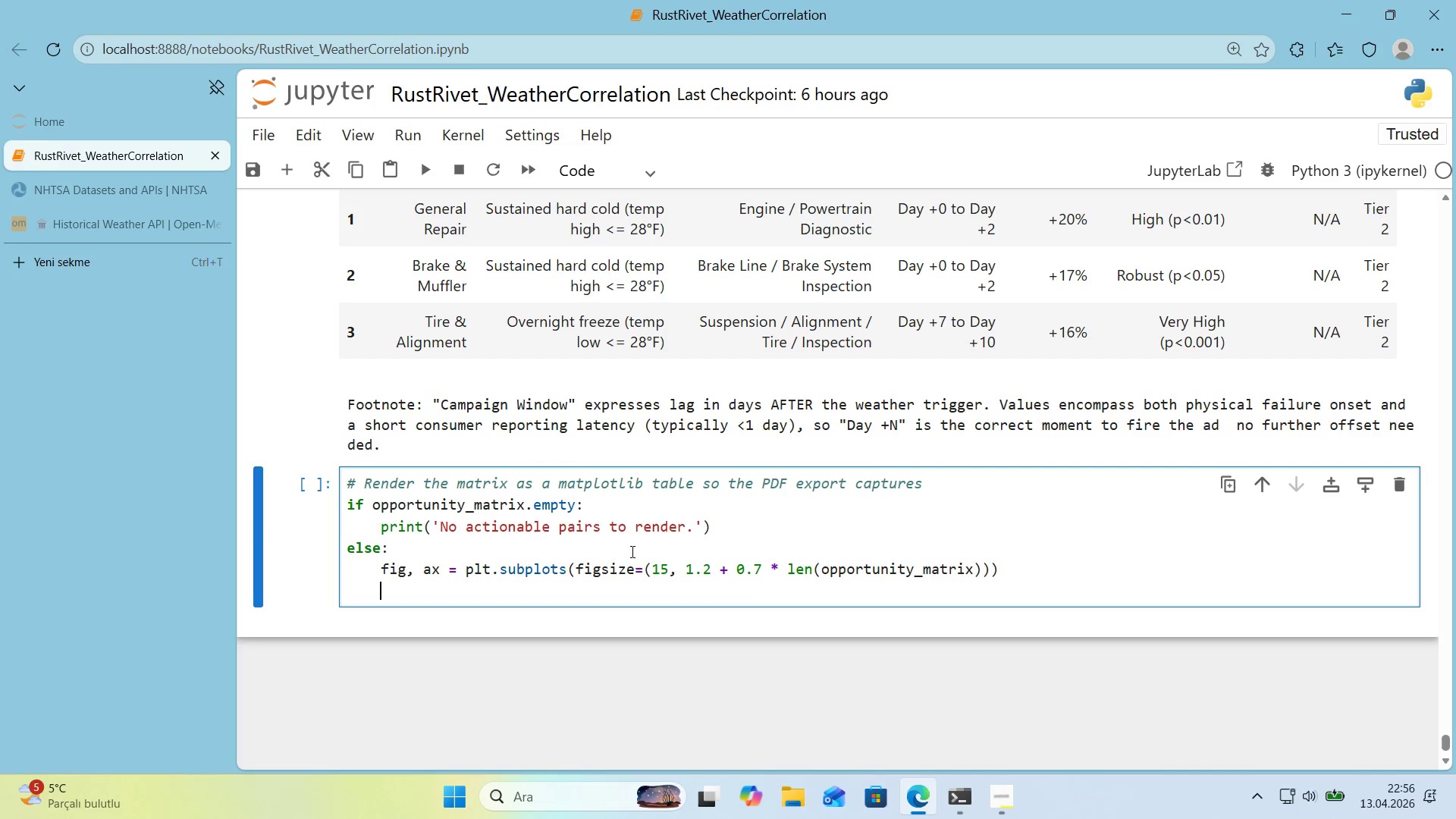 
type(ax.ax's()
key(Backspace)
type(*()
 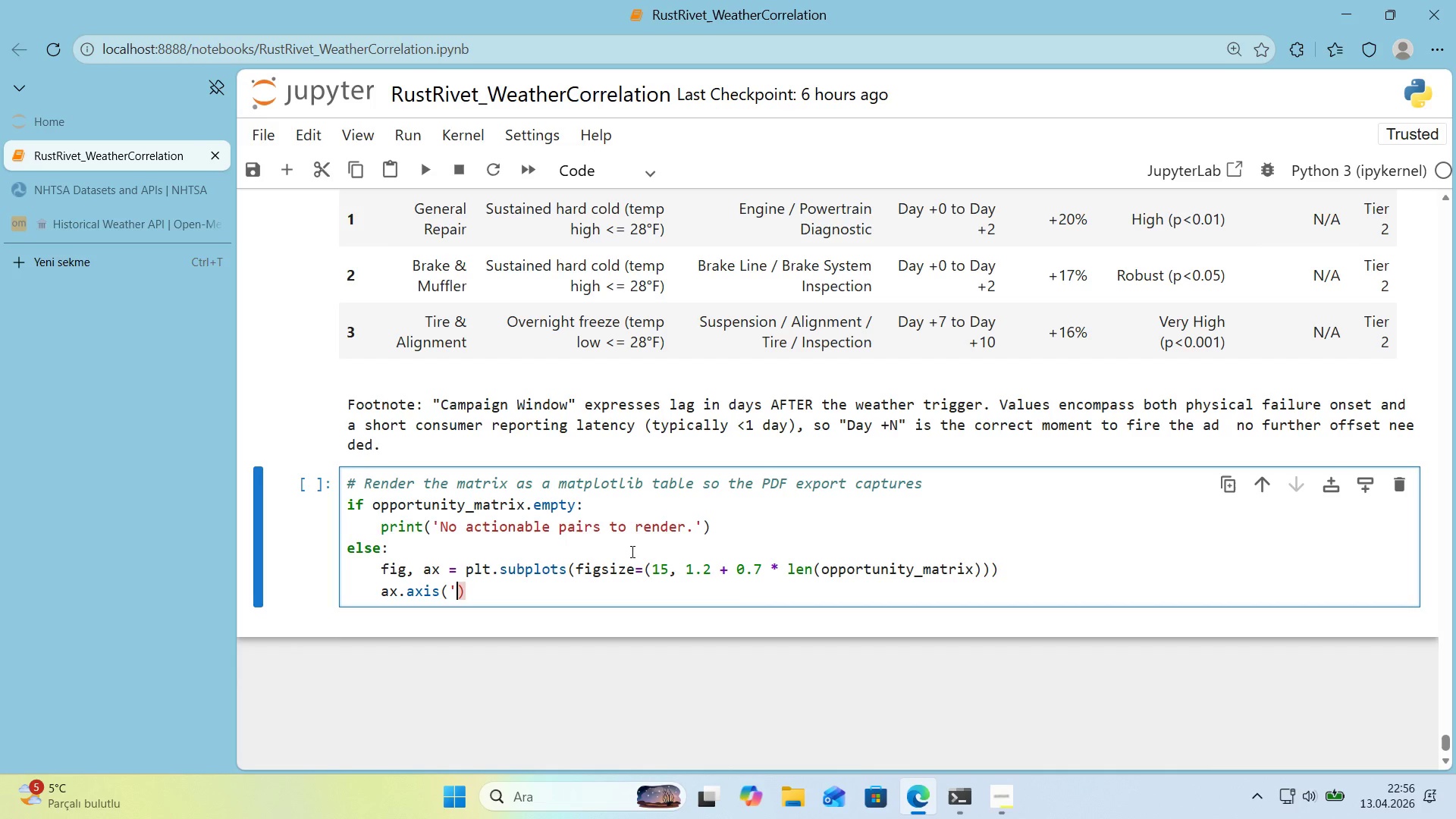 
 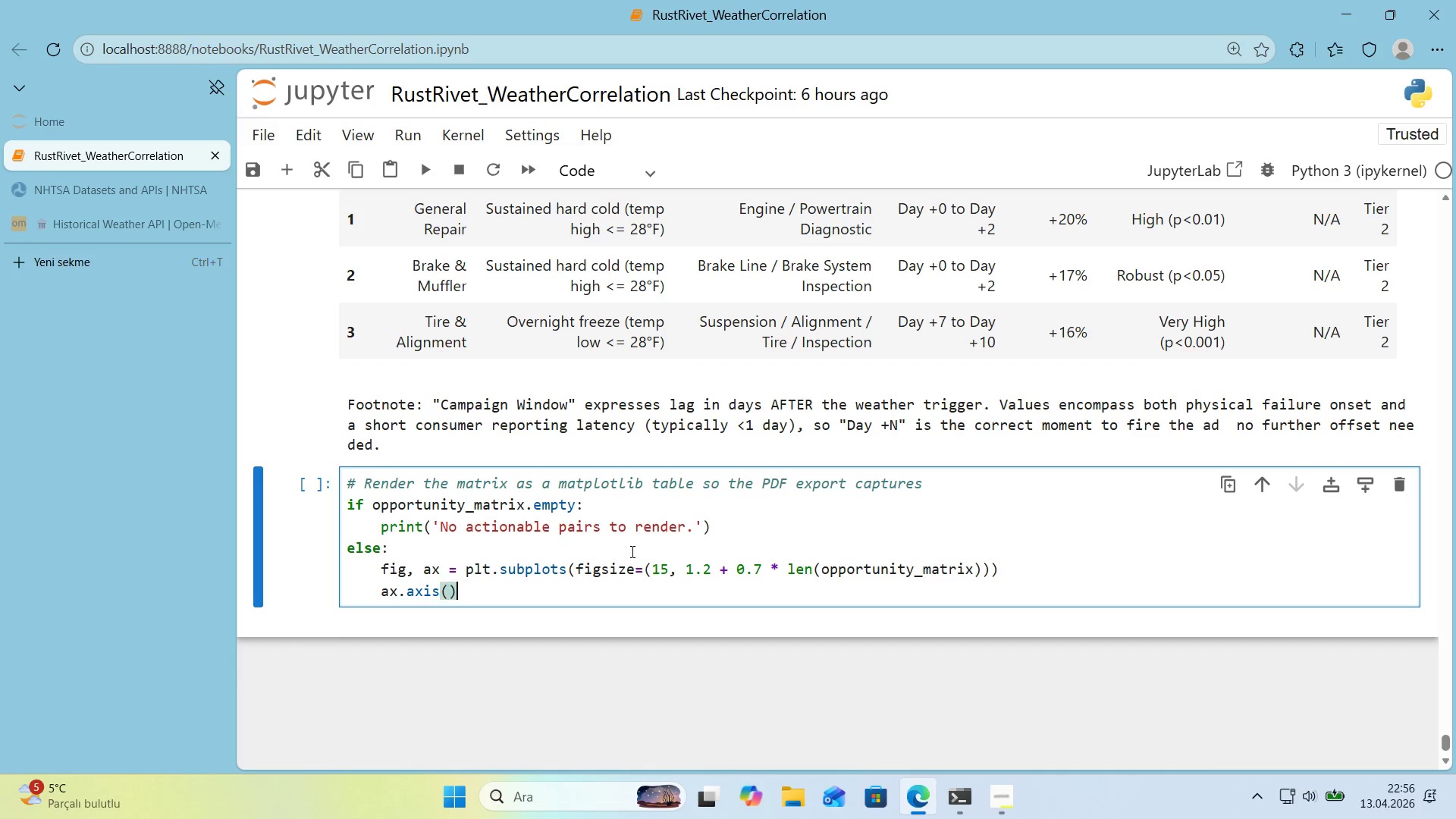 
key(ArrowLeft)
 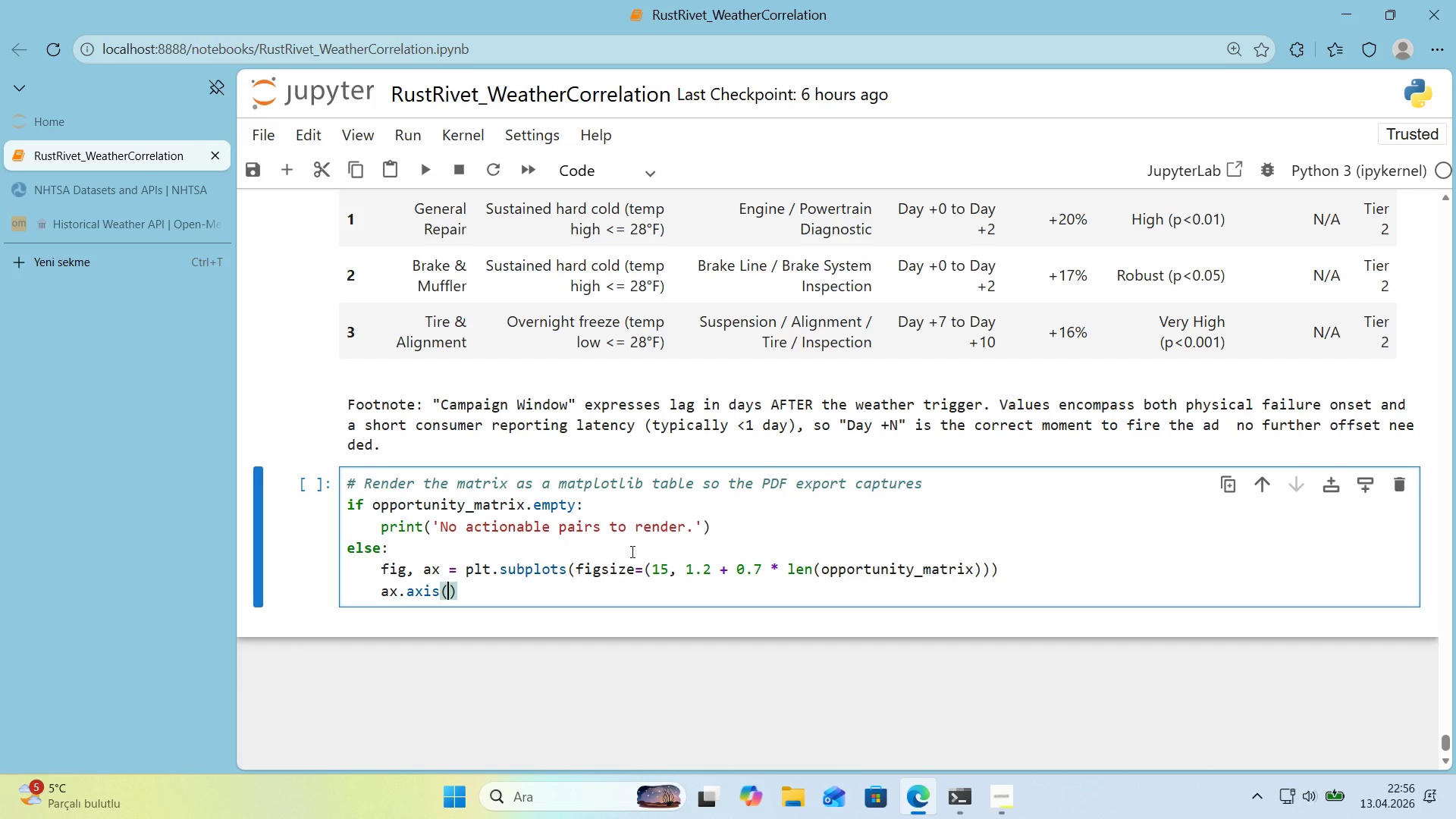 
type(@@)
 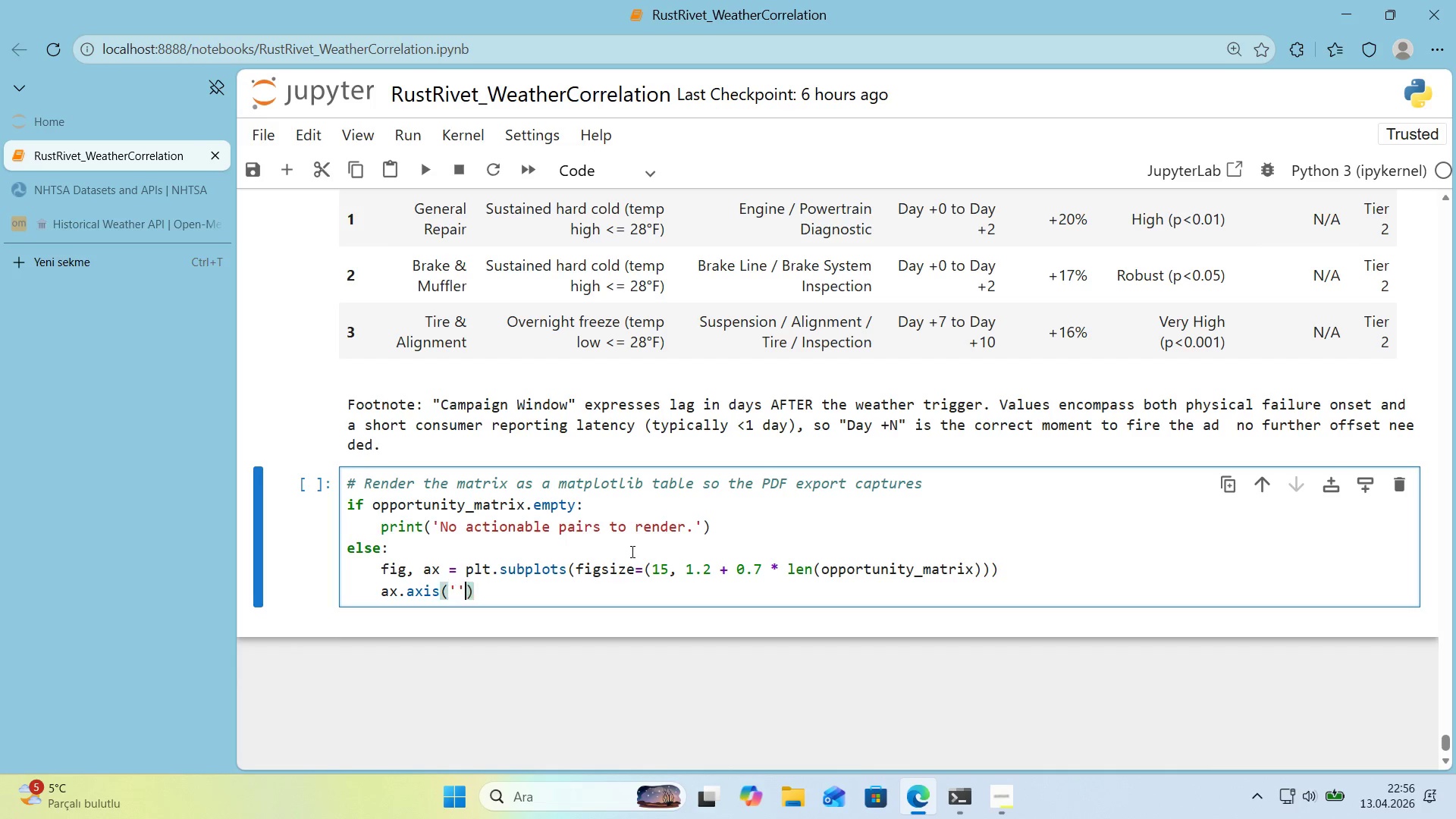 
key(ArrowLeft)
 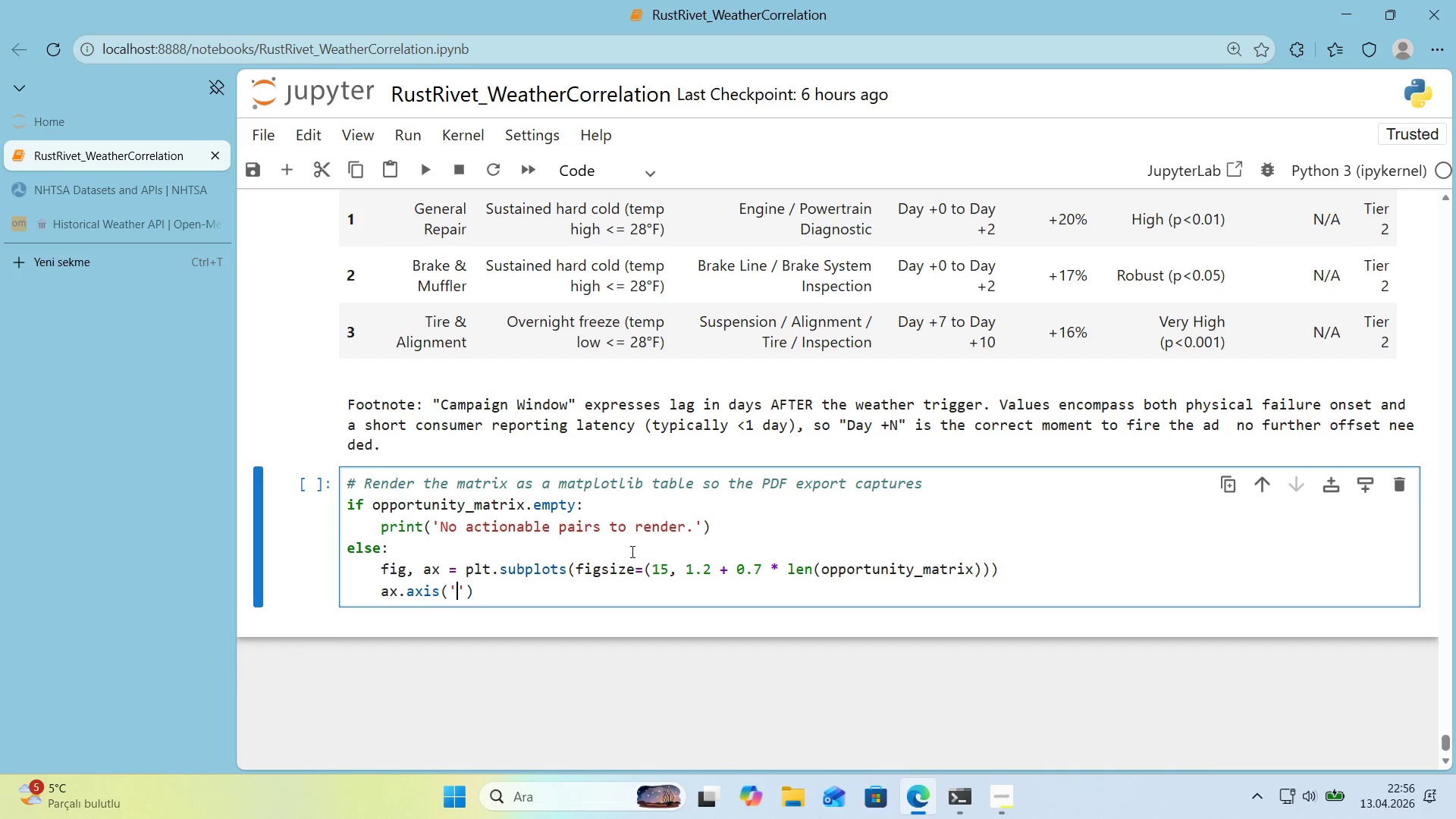 
type(off)
 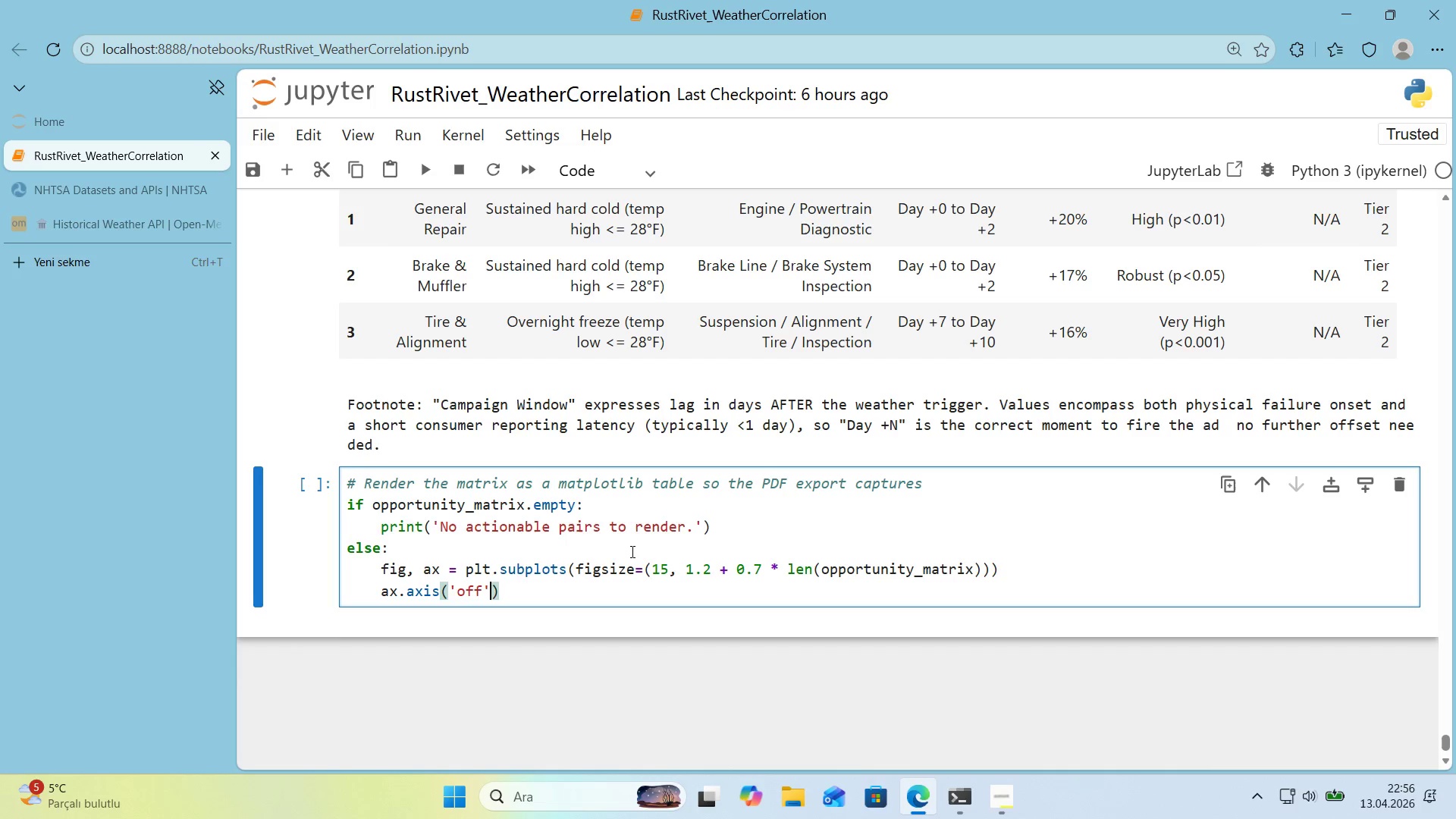 
key(ArrowRight)
 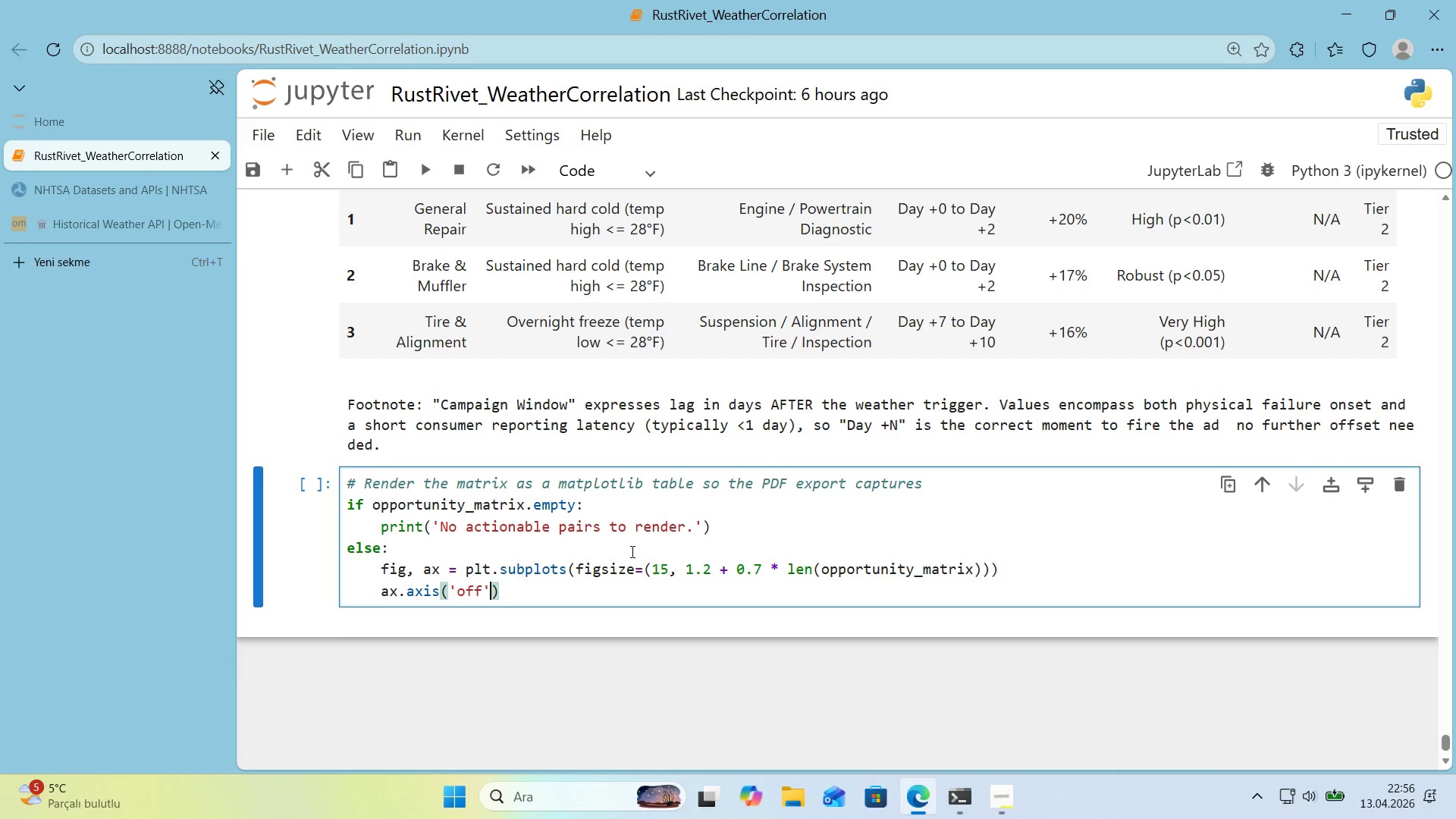 
key(ArrowRight)
 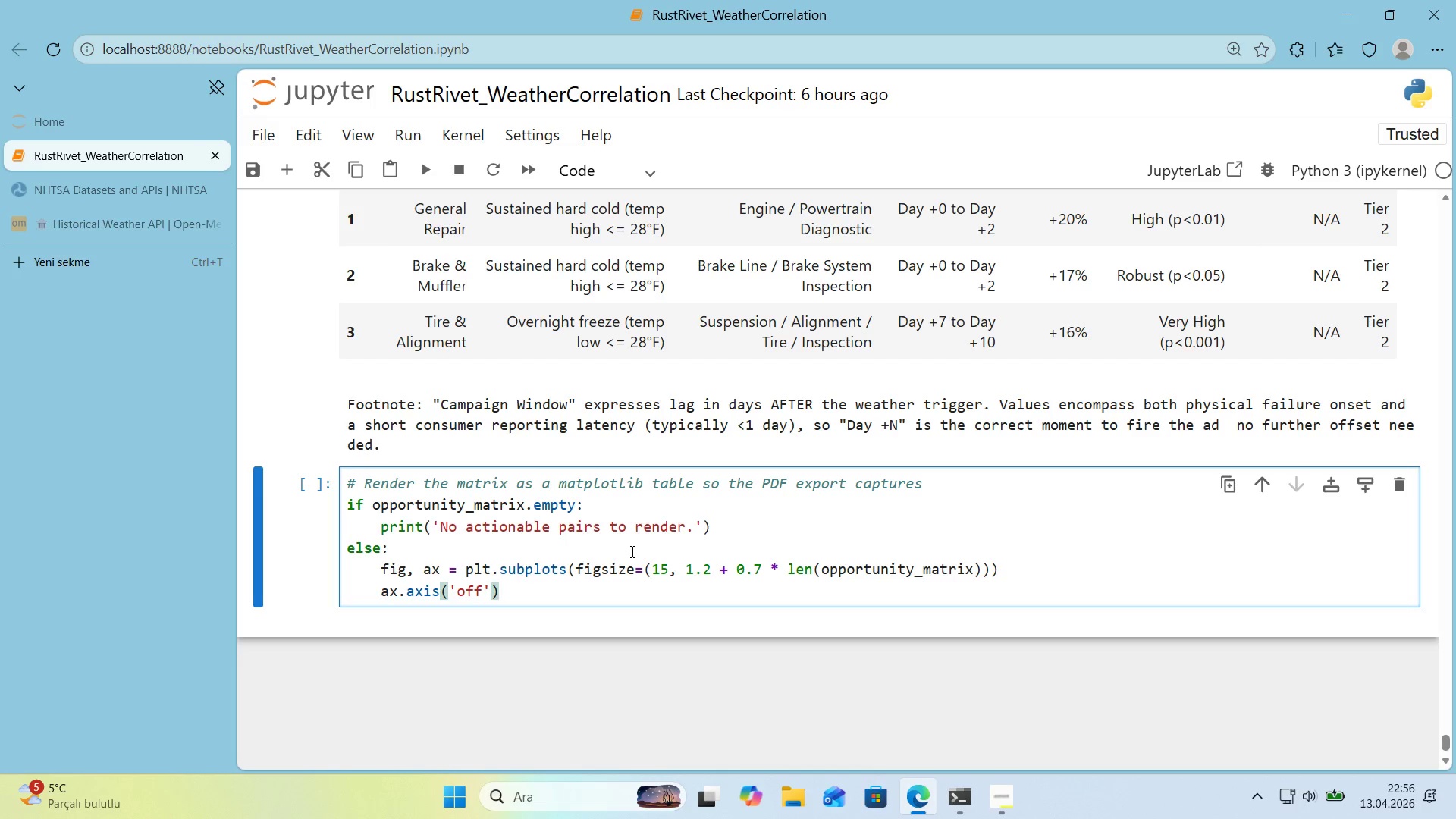 
key(Enter)
 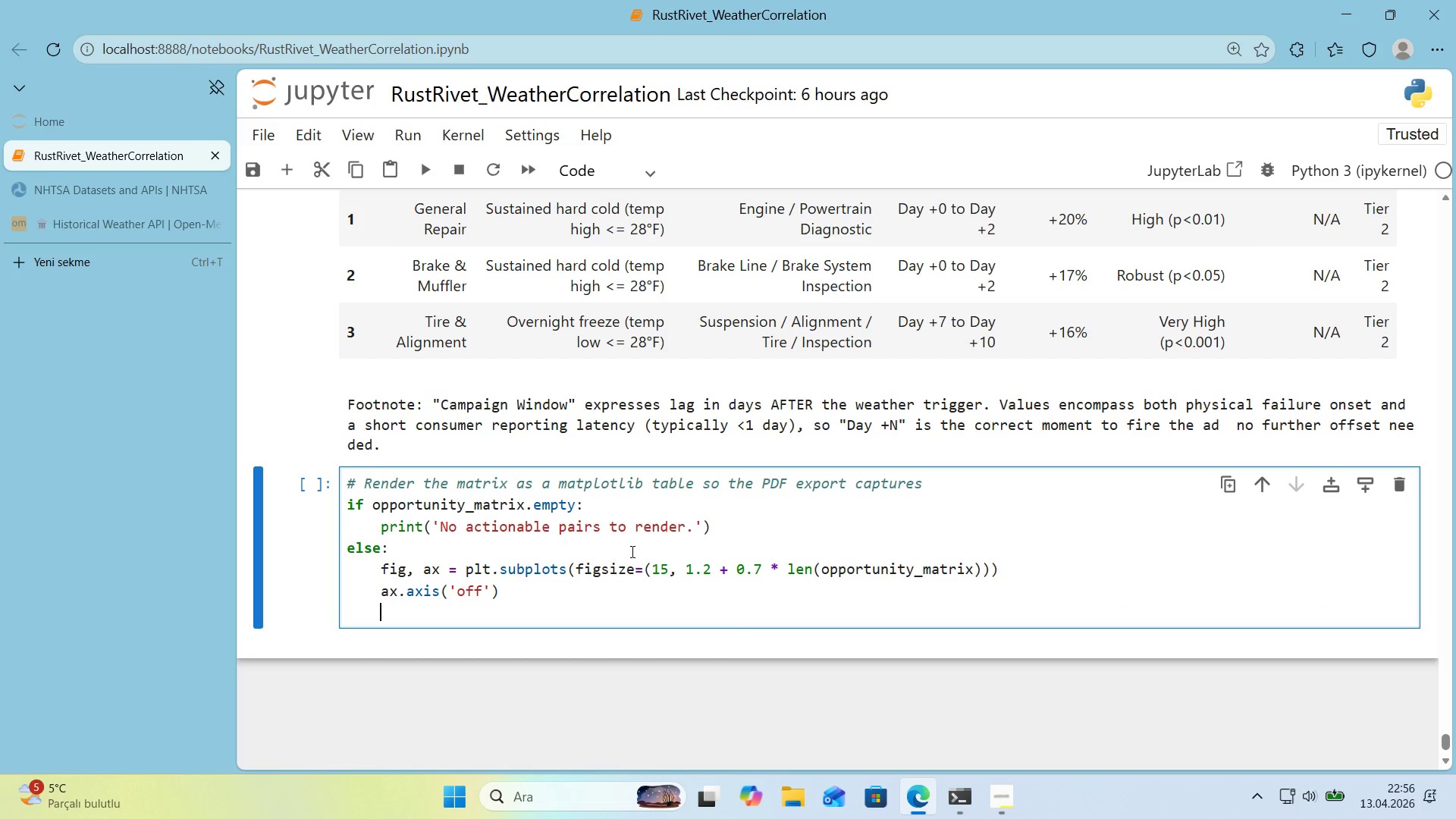 
key(Enter)
 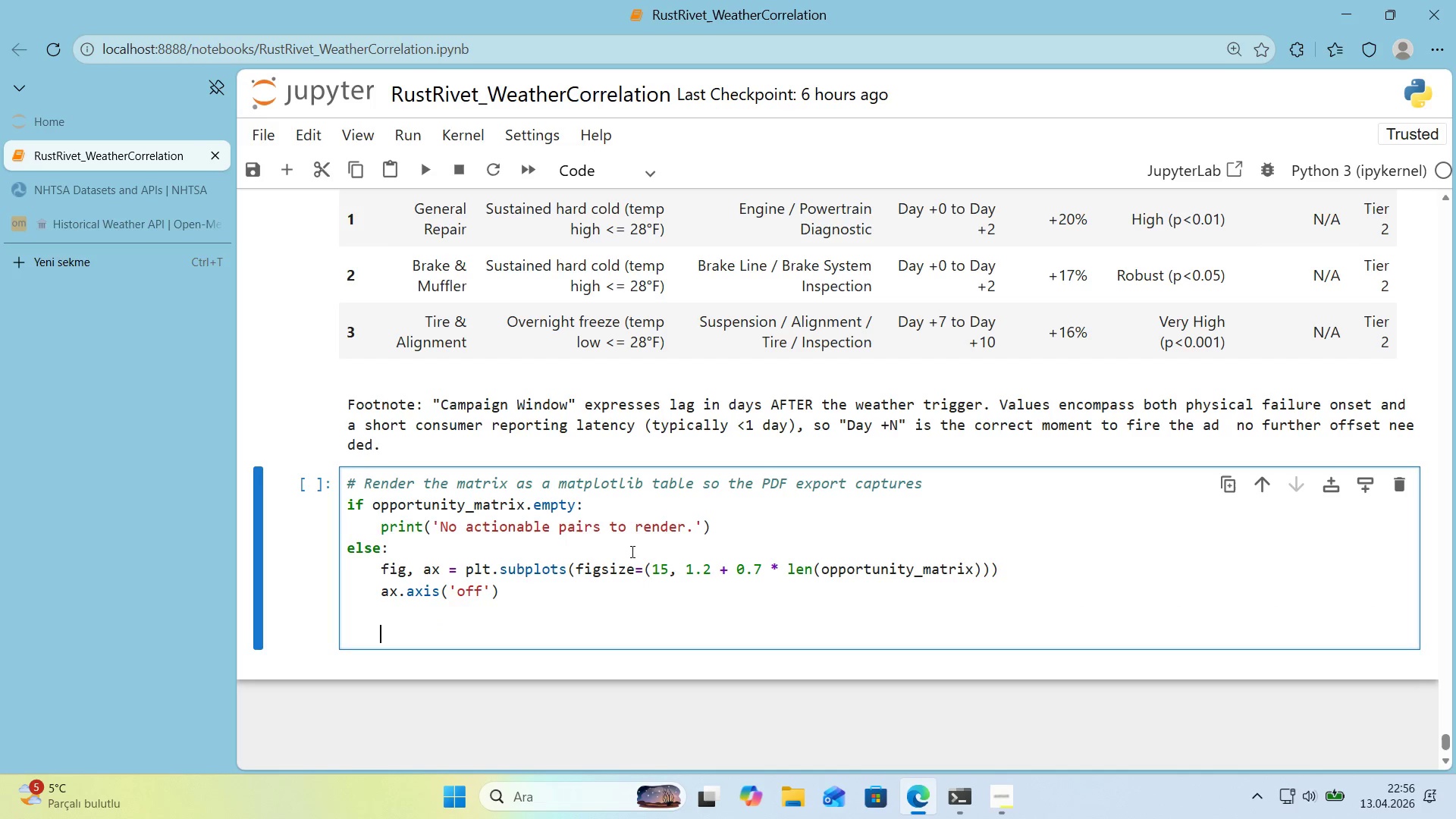 
type(d'psla)
key(Backspace)
key(Backspace)
key(Backspace)
key(Backspace)
type(splay_df*()
 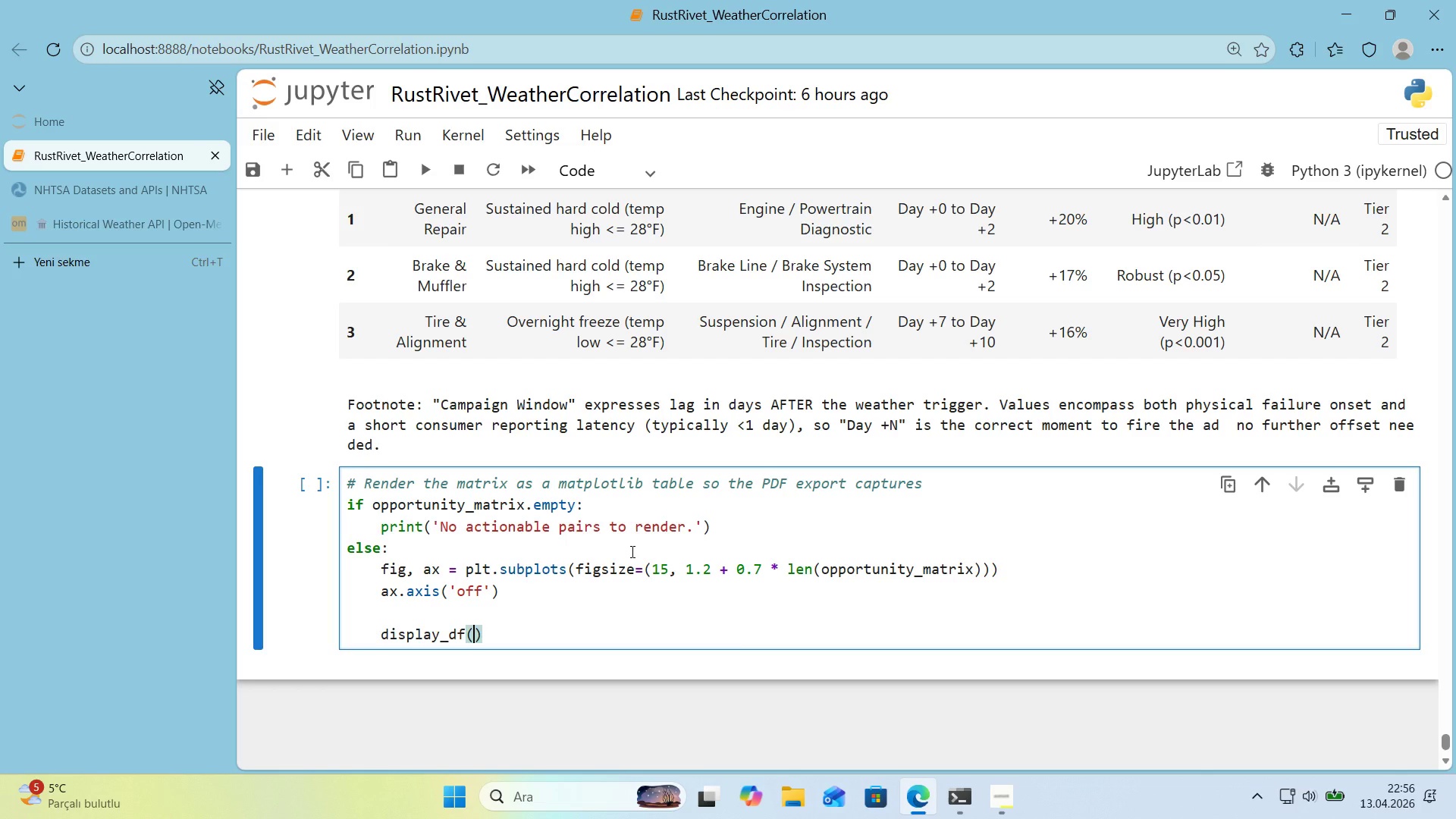 
 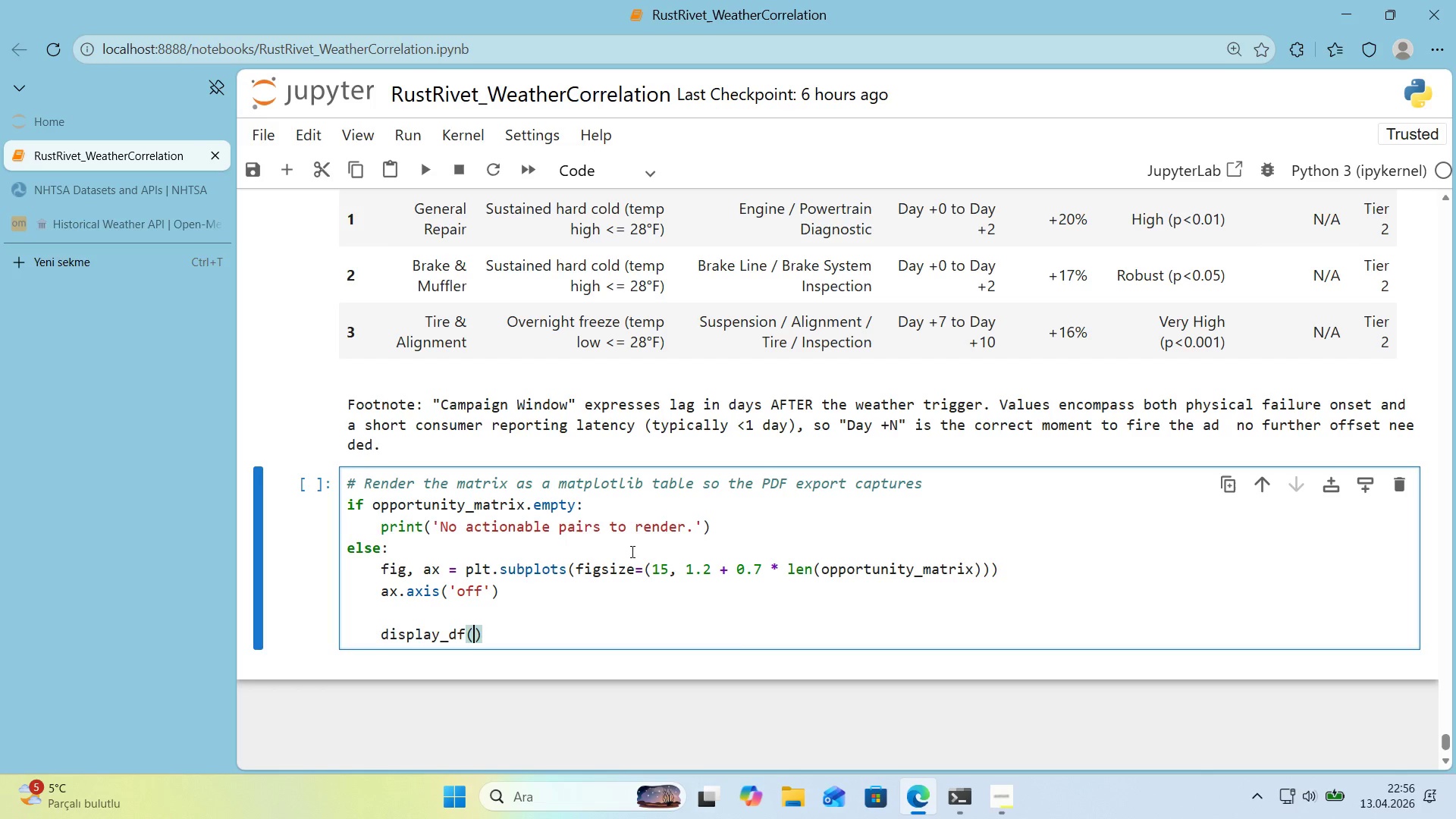 
key(ArrowLeft)
 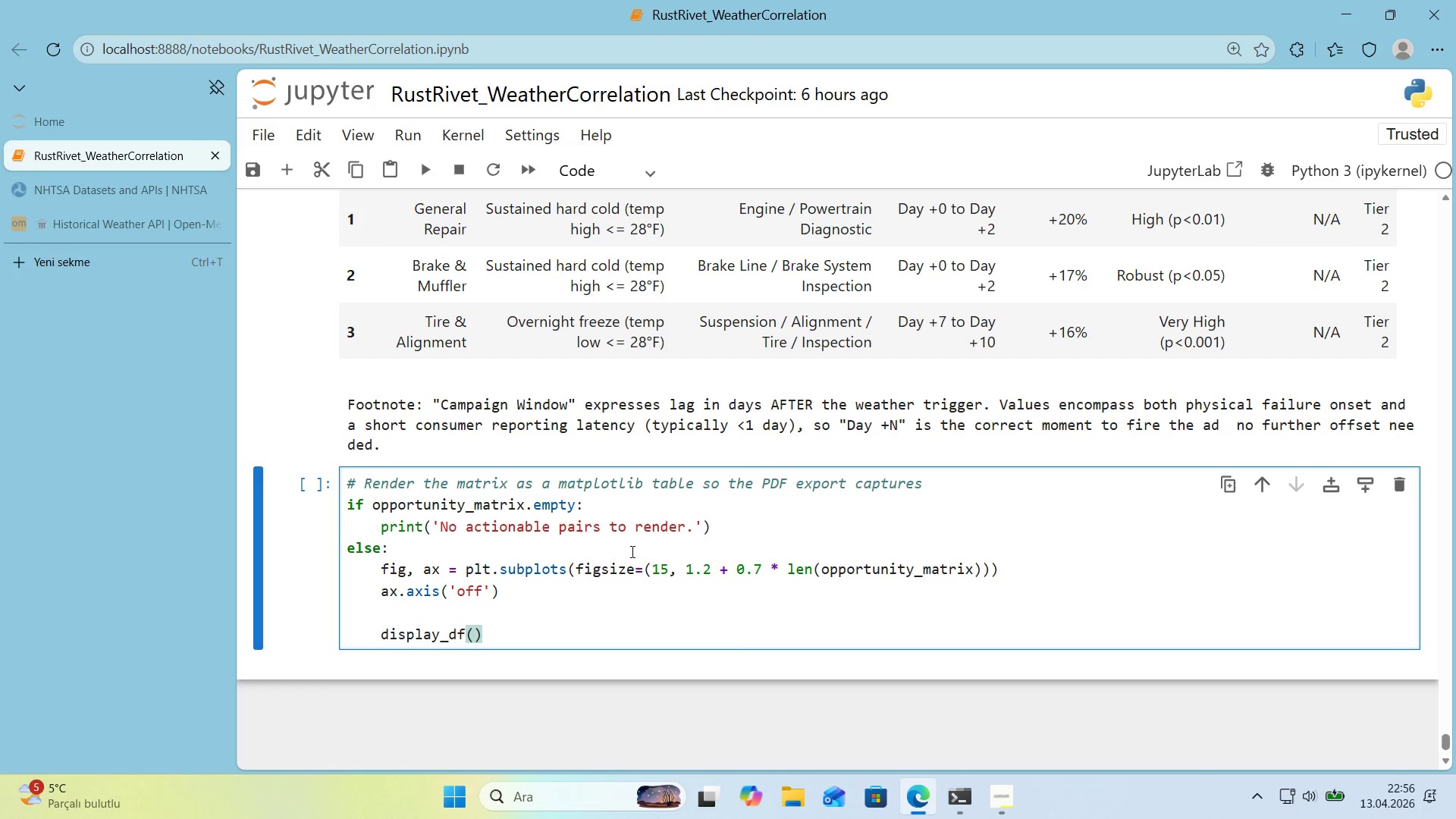 
key(ArrowRight)
 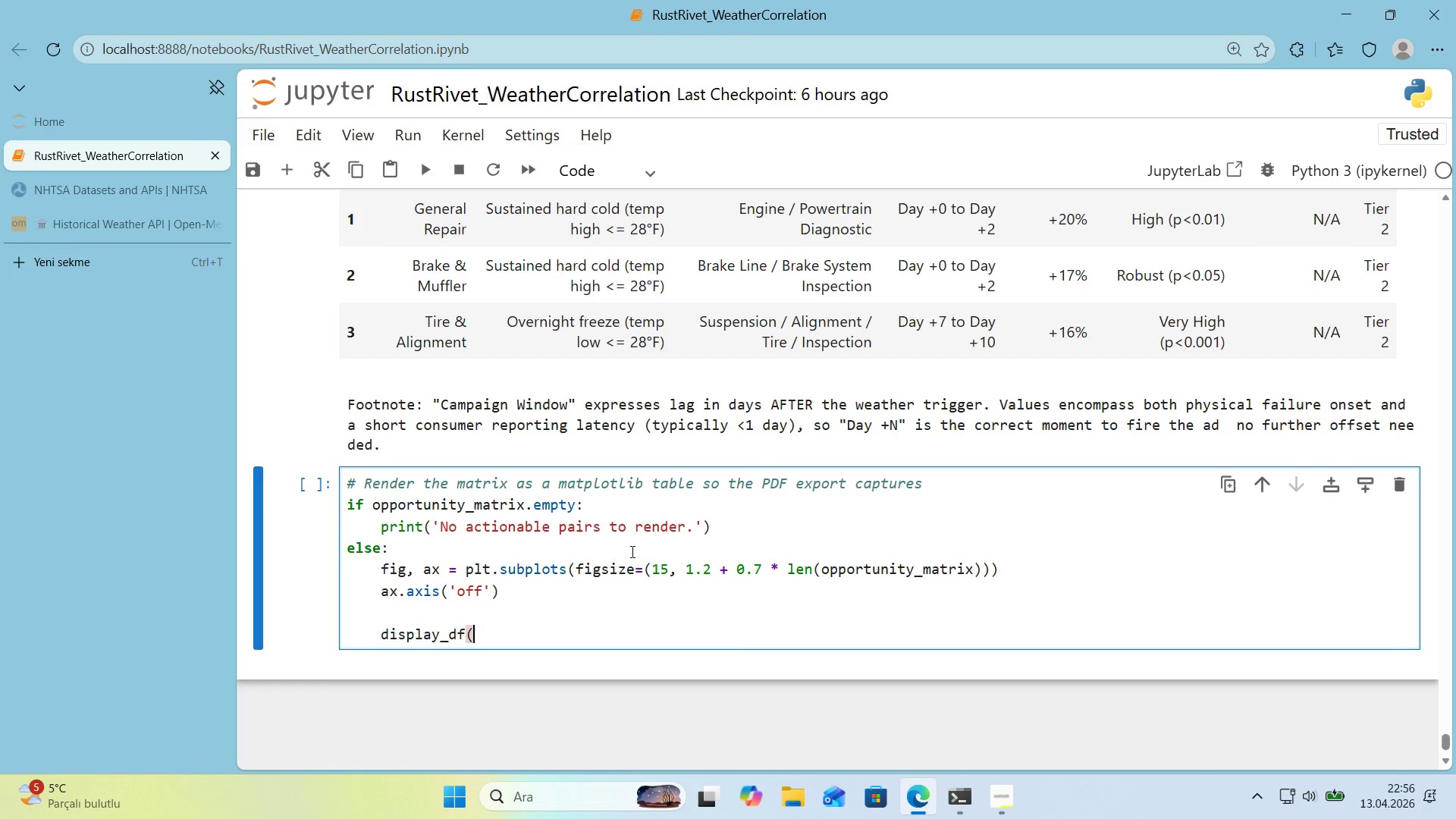 
key(Backspace)
key(Backspace)
type( ) opportun'ty_matr'x.cp)
key(Backspace)
type(opy*()
 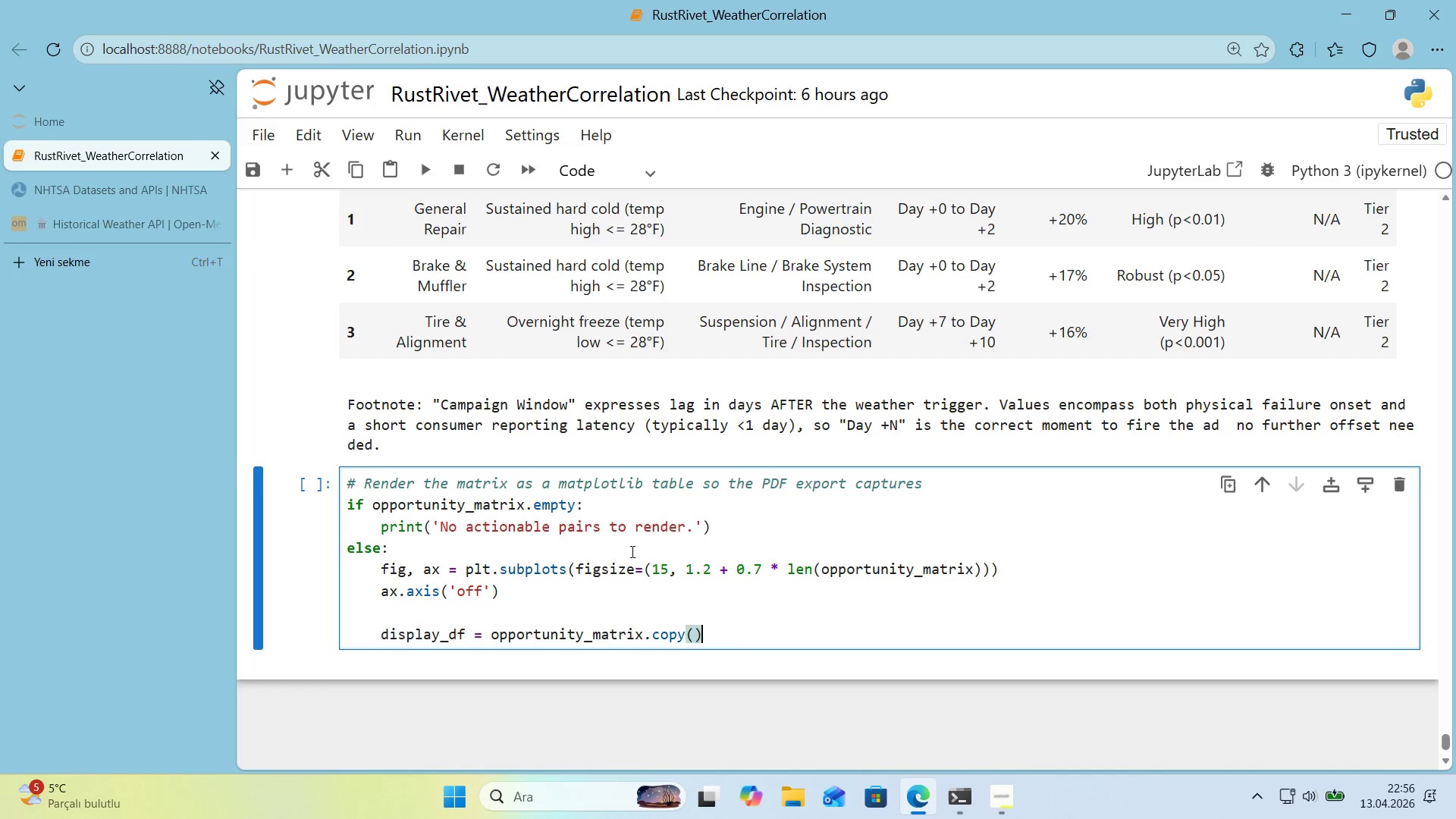 
key(Enter)
 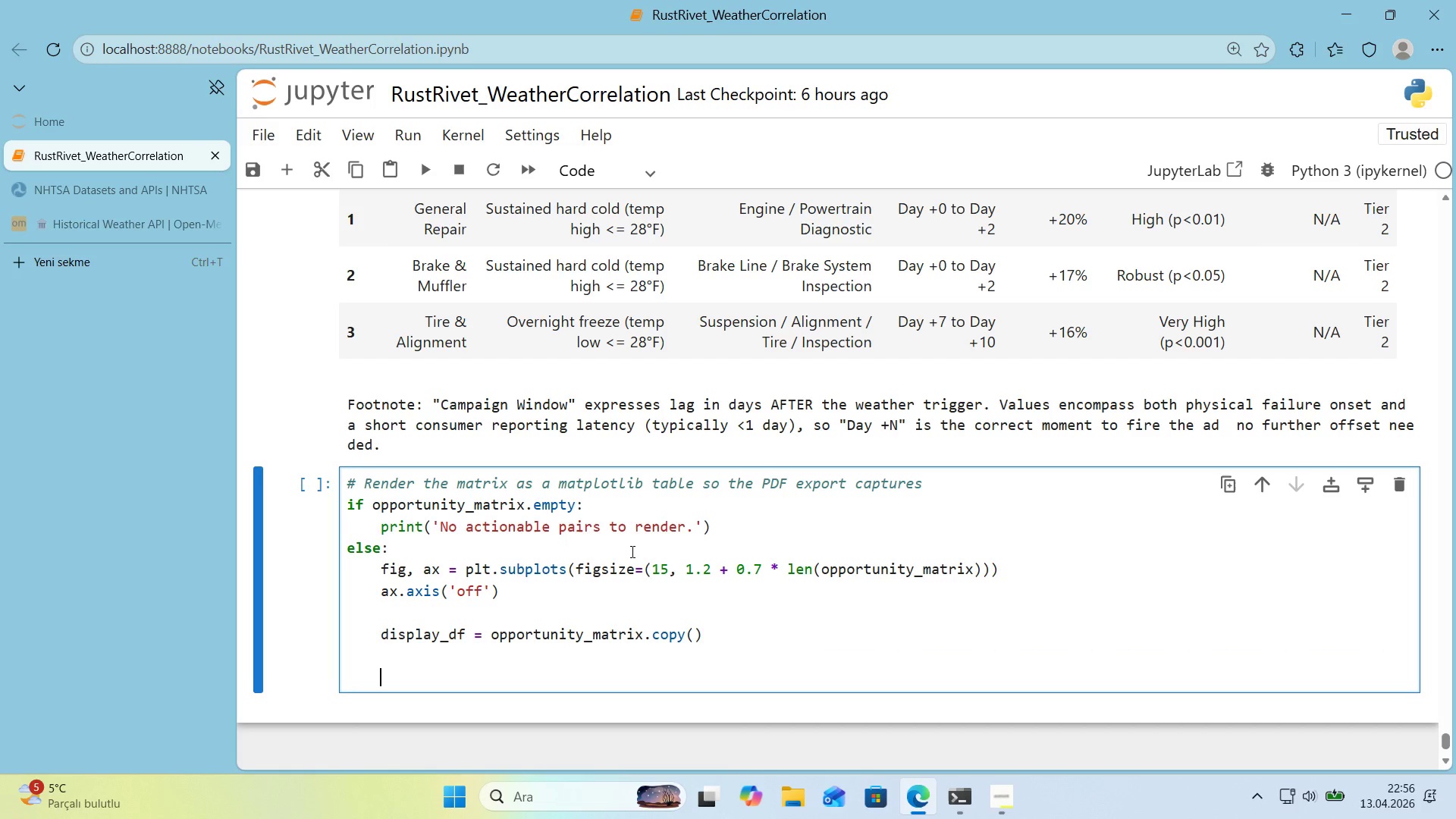 
key(Enter)
 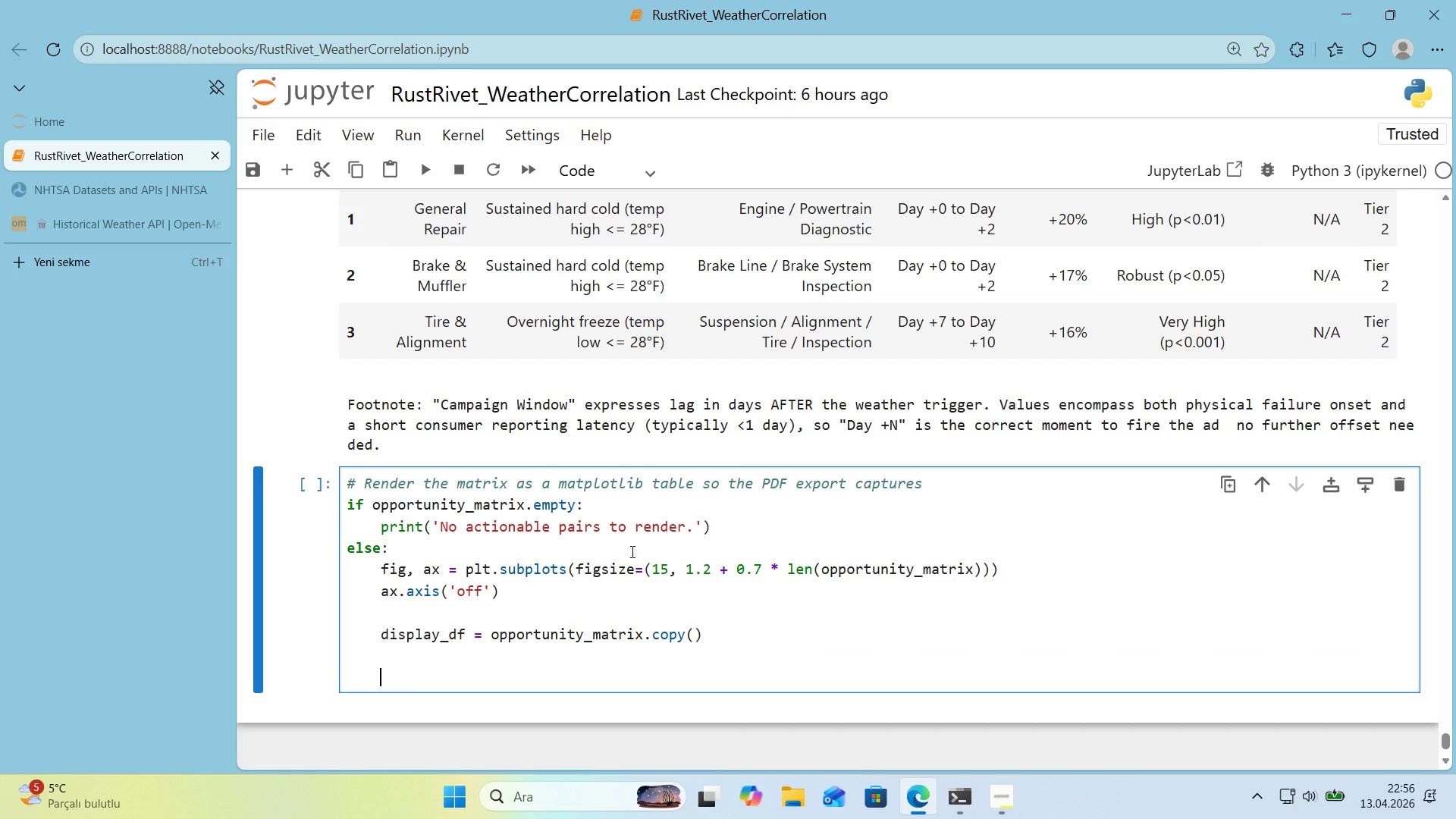 
type(table ) )
 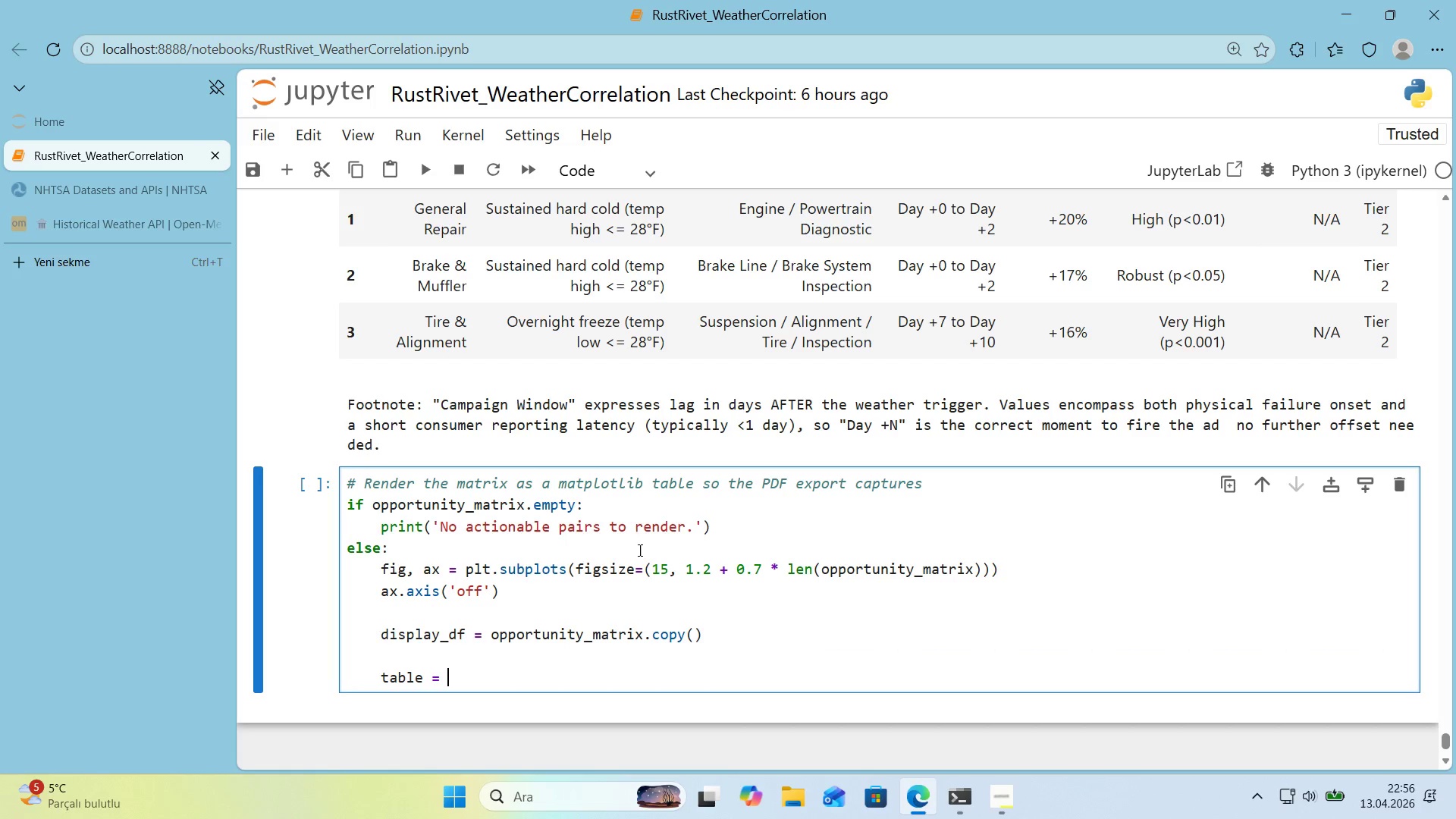 
type(ax)
 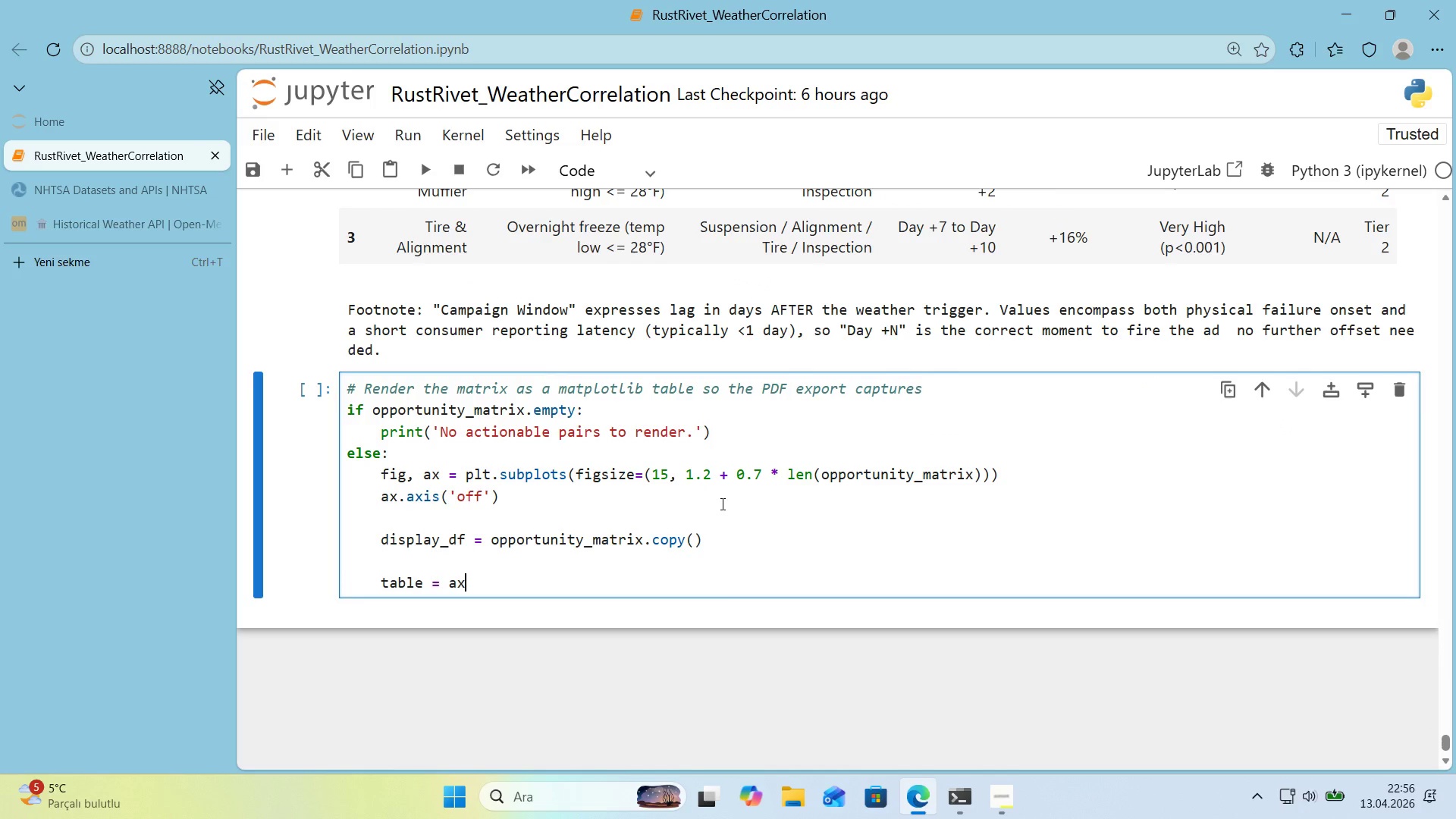 
scroll: coordinate [721, 504], scroll_direction: down, amount: 1.0
 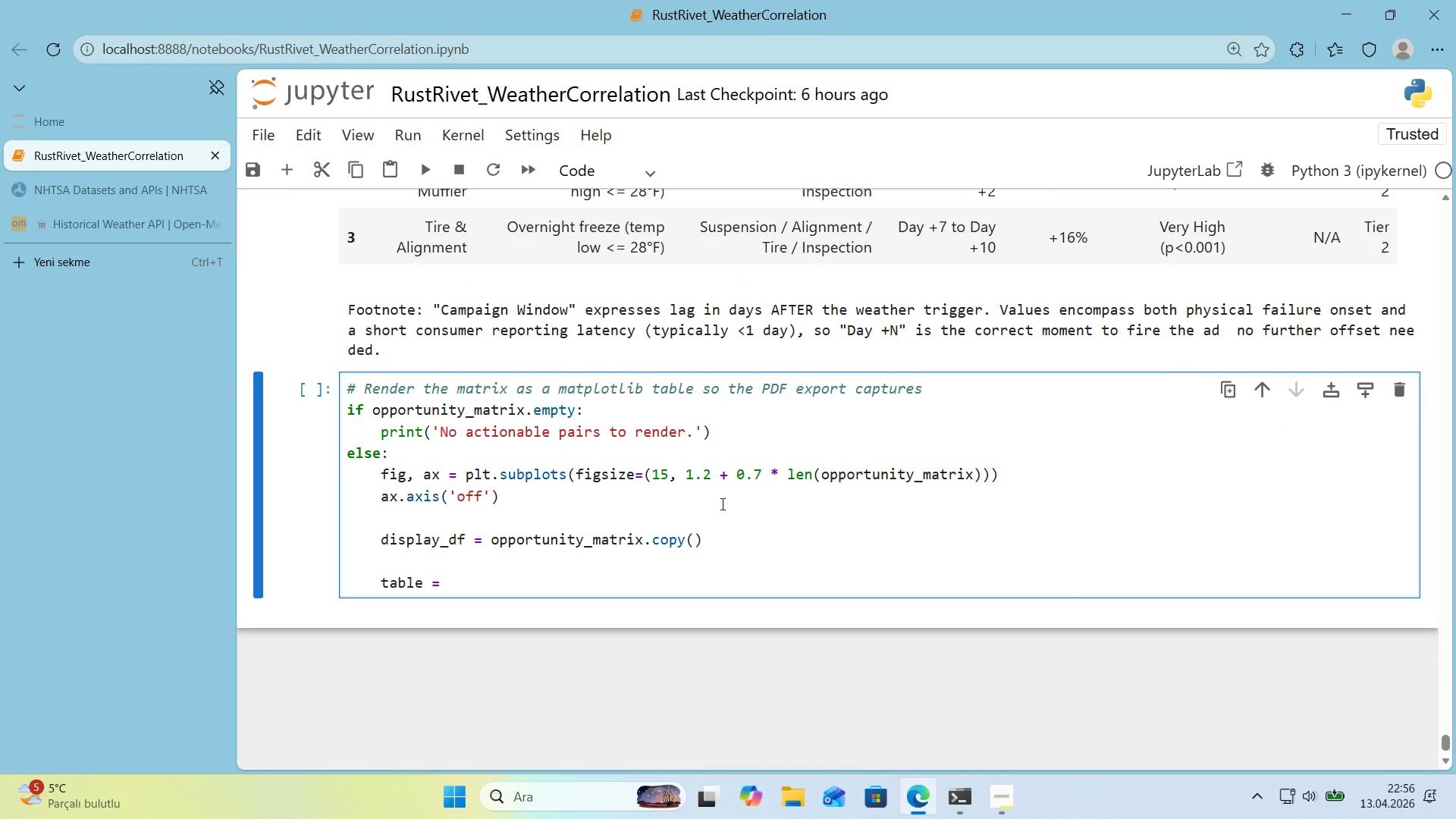 
type(.table*()
 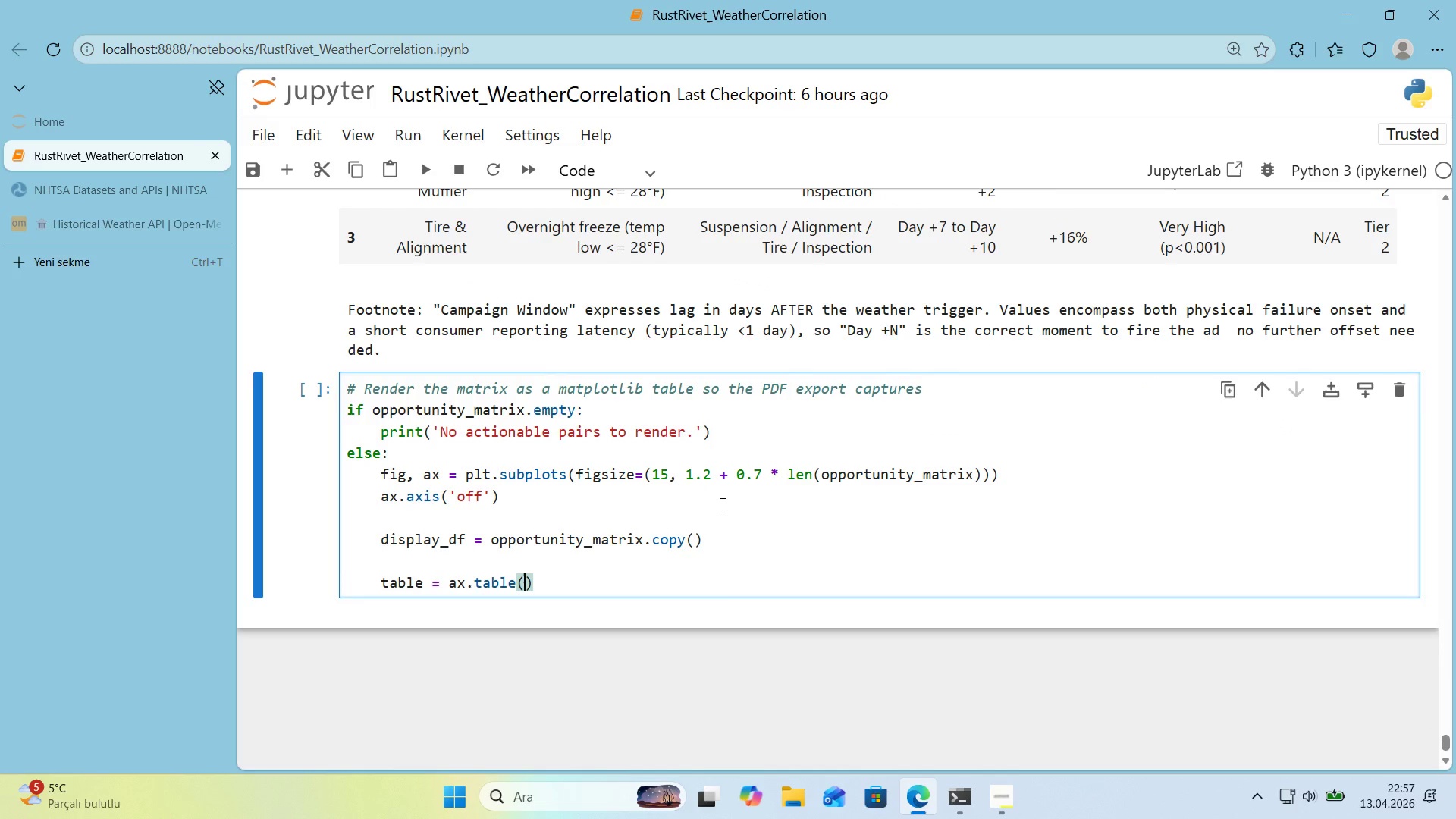 
 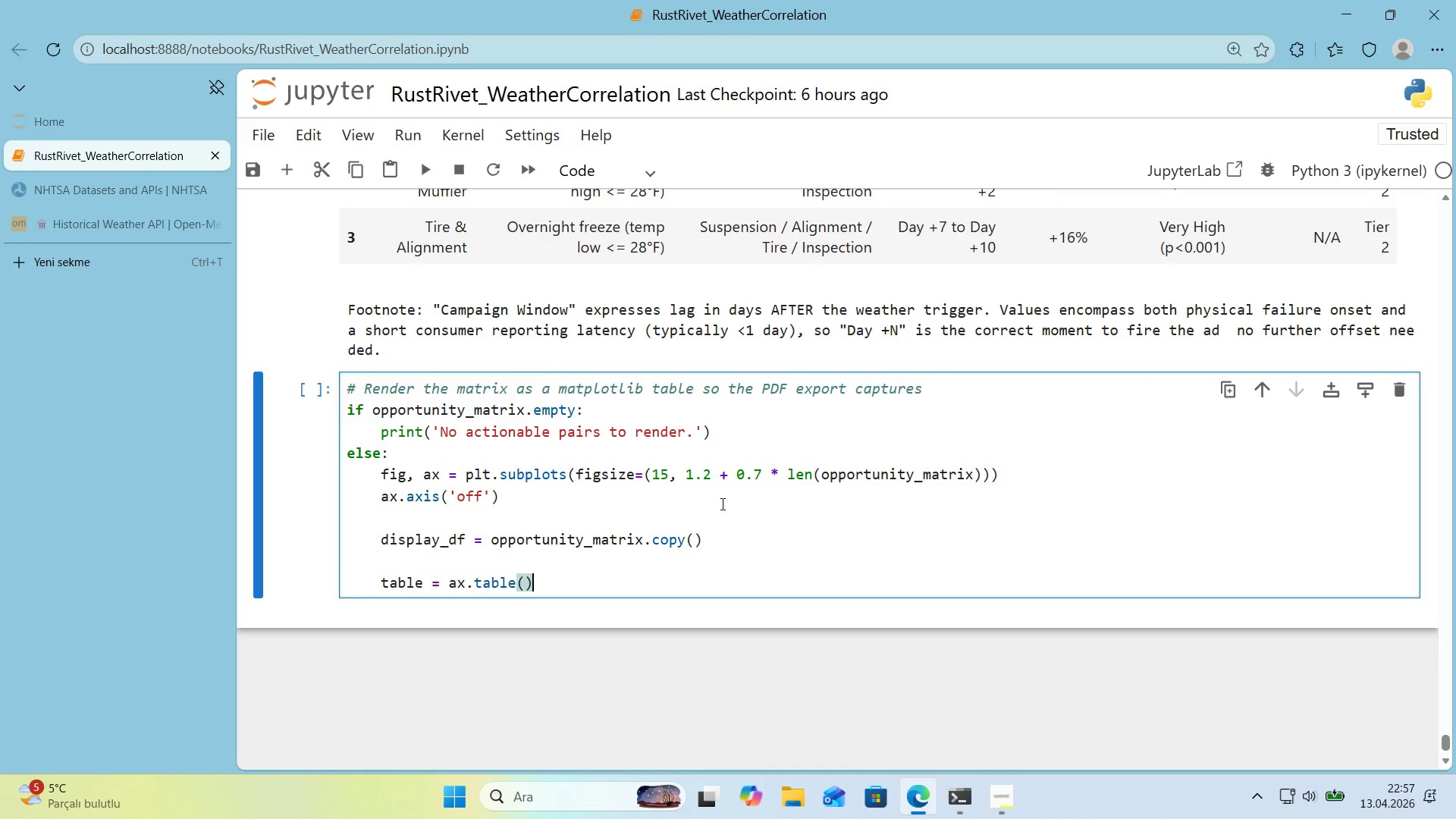 
key(ArrowLeft)
 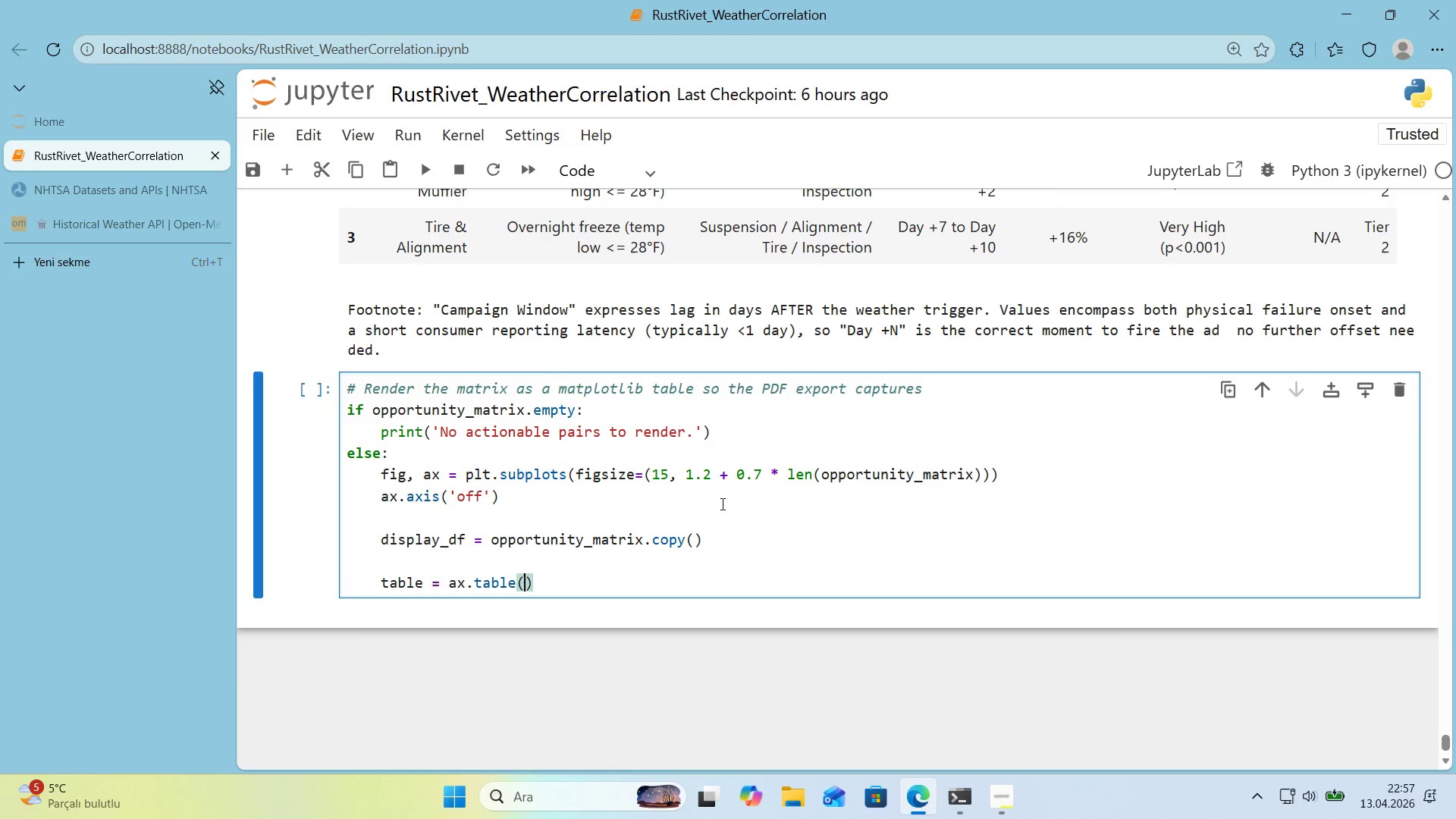 
key(Enter)
 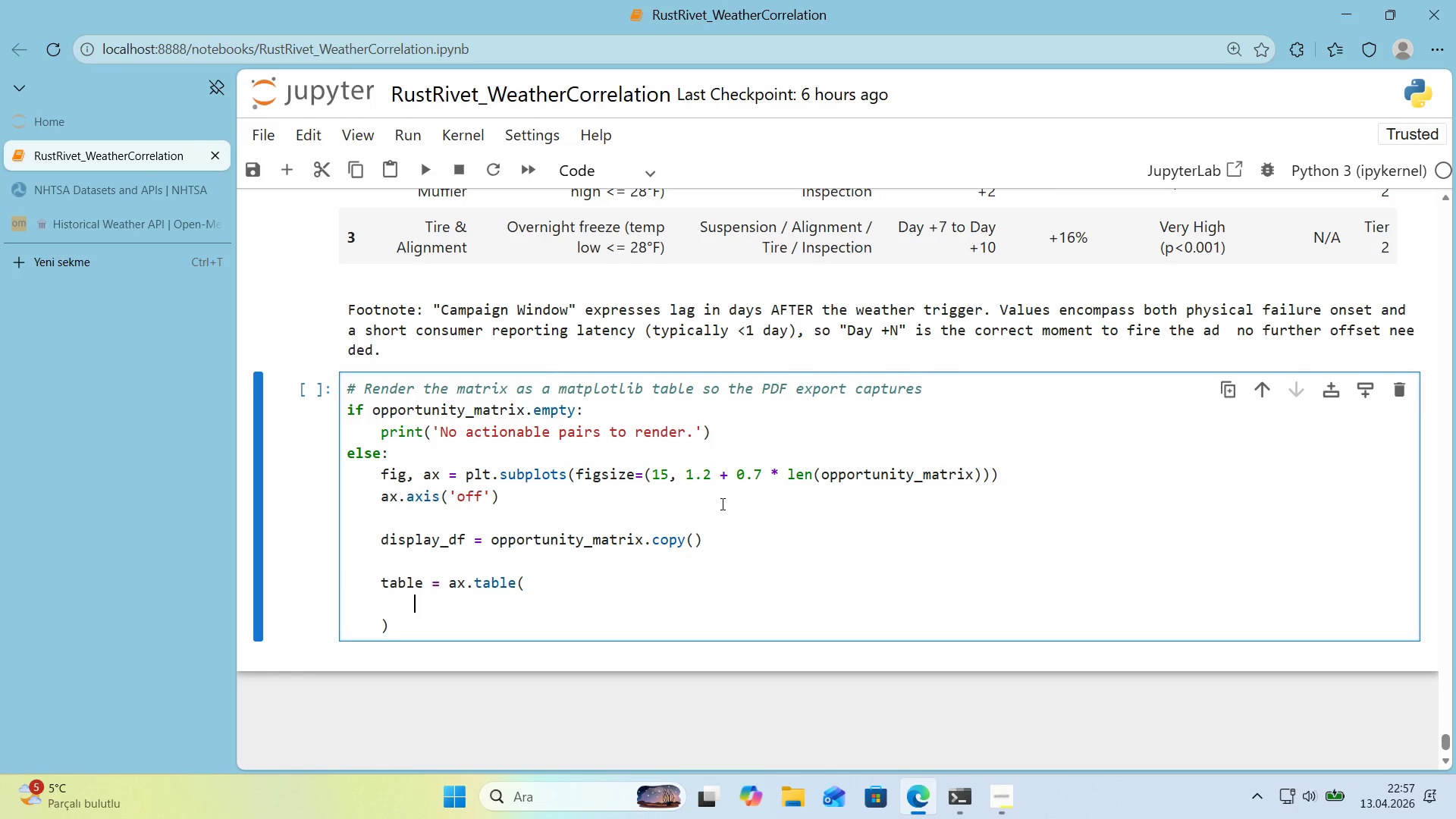 
type(cellt)
key(Backspace)
type(Text)d,s[)
key(Backspace)
key(Backspace)
key(Backspace)
type('splay_df.vale)
key(Backspace)
type(ues,)
 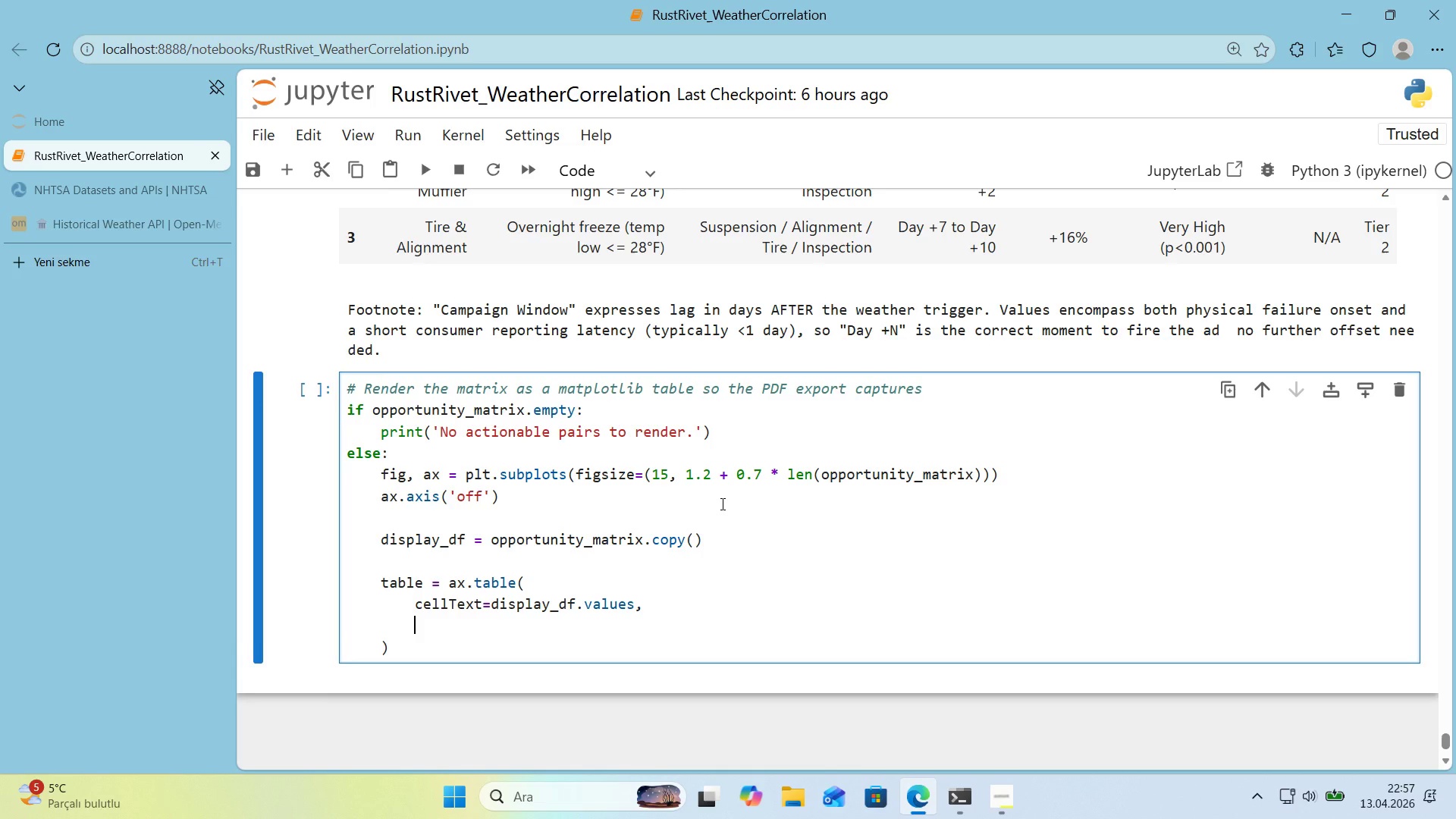 
 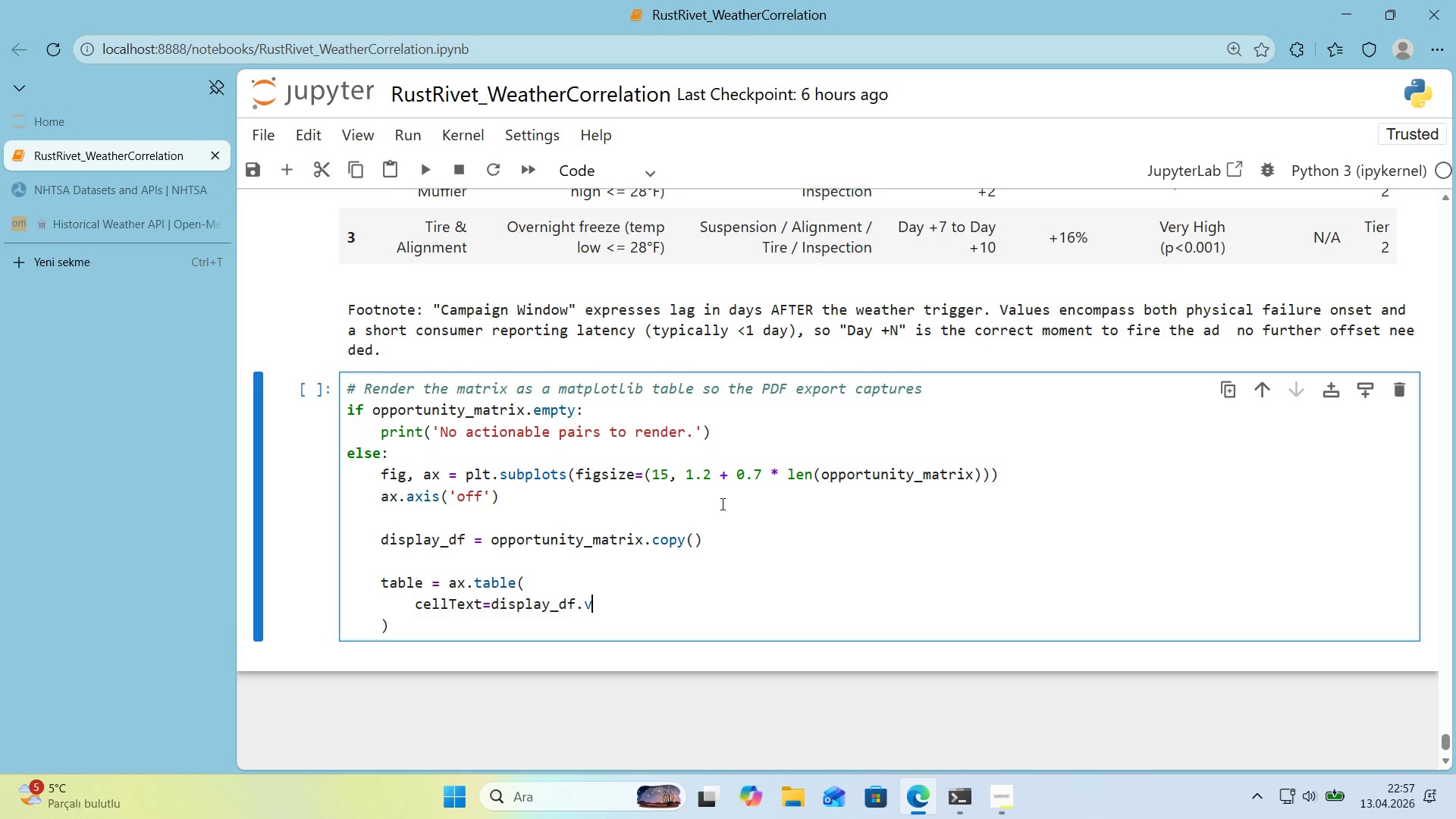 
key(Enter)
 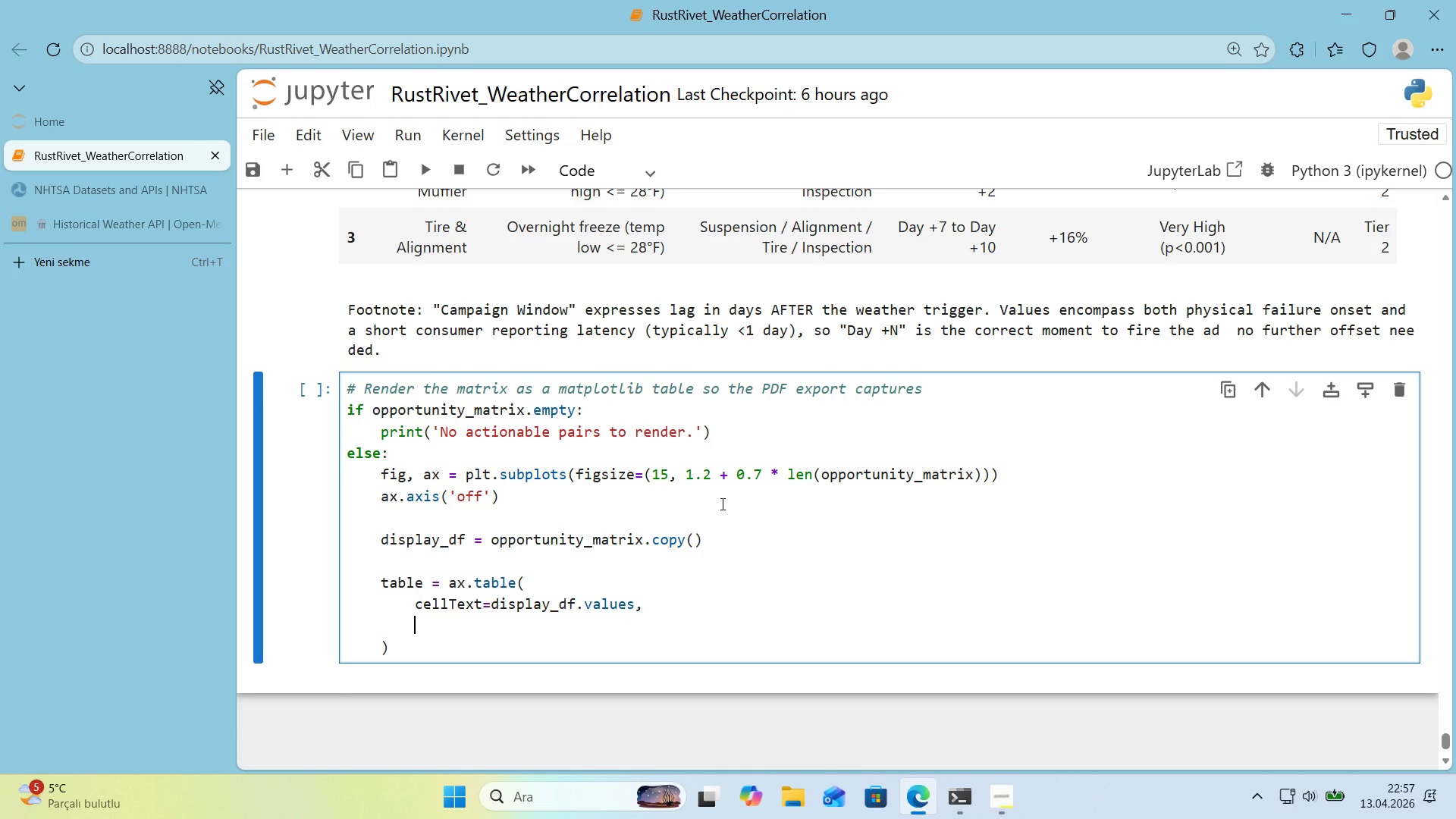 
wait(9.06)
 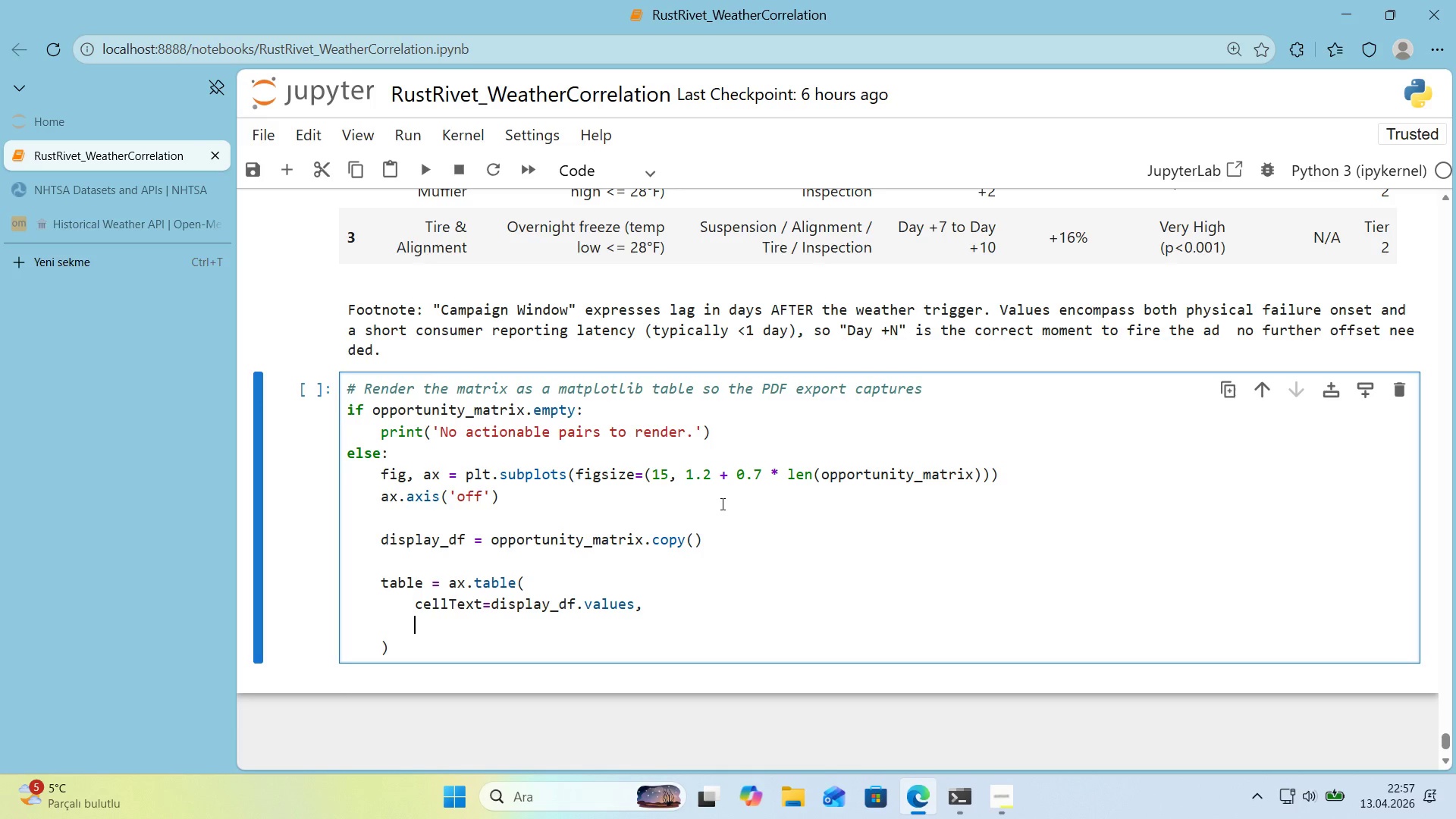 
type(colla)
key(Backspace)
key(Backspace)
key(Backspace)
key(Backspace)
key(Backspace)
 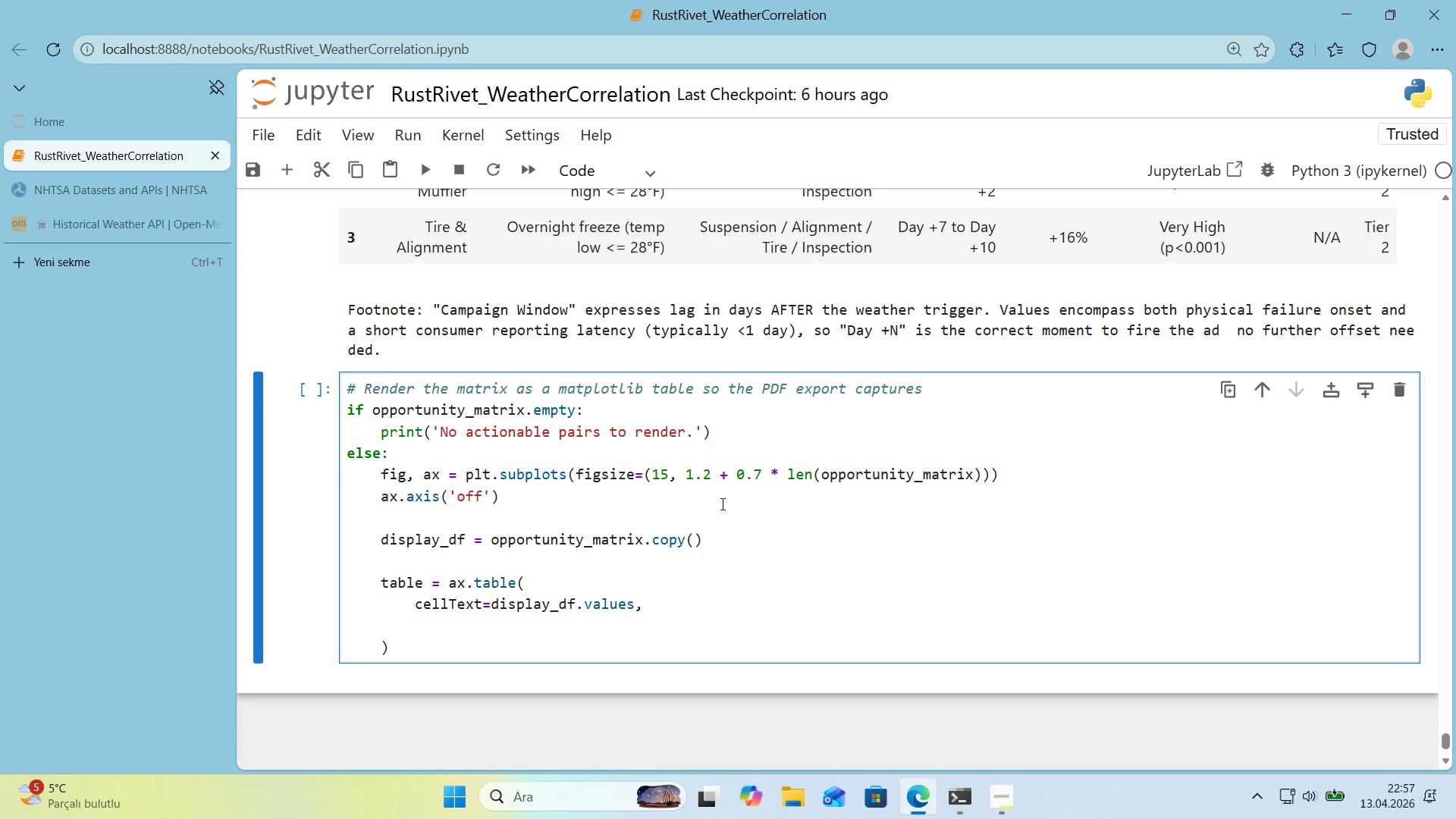 
wait(8.39)
 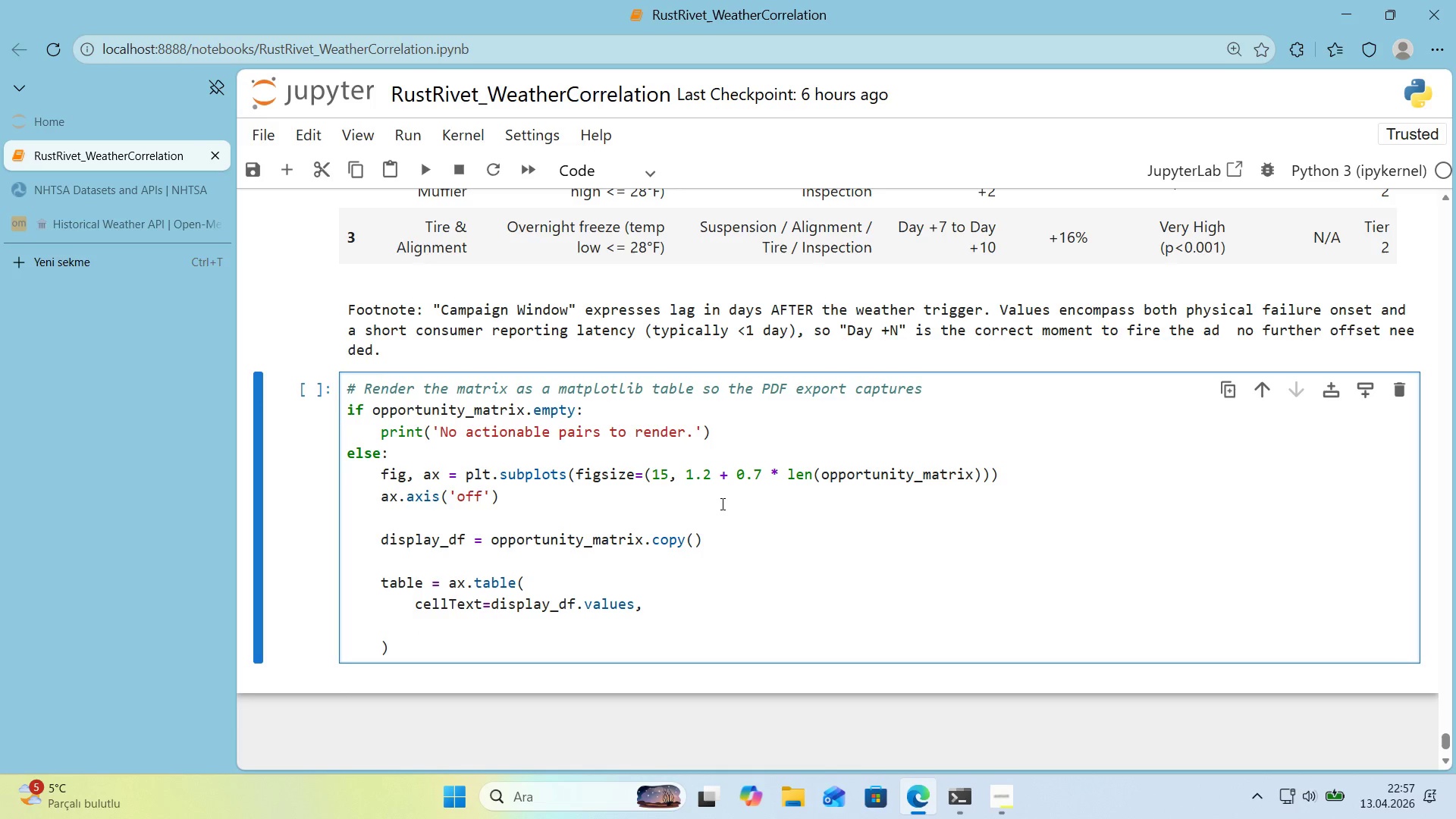 
type(coll)
key(Backspace)
type(Labels)d'splay_df.columns')
key(Backspace)
type(,)
 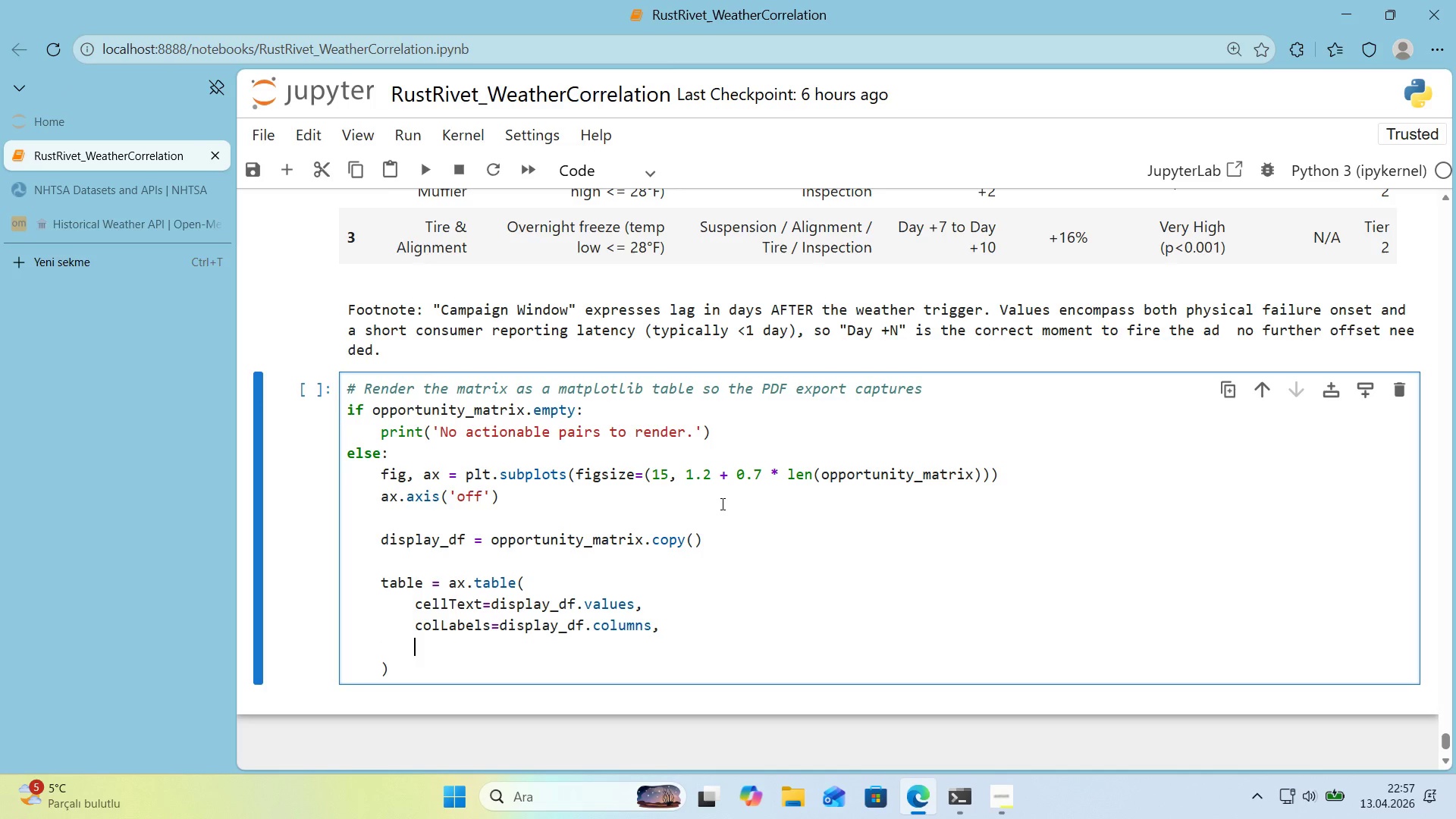 
 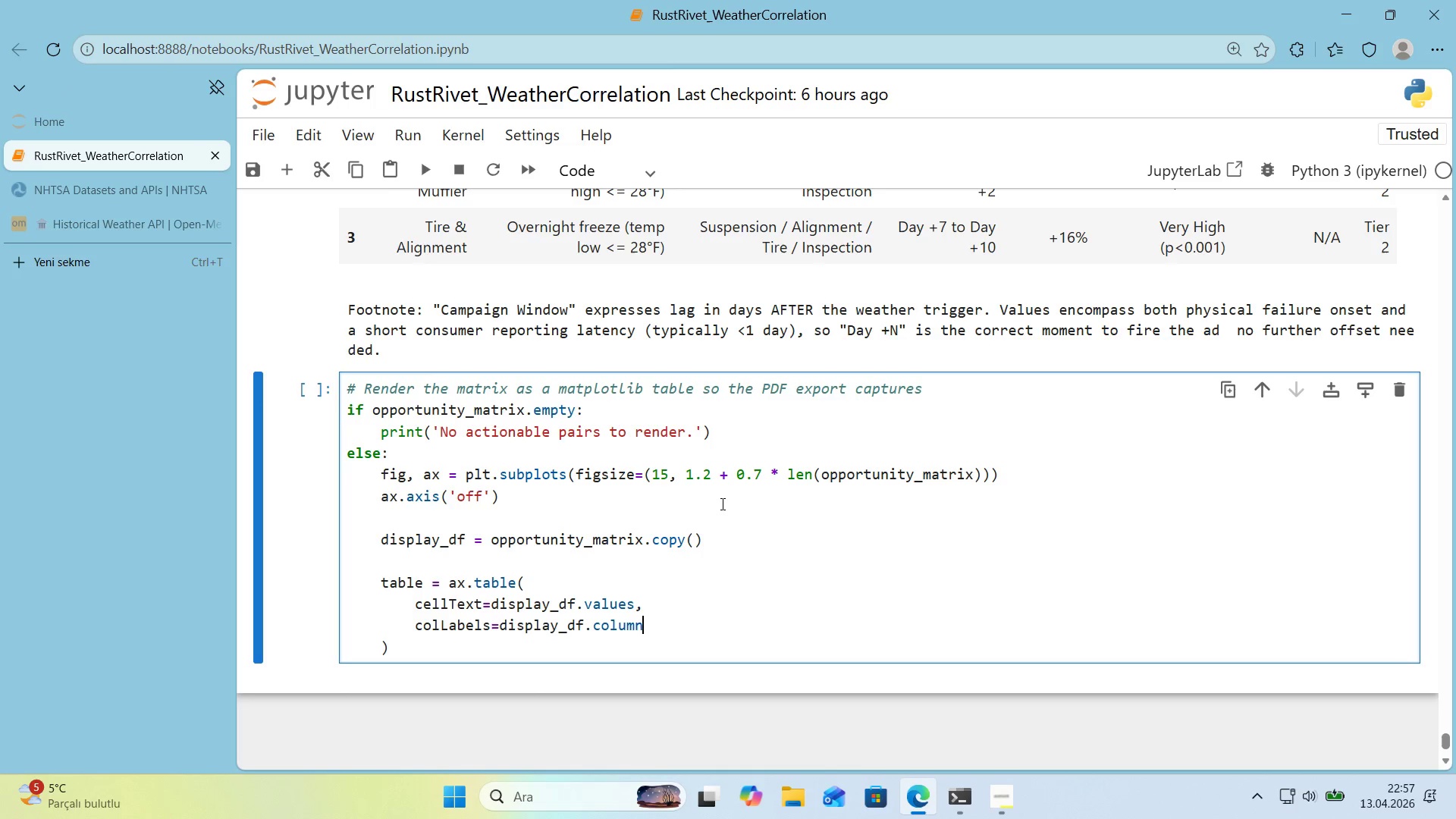 
key(Enter)
 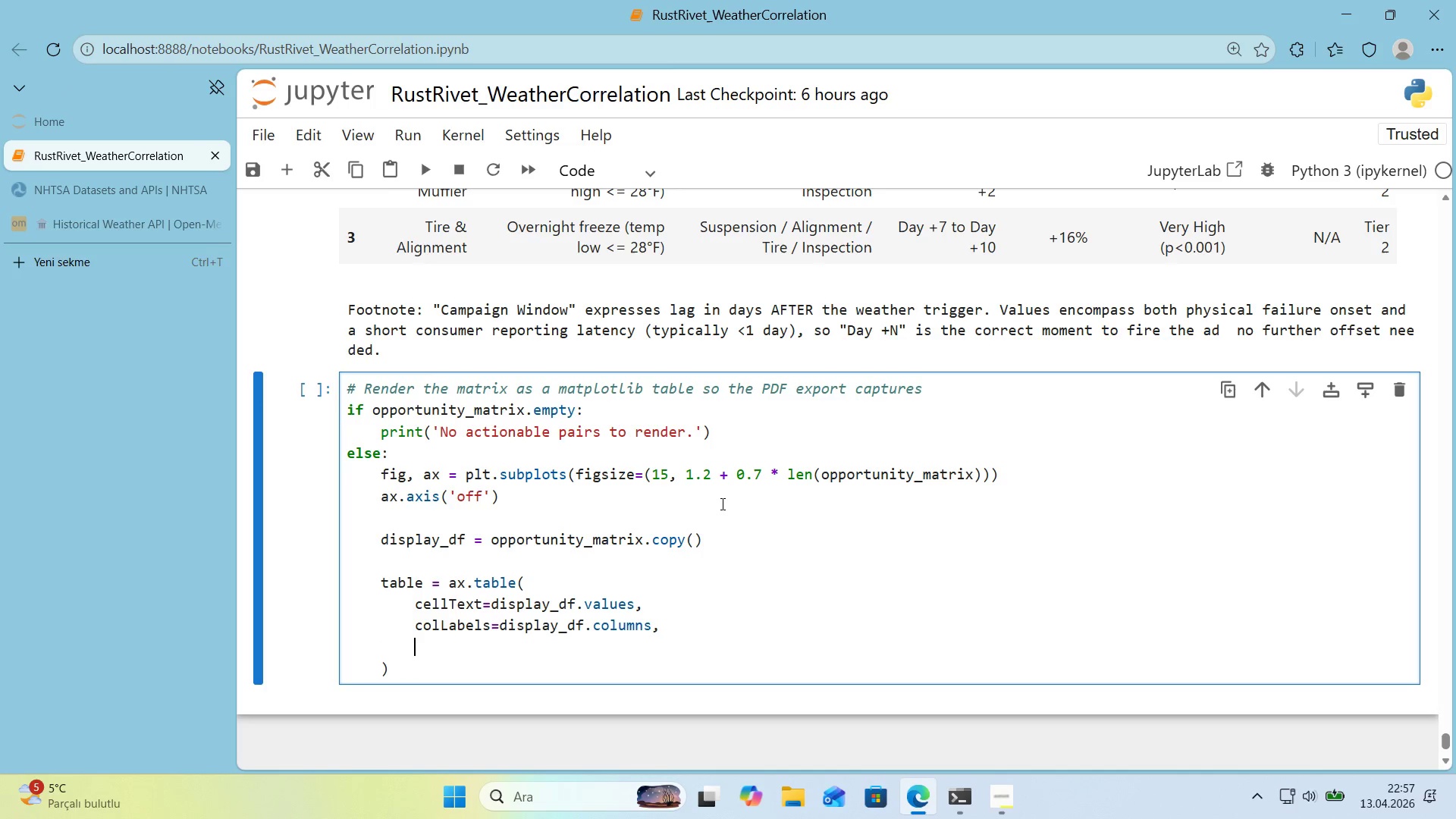 
type(cellLoc)@@)
 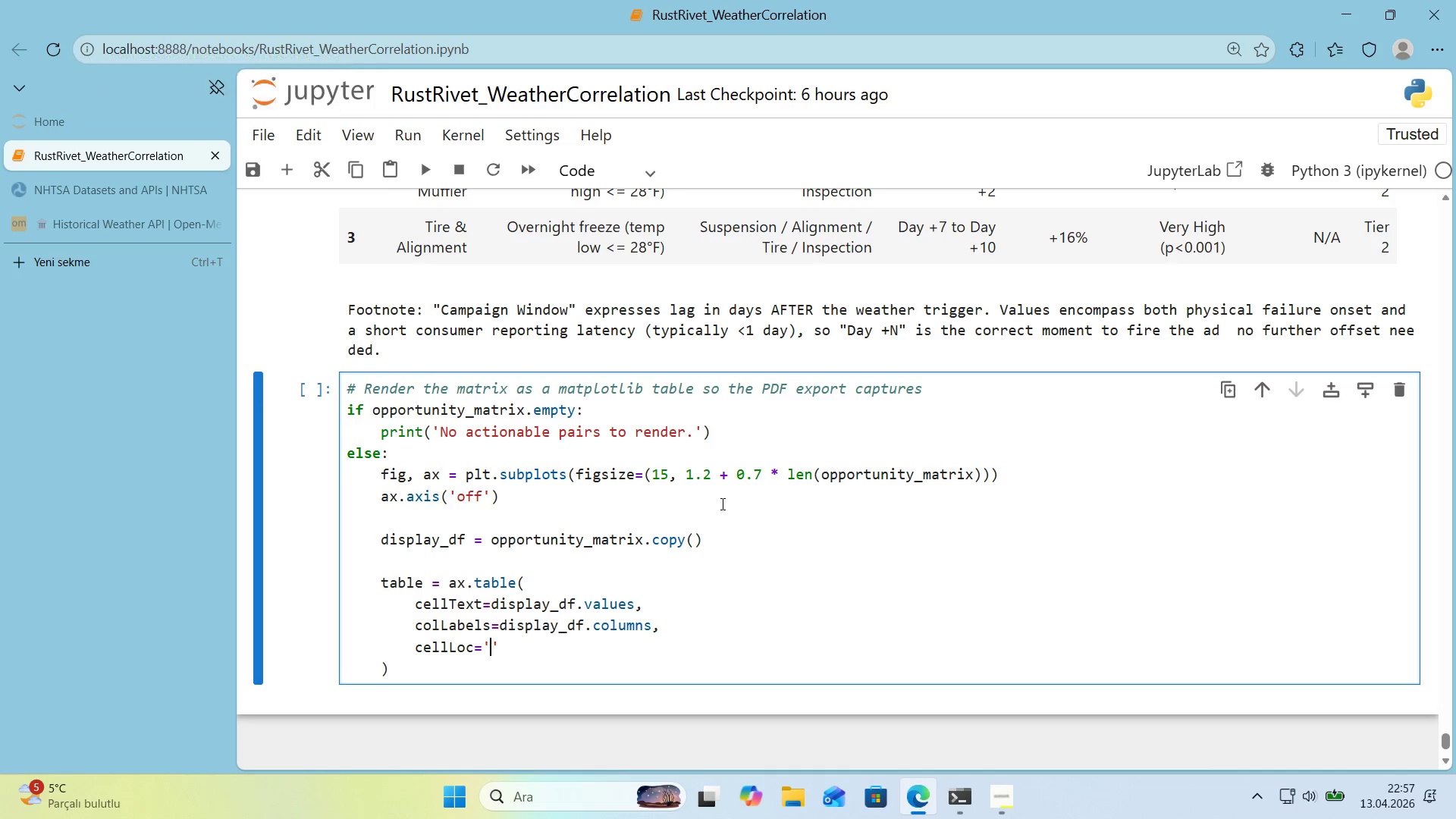 
 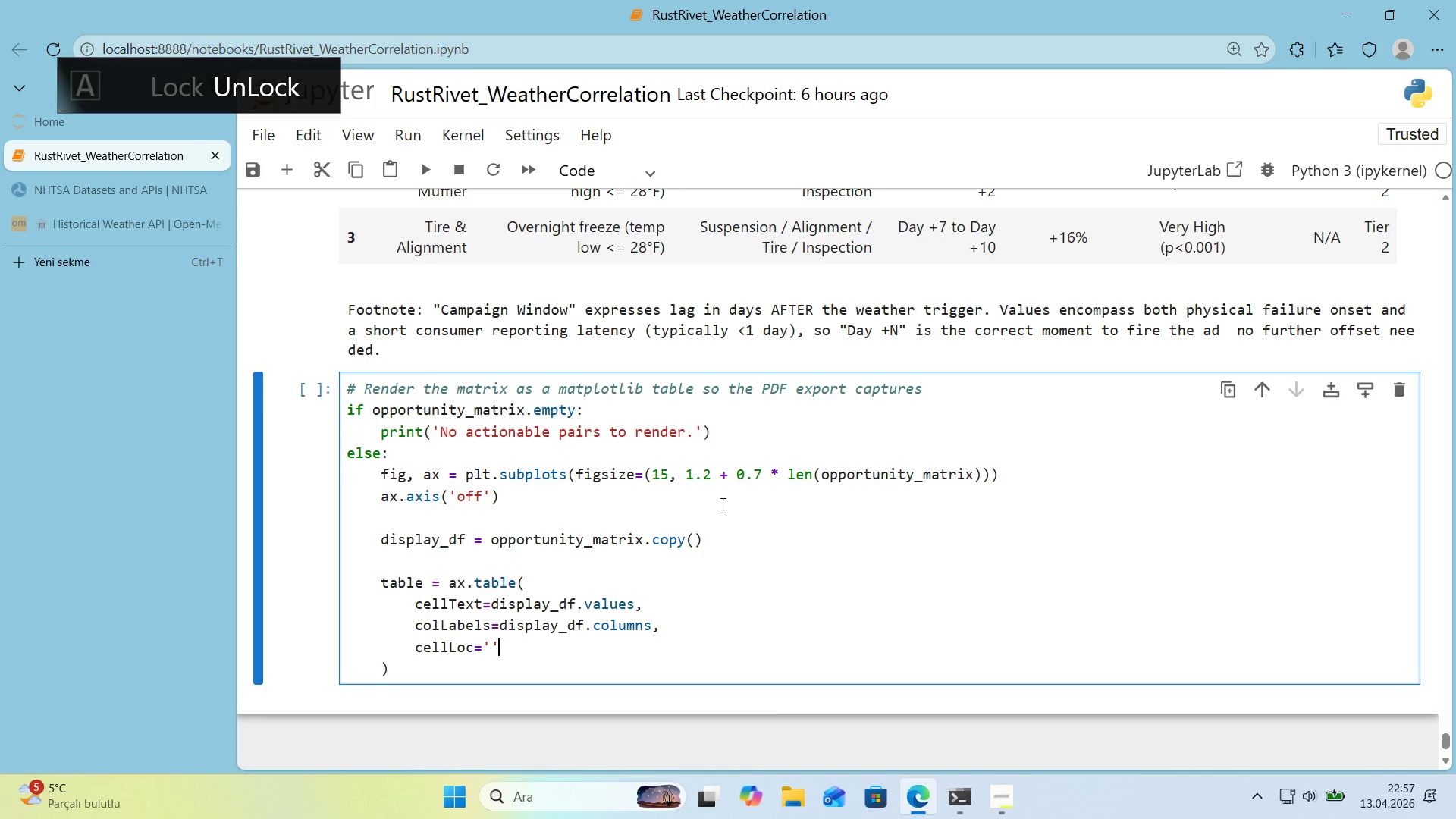 
key(ArrowLeft)
 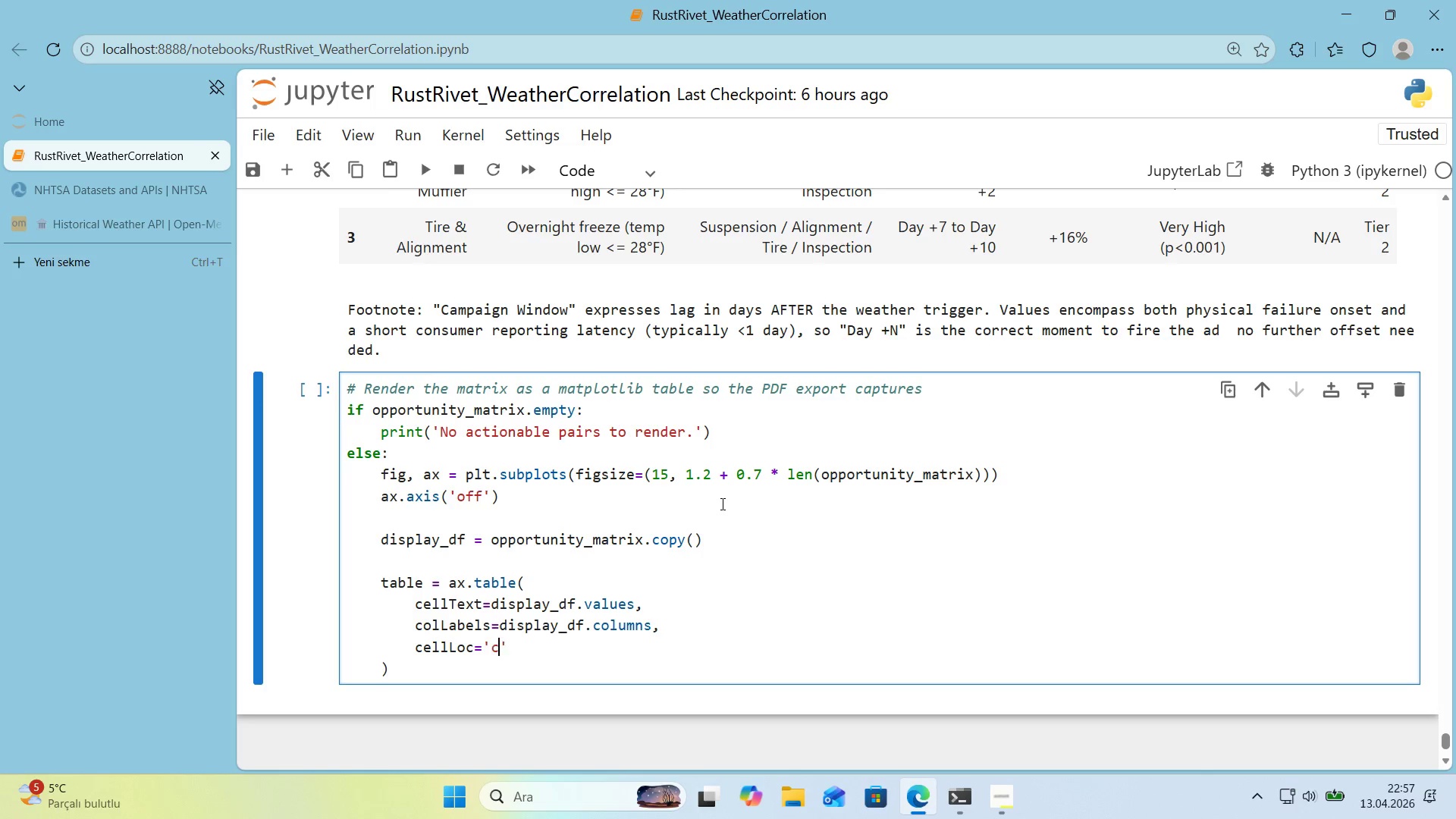 
type(center)
 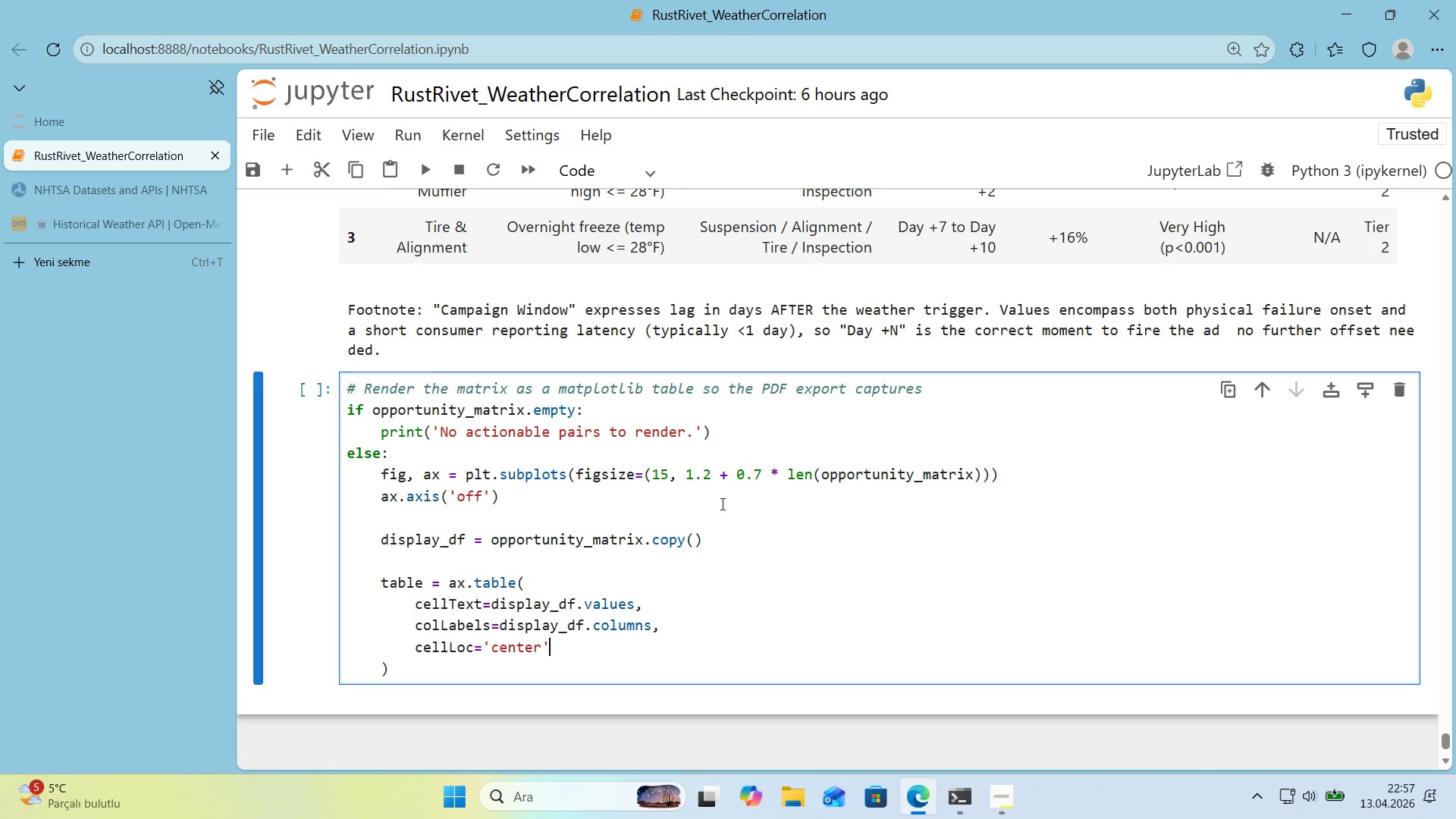 
key(ArrowRight)
 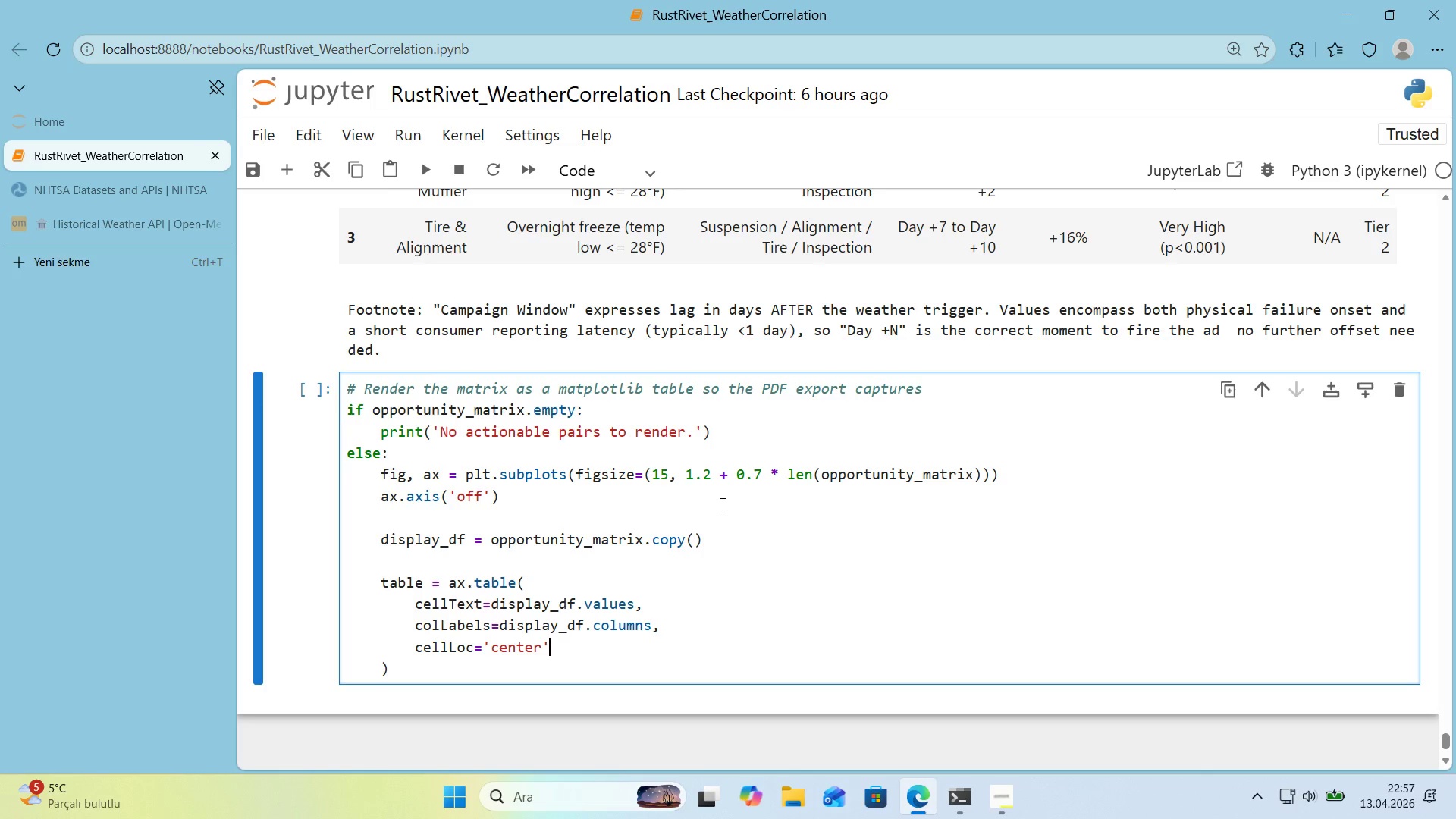 
key(Comma)
 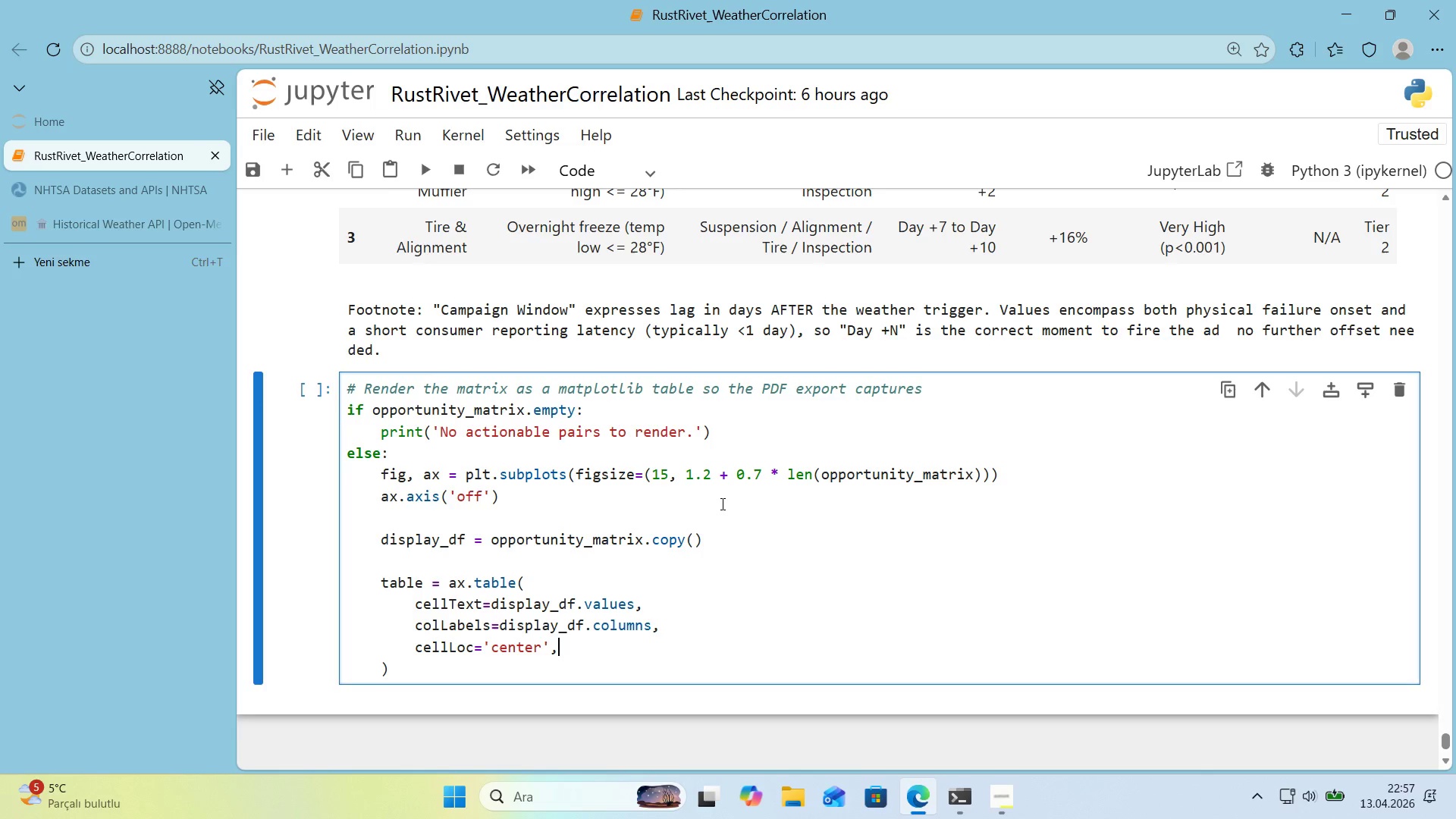 
key(Enter)
 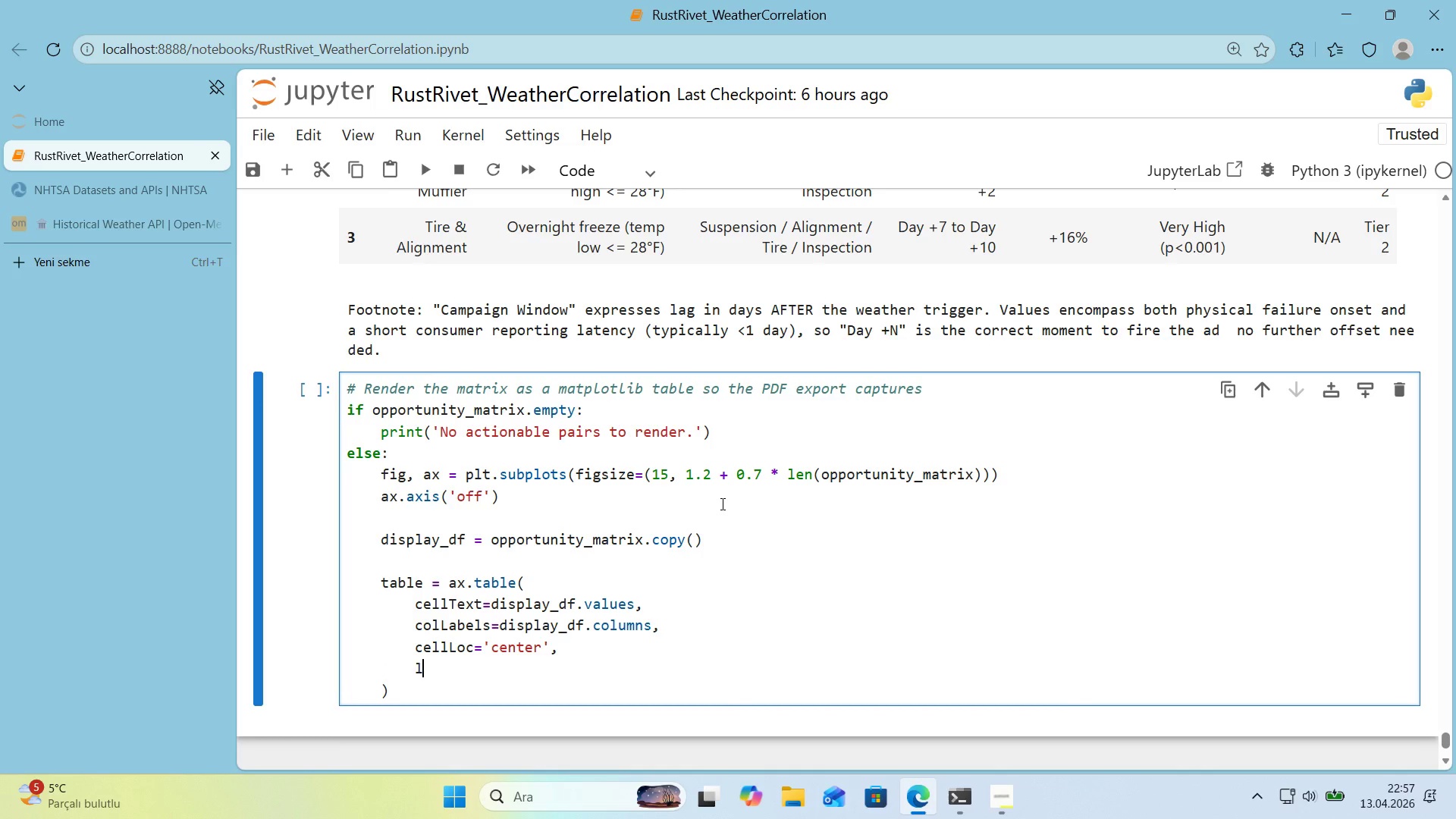 
type(loc)@@)
 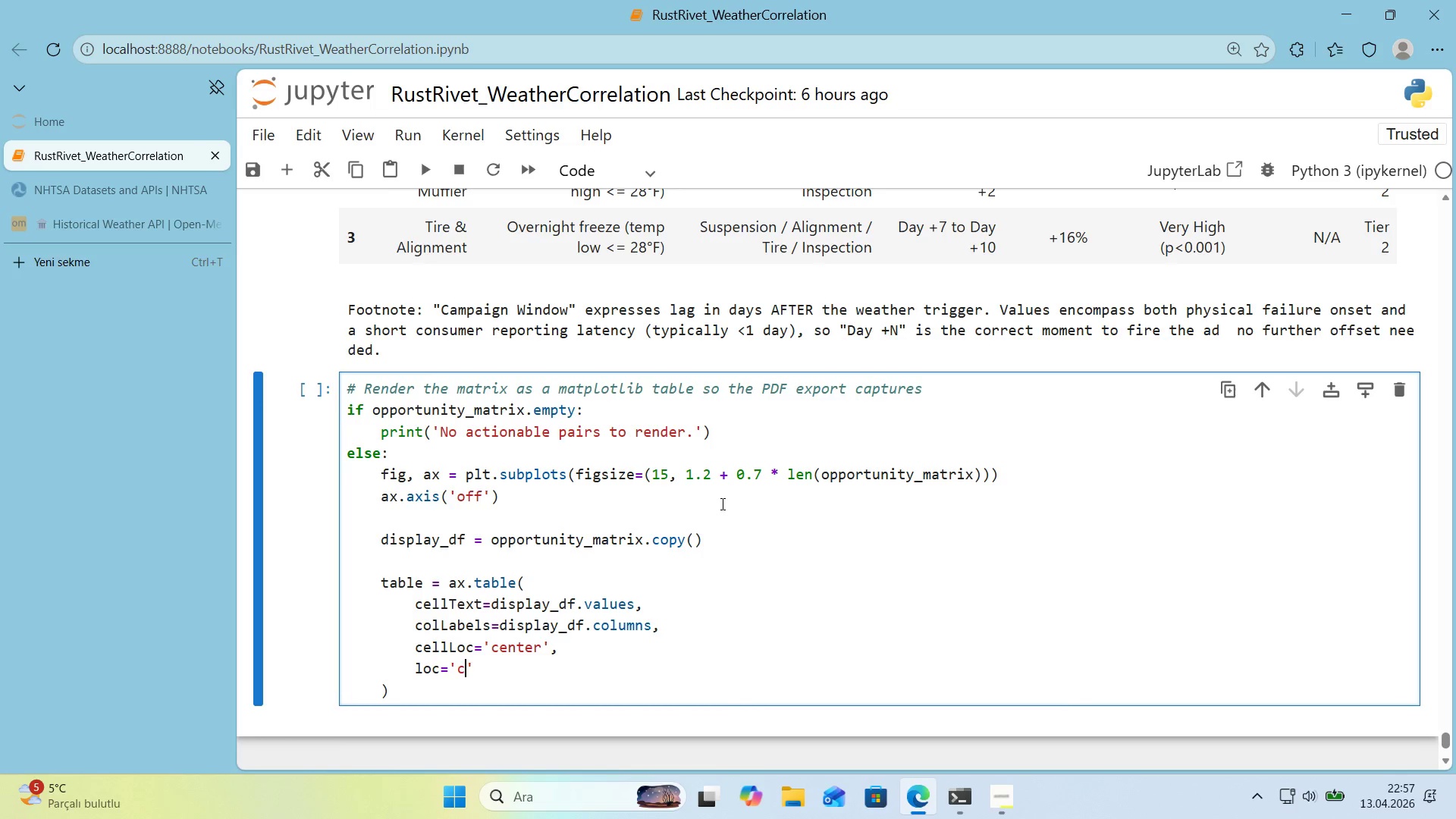 
 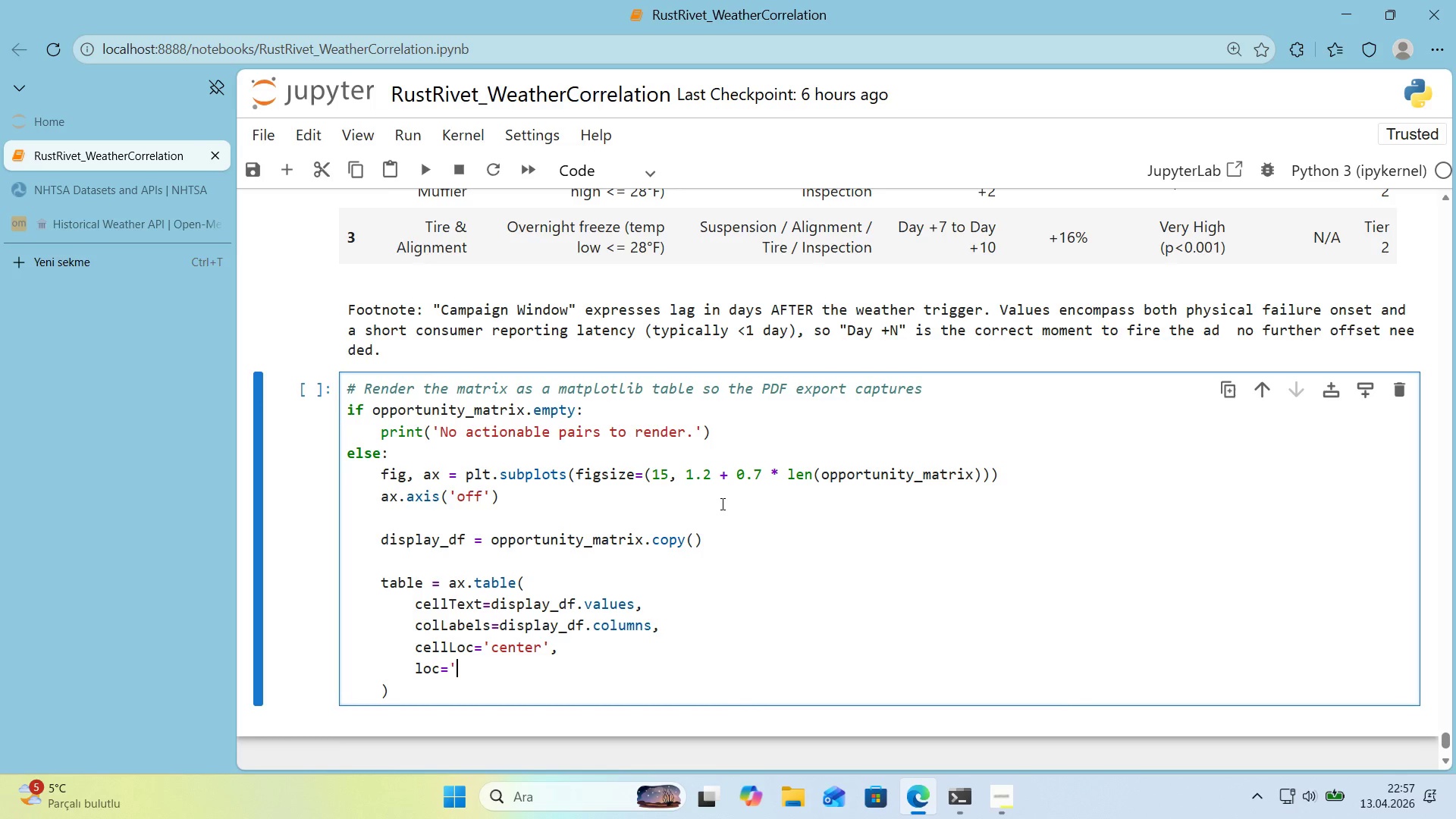 
key(ArrowLeft)
 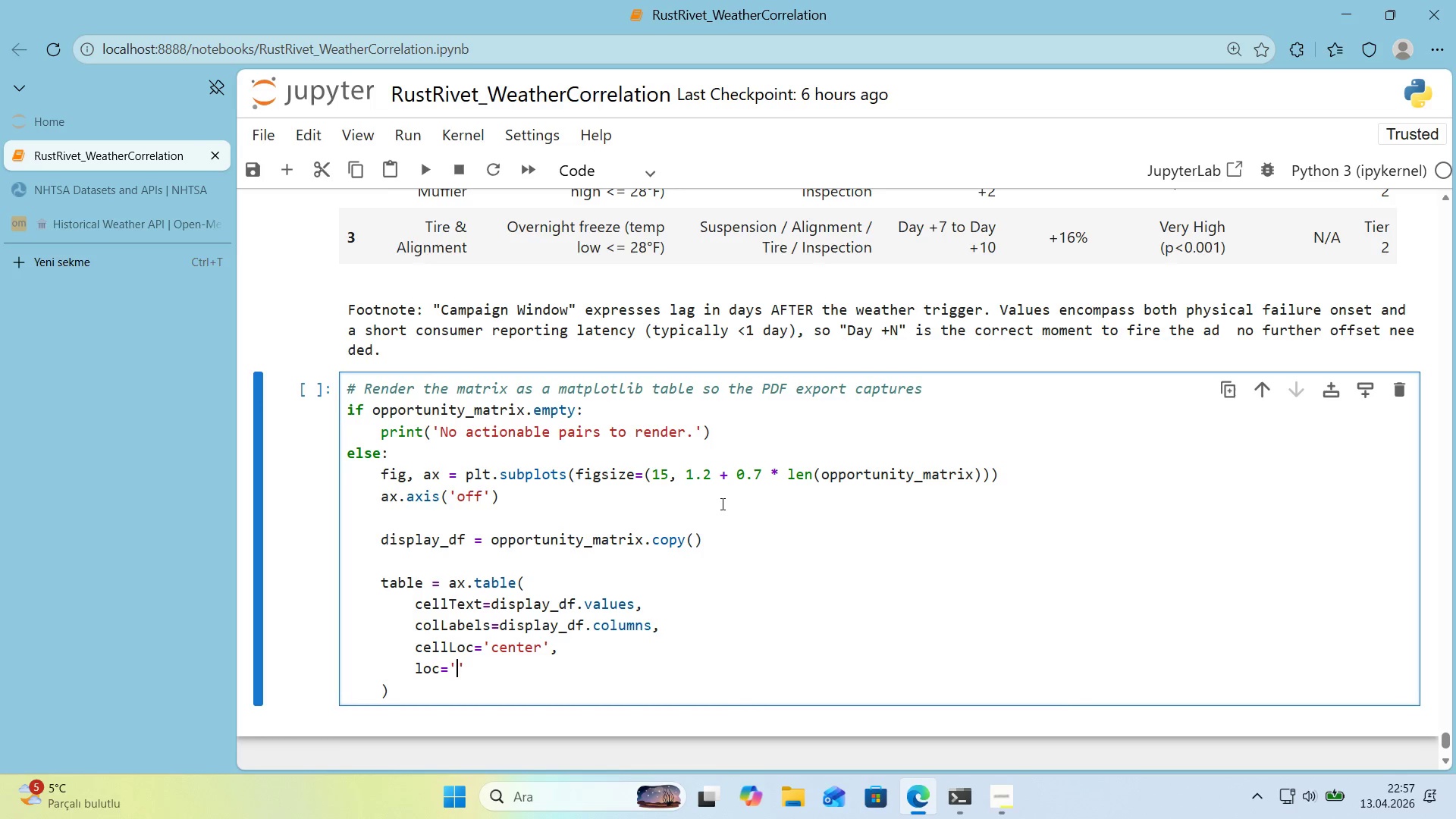 
type(center)
 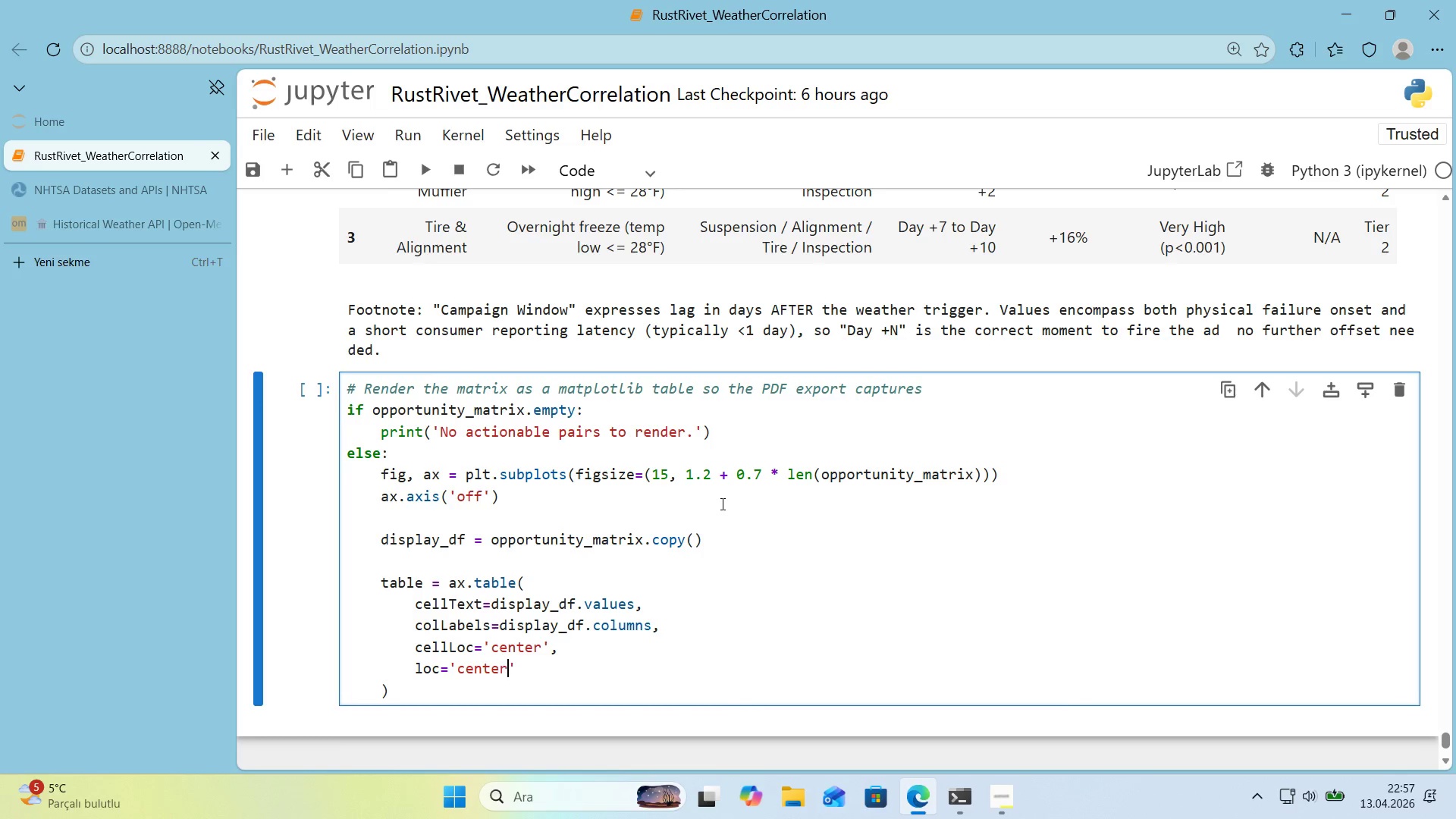 
key(ArrowRight)
 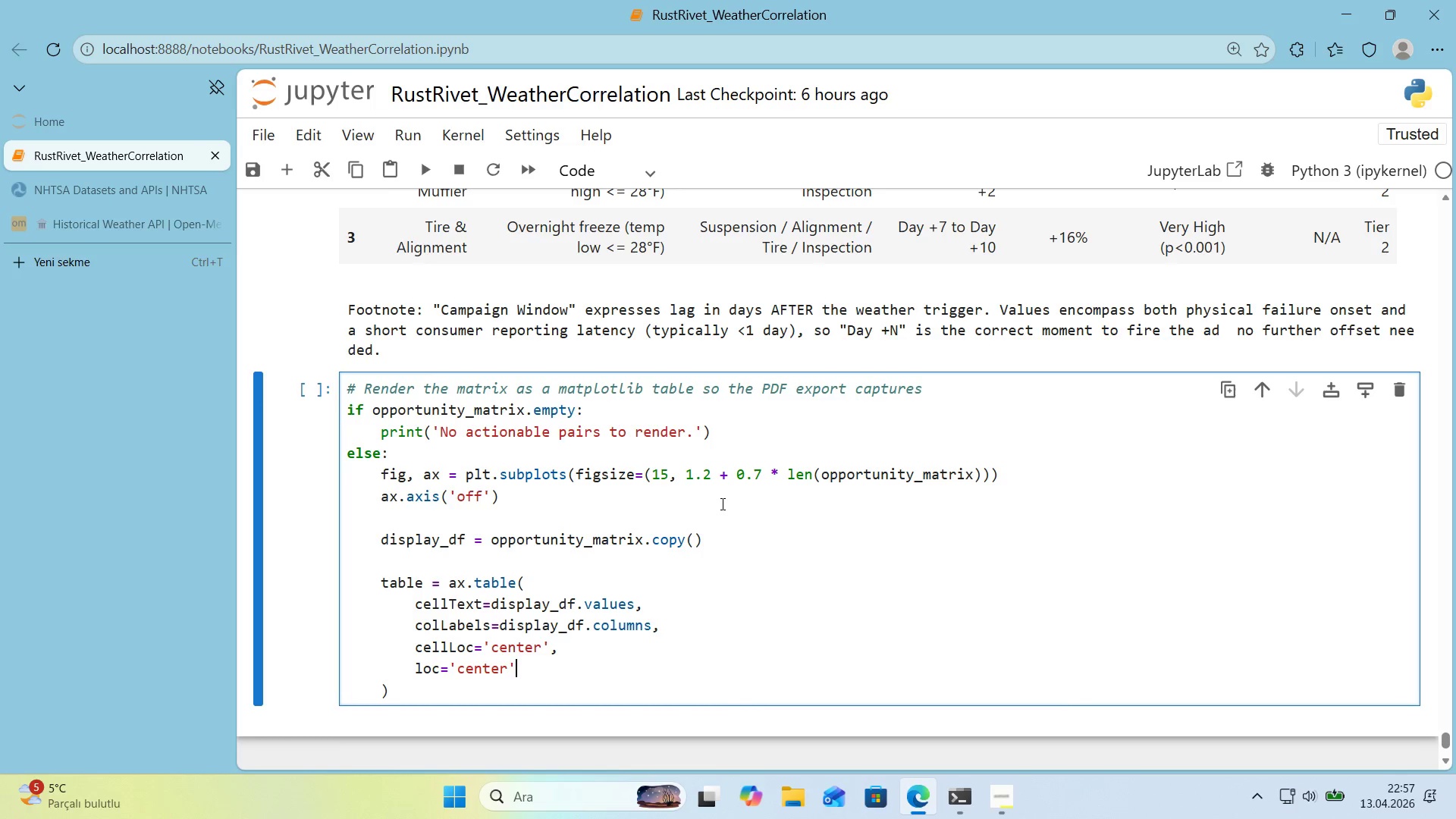 
key(Comma)
 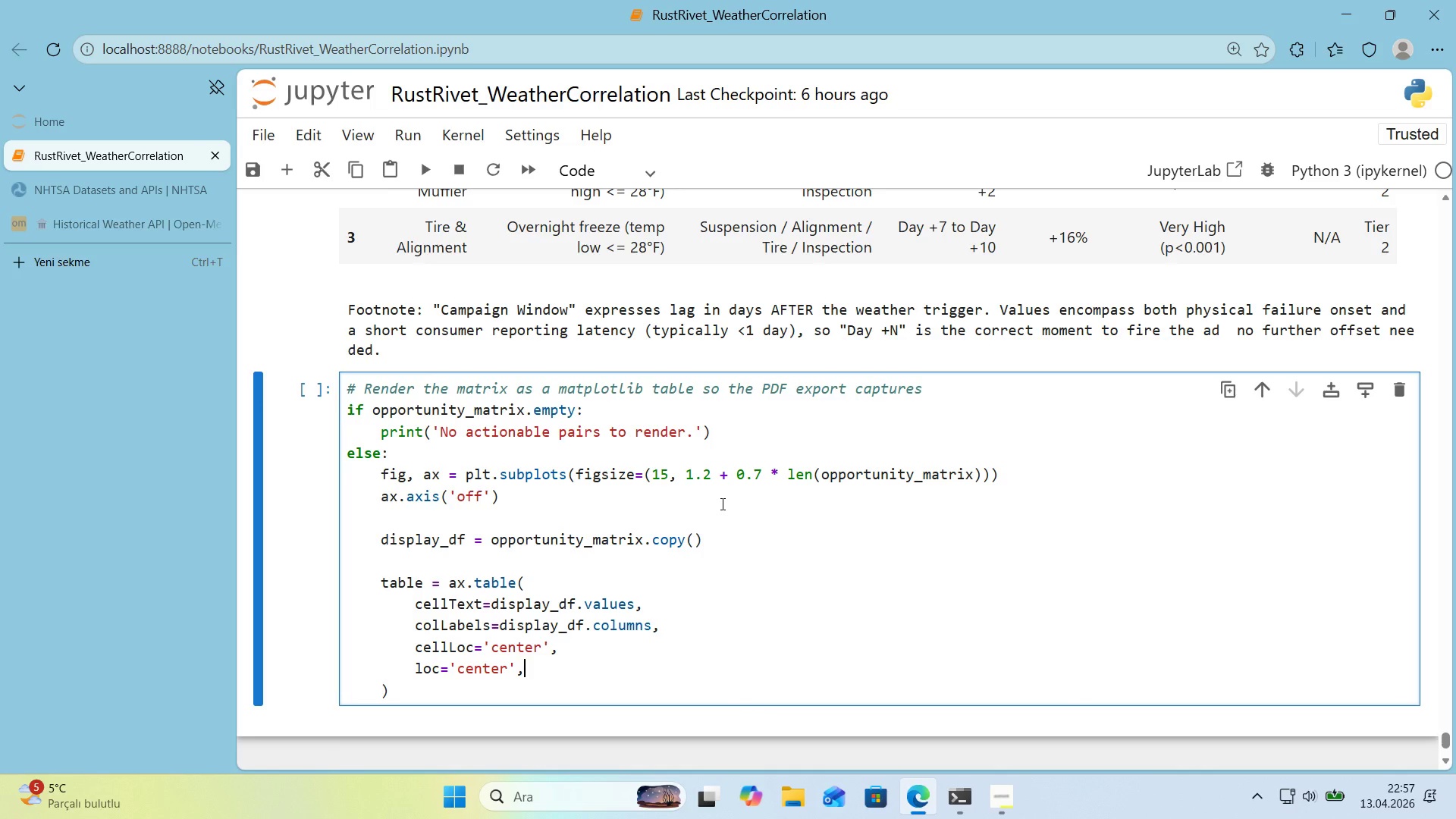 
key(Enter)
 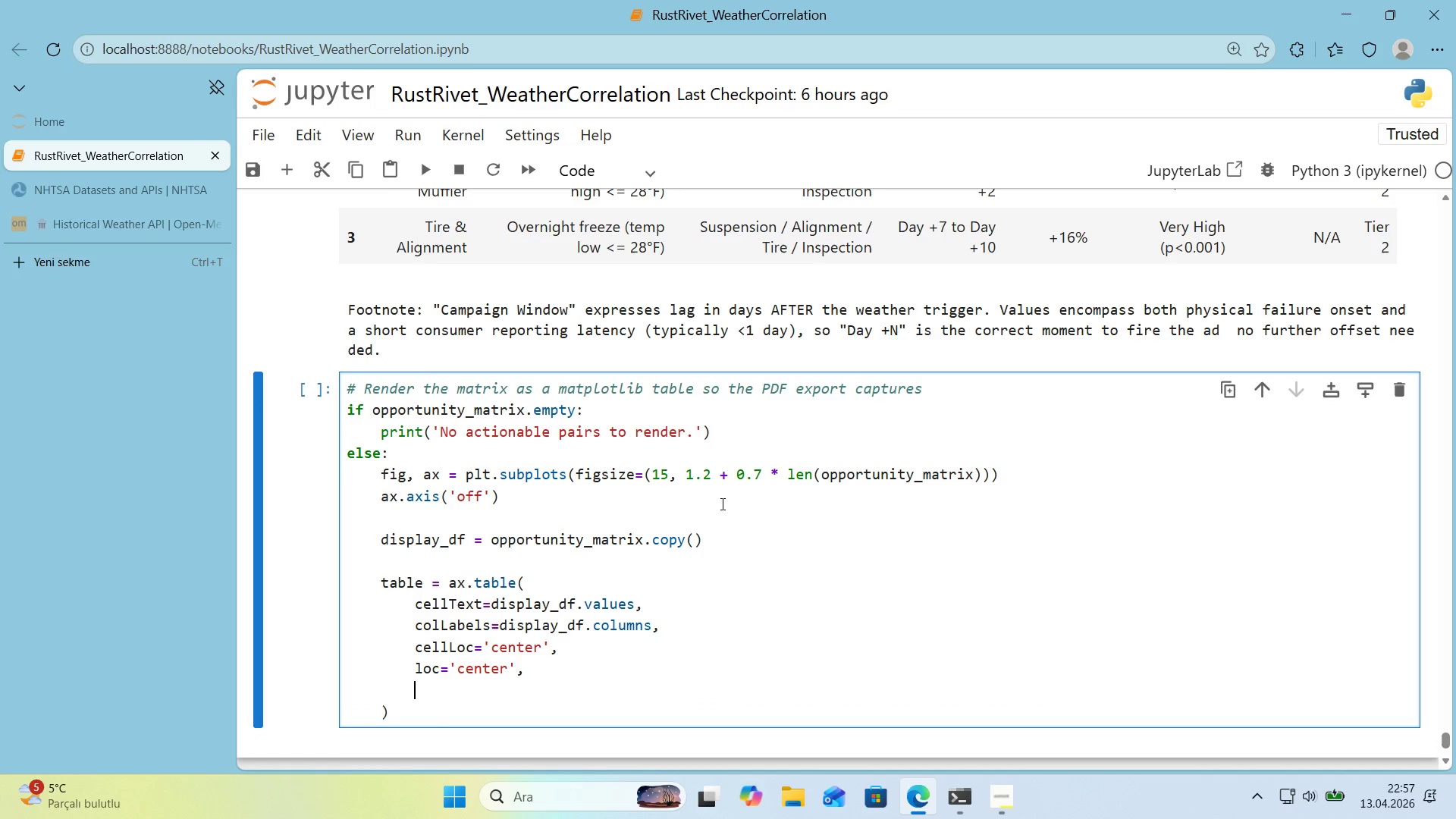 
type(colW'dths))
 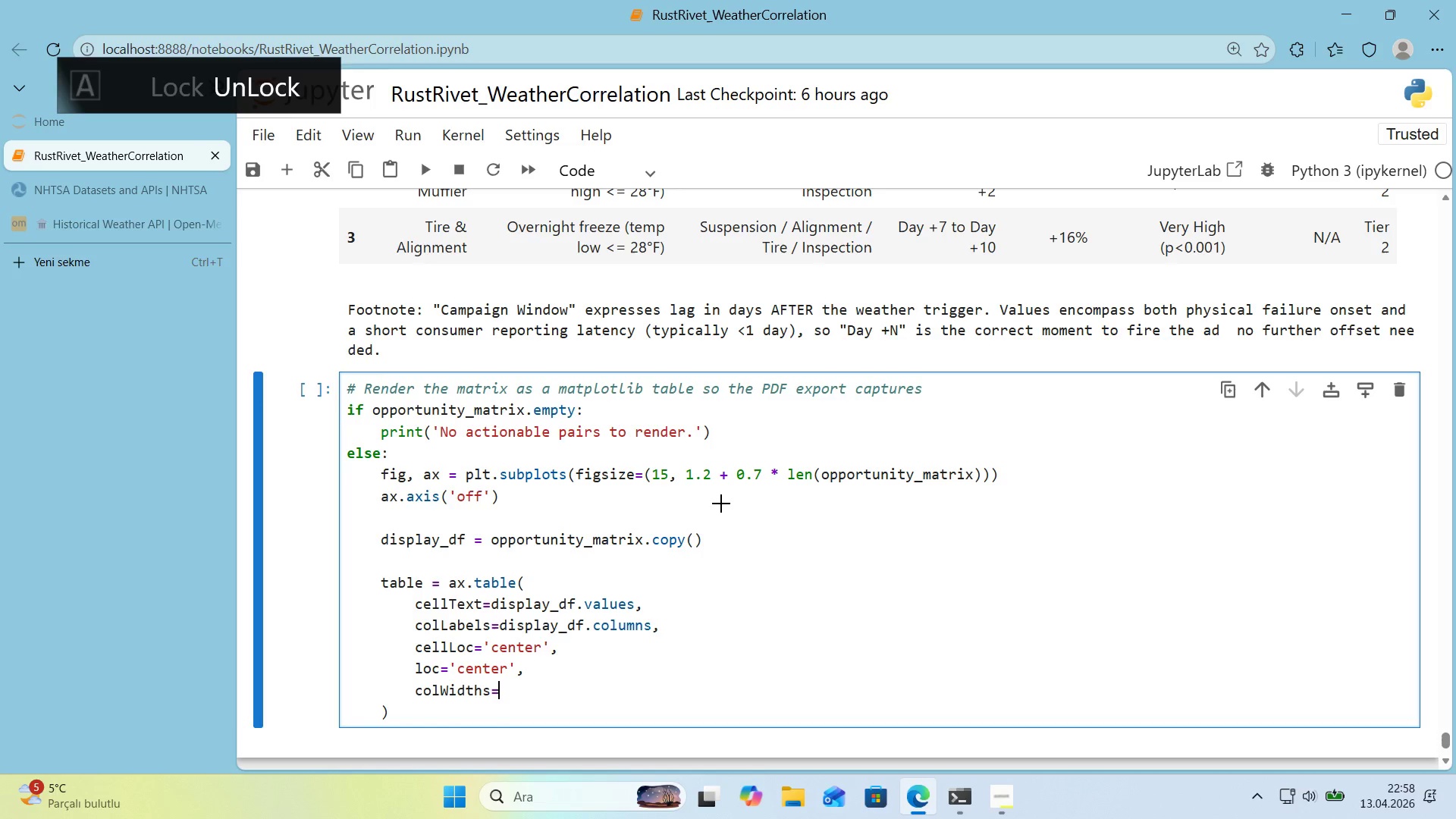 
key(Alt+Control+8)
 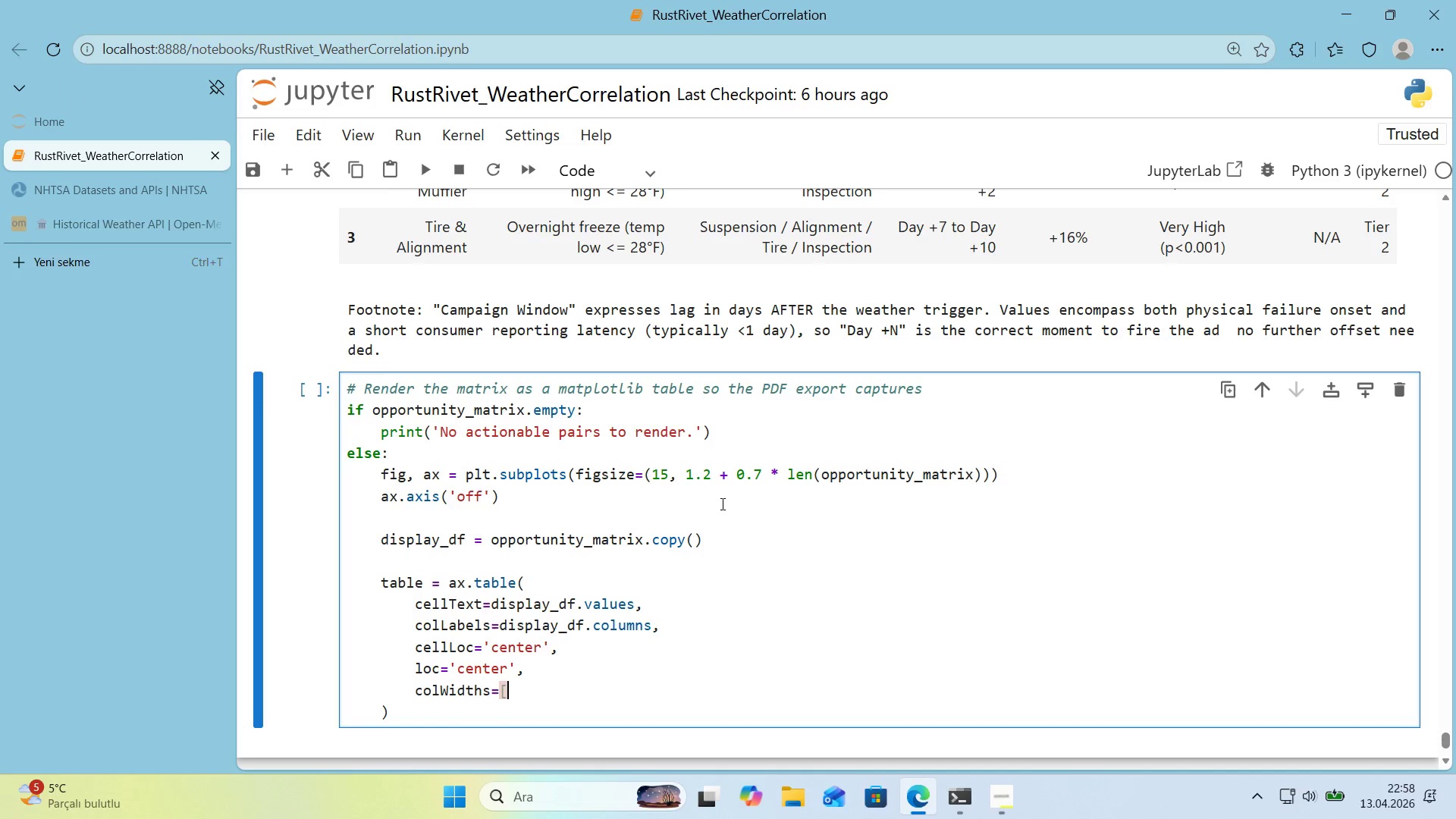 
key(Alt+Control+9)
 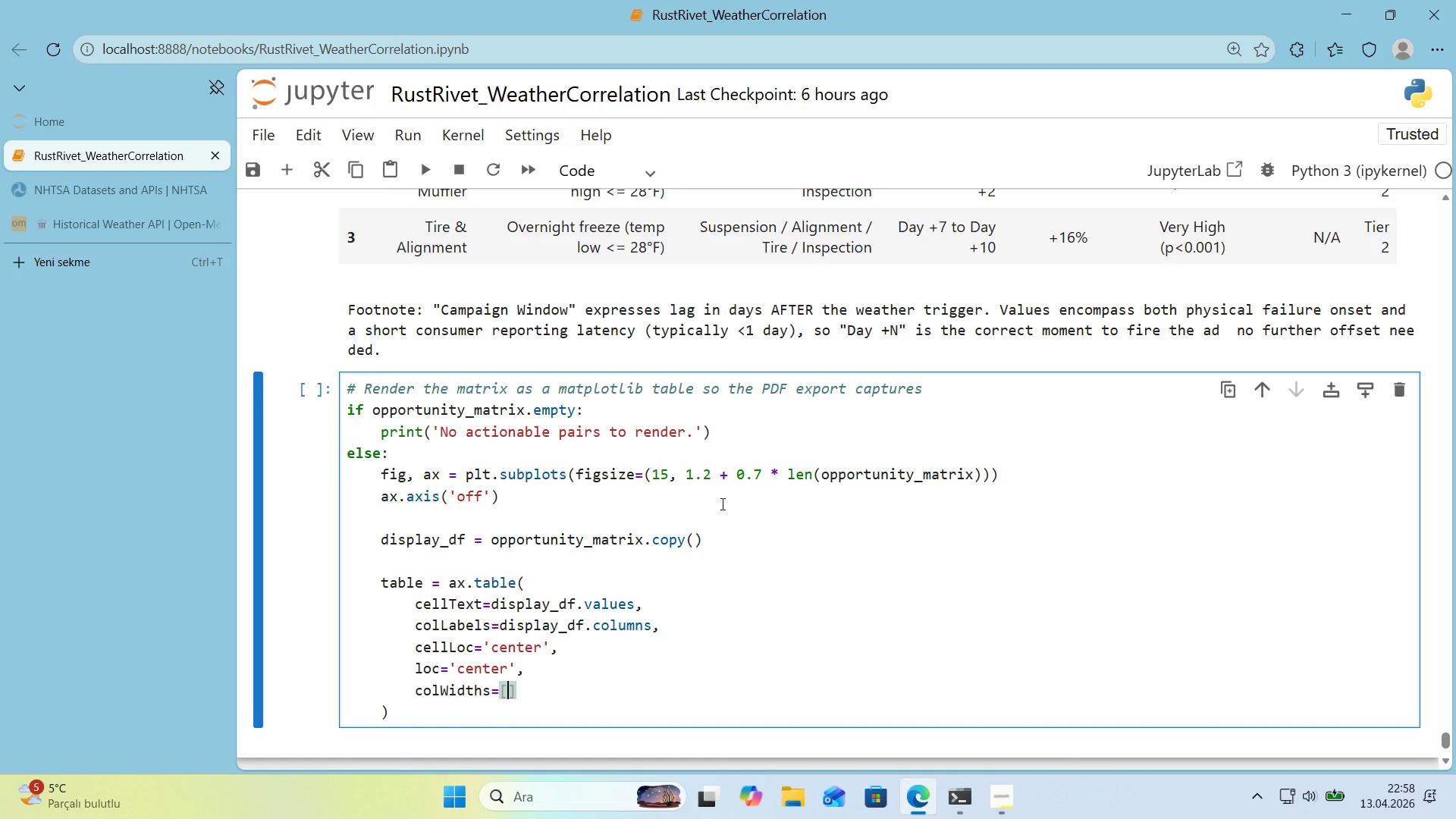 
key(ArrowLeft)
 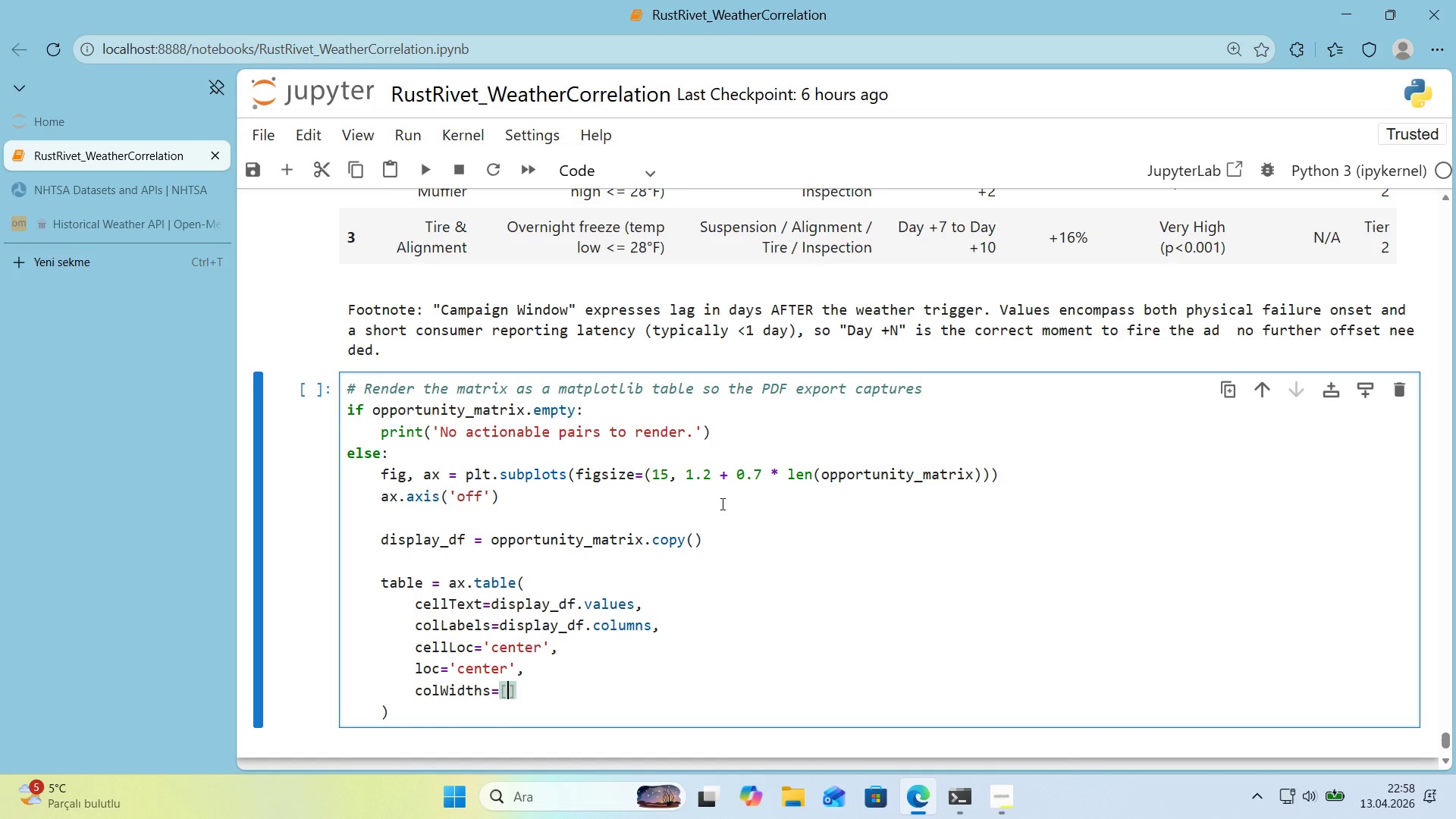 
hold_key(key=ShiftRight, duration=0.48)
 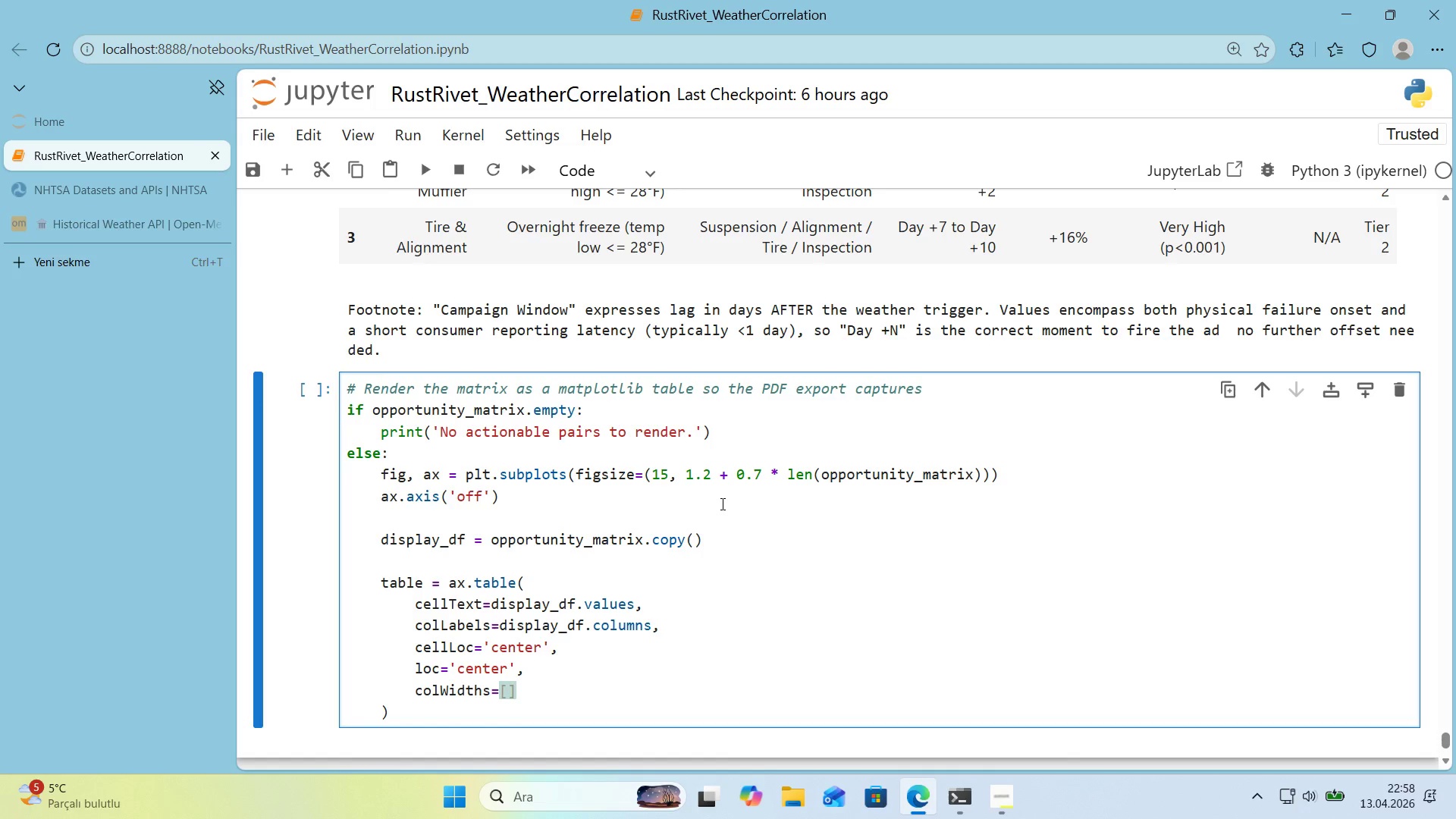 
type(0.11, 0.18, 0.20, 0.13, 0.09, 0.13, 0.13, 0.08)
 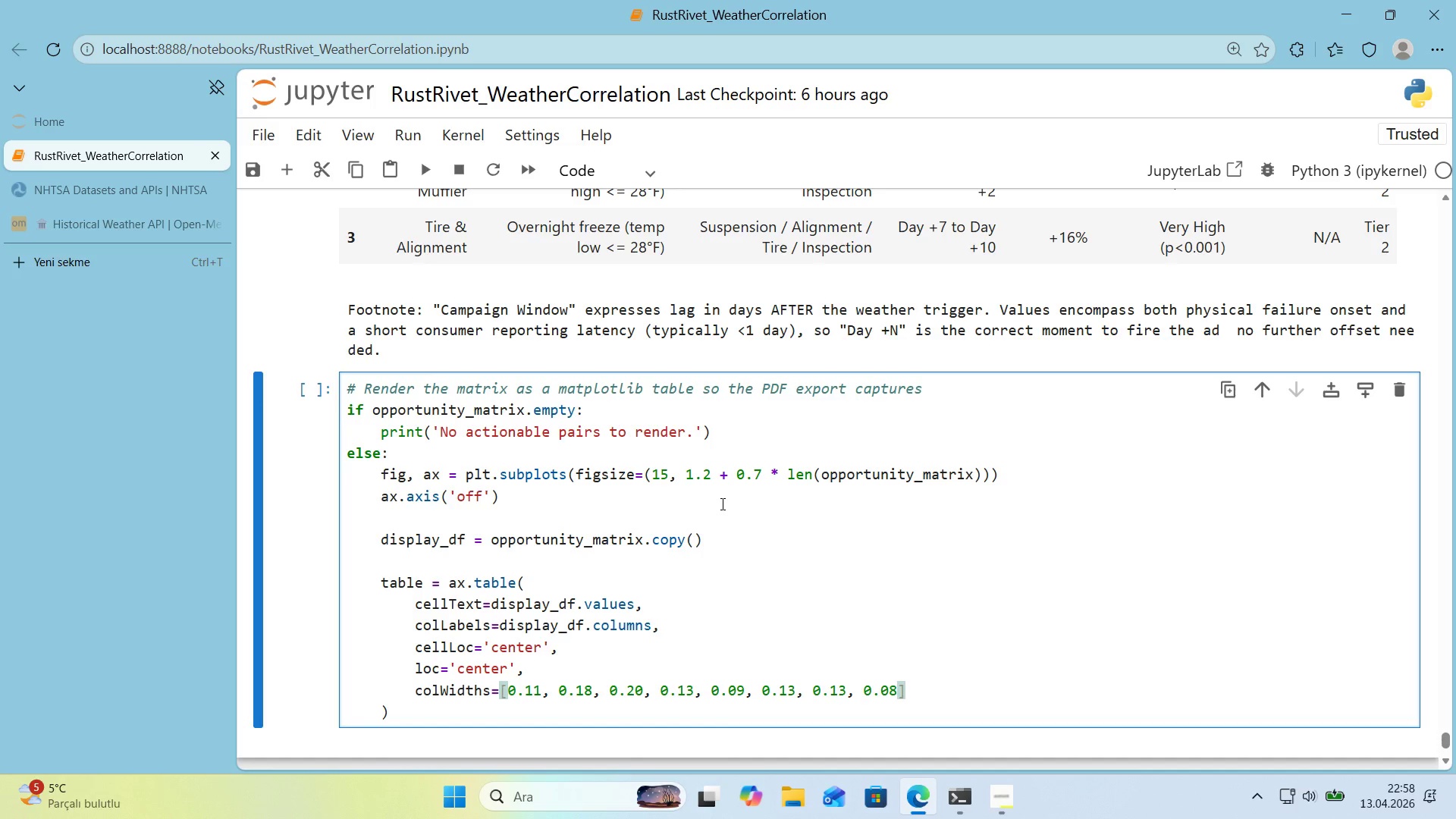 
key(ArrowRight)
 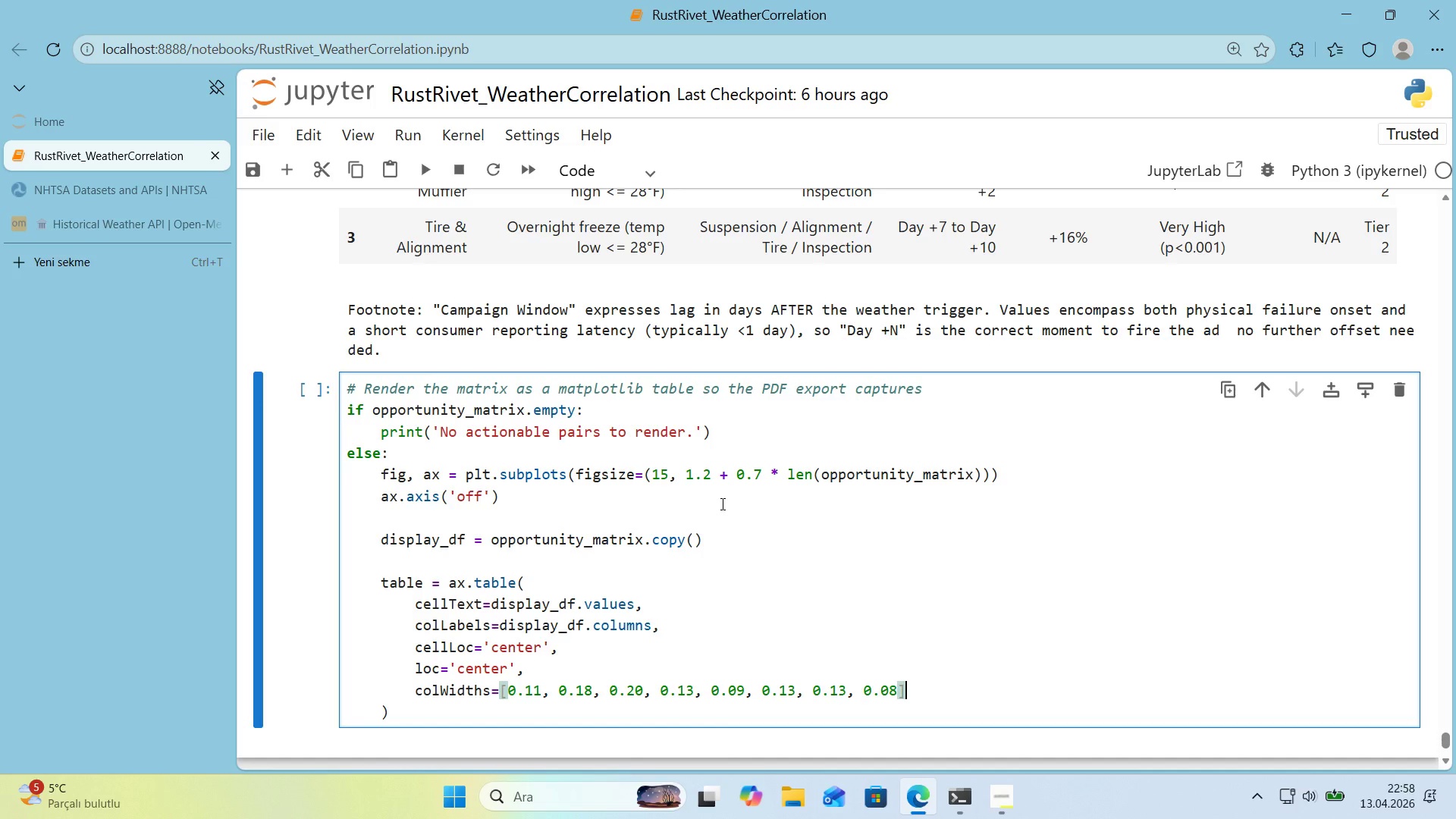 
key(Comma)
 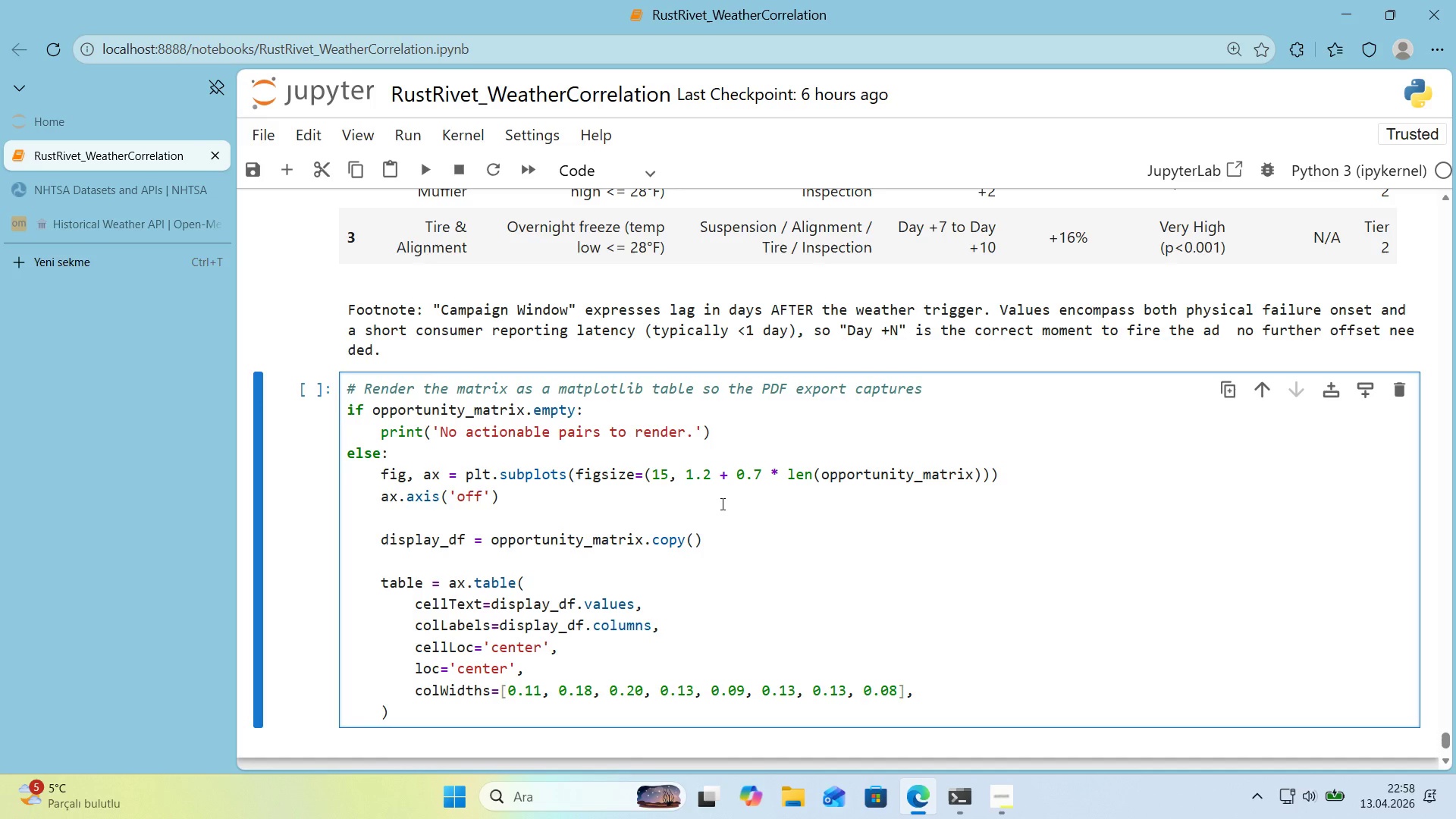 
key(ArrowDown)
 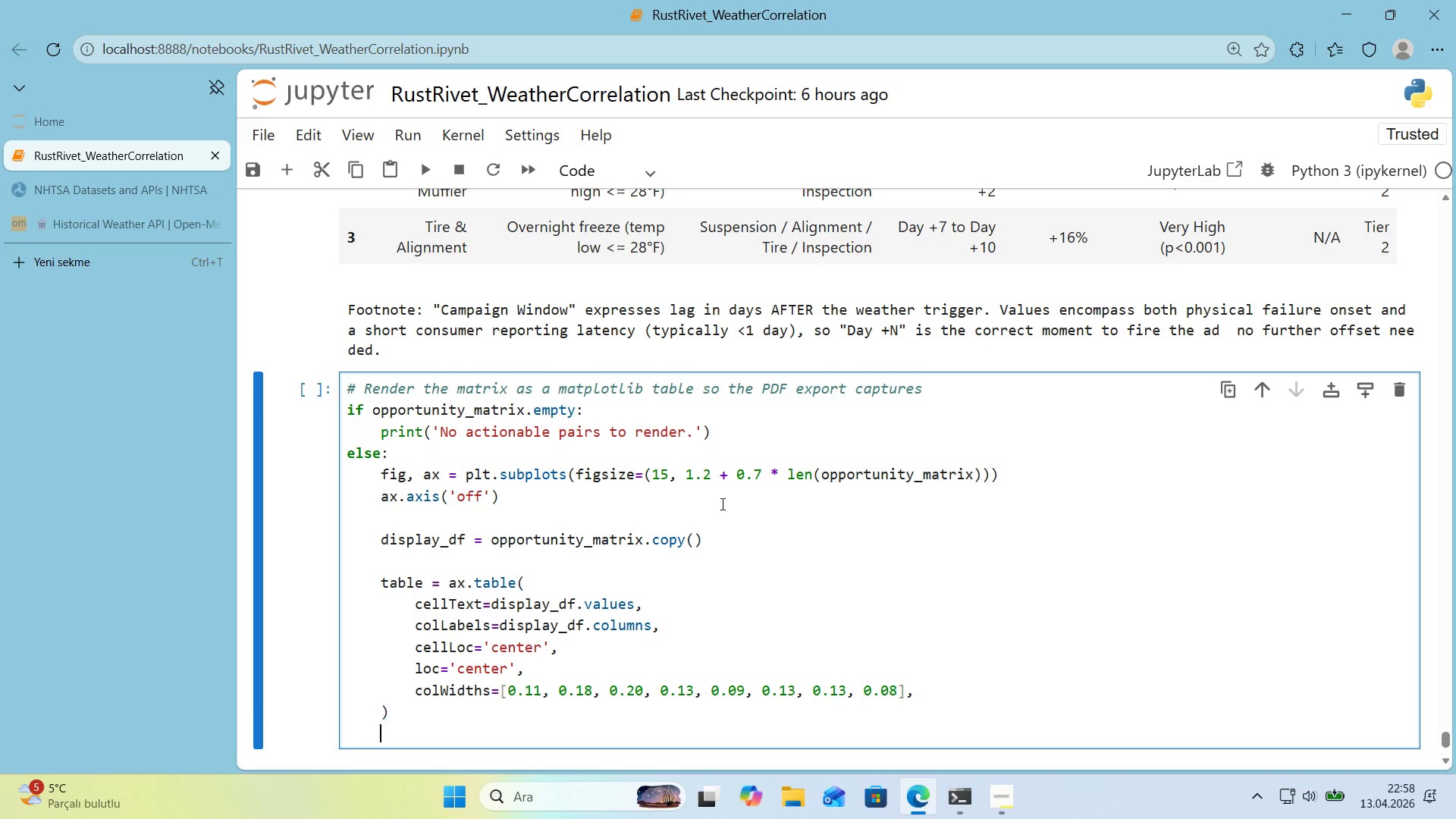 
key(Enter)
 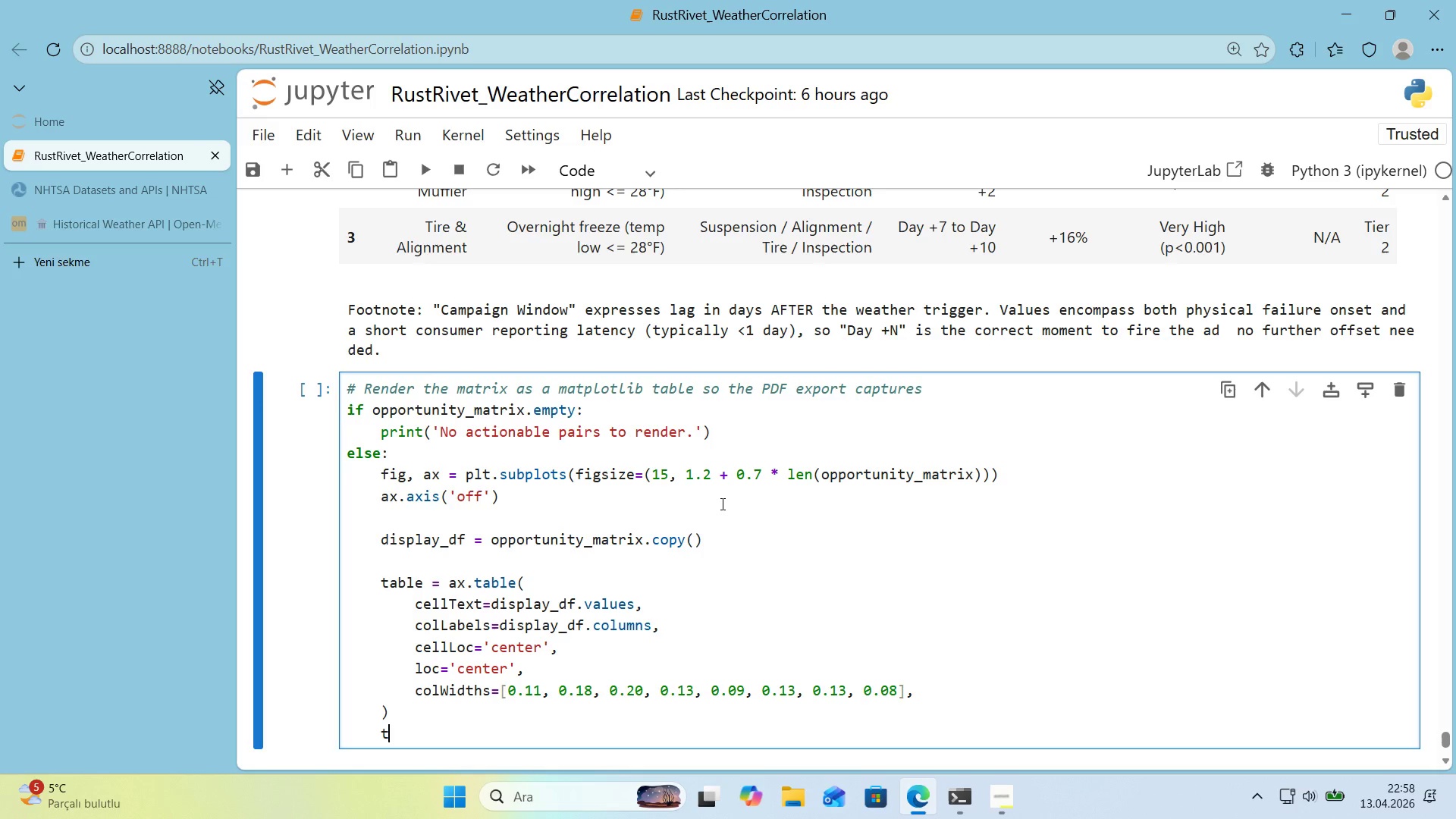 
type(table.auto_set_font_s'ze)
 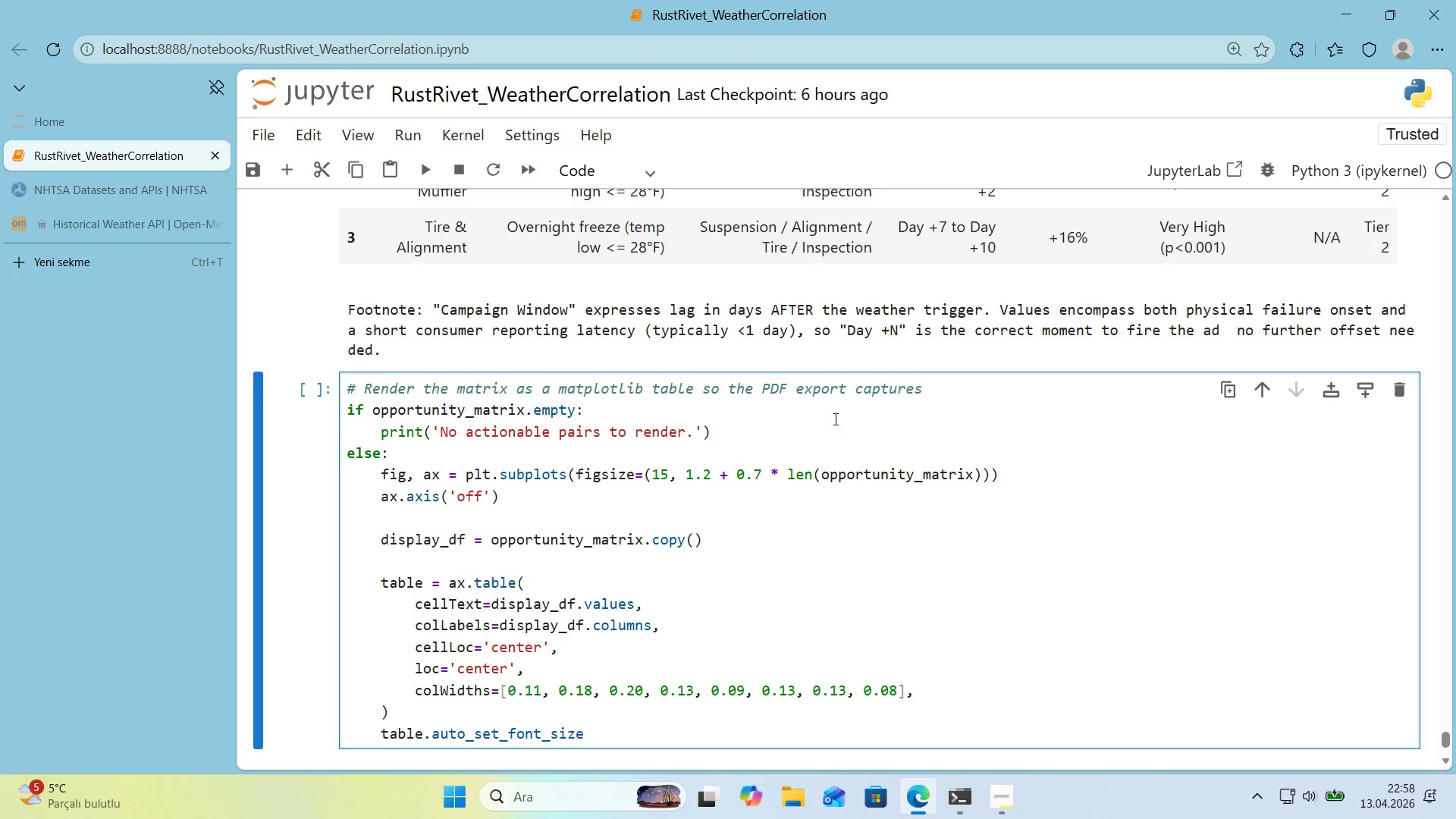 
scroll: coordinate [861, 435], scroll_direction: down, amount: 1.0
 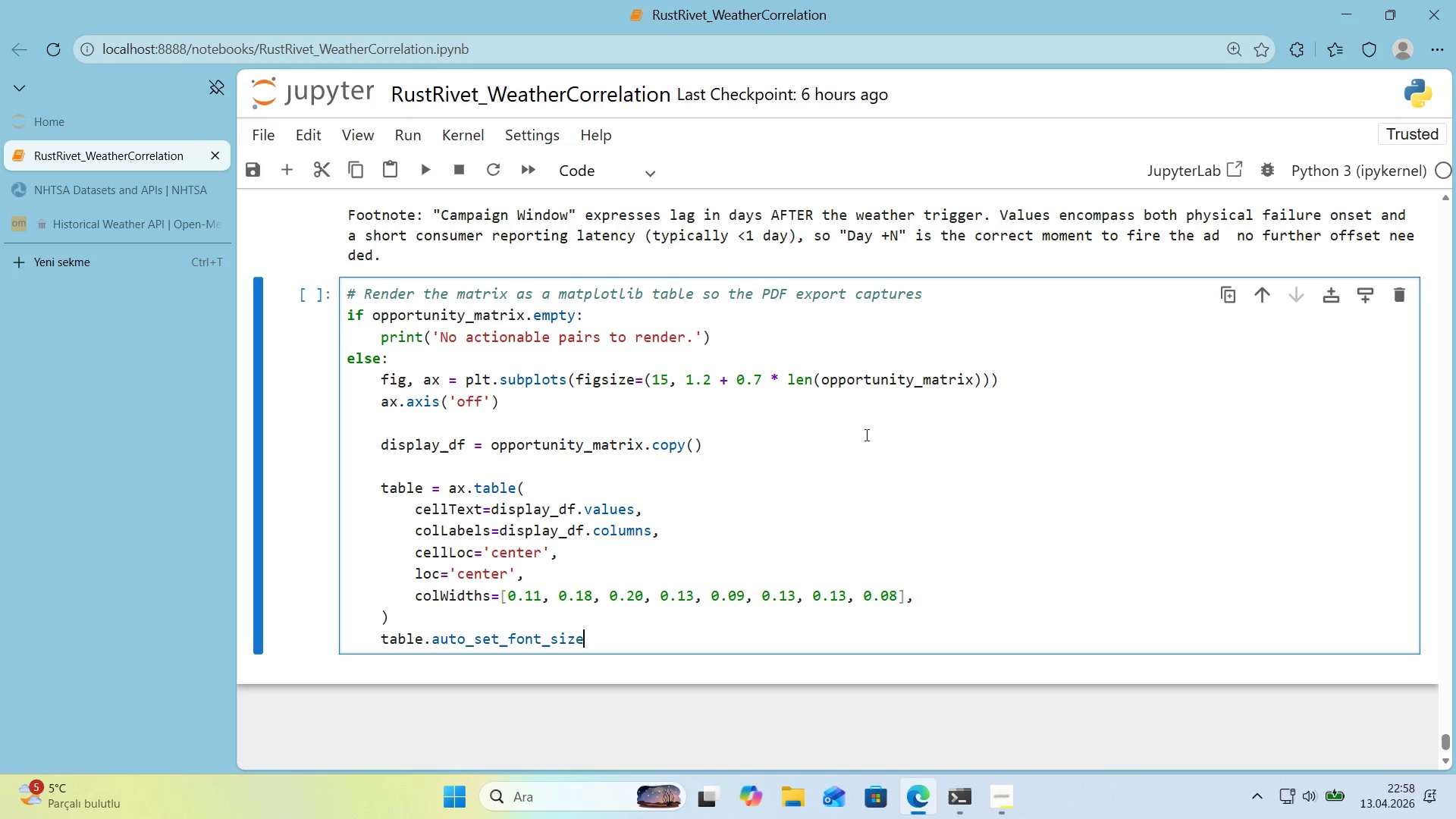 
type(*()
 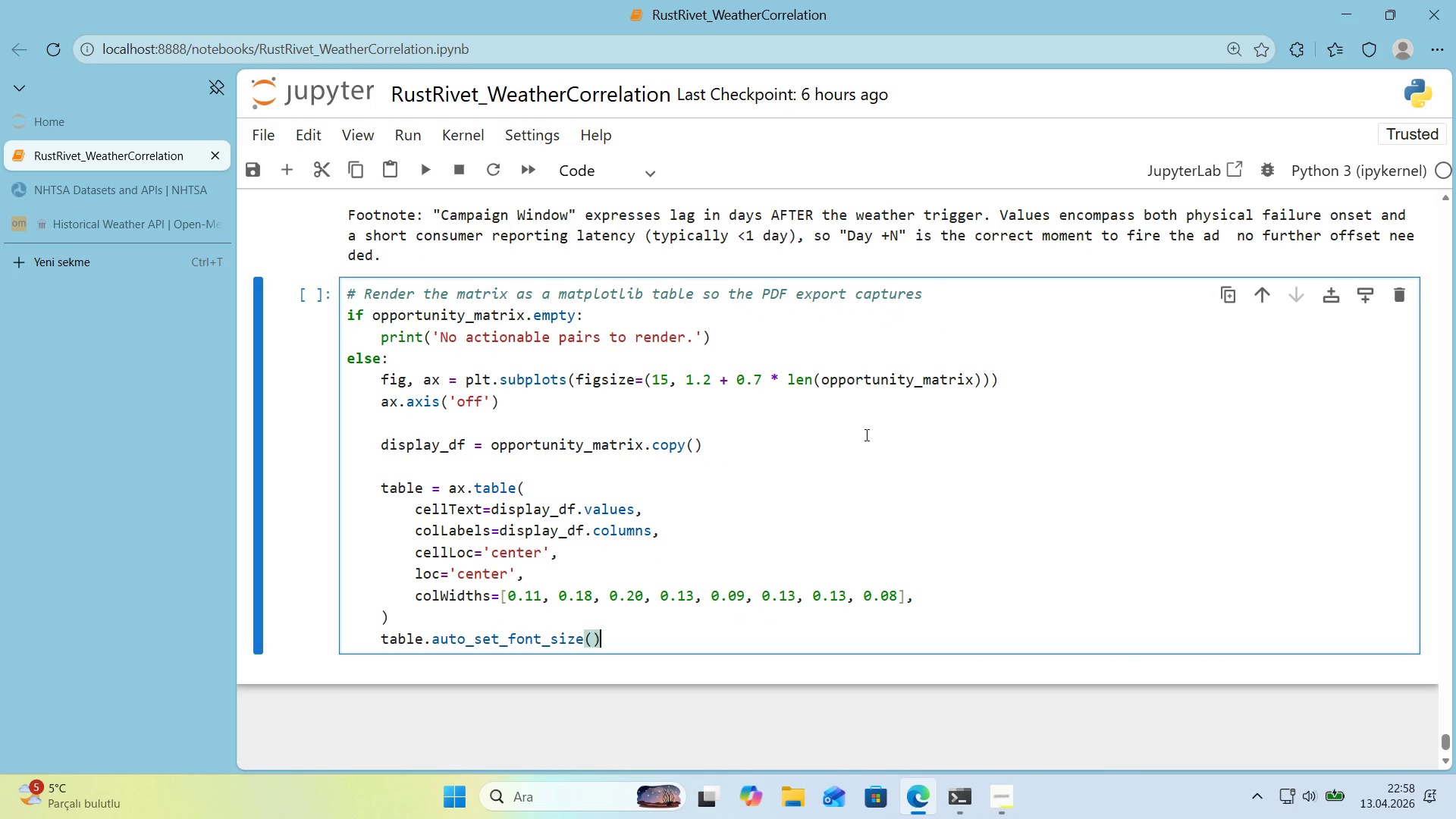 
key(ArrowLeft)
 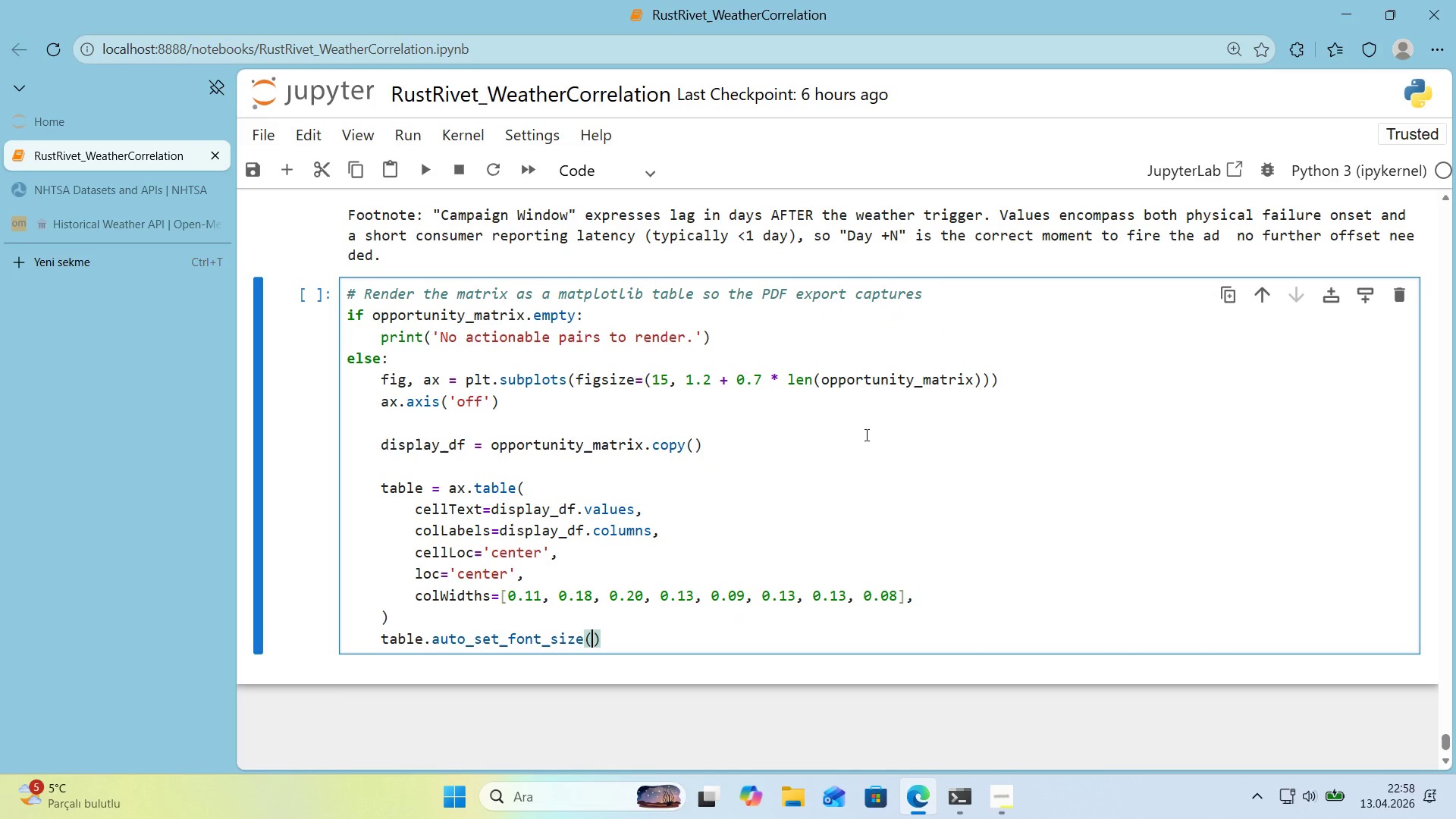 
type(False)
 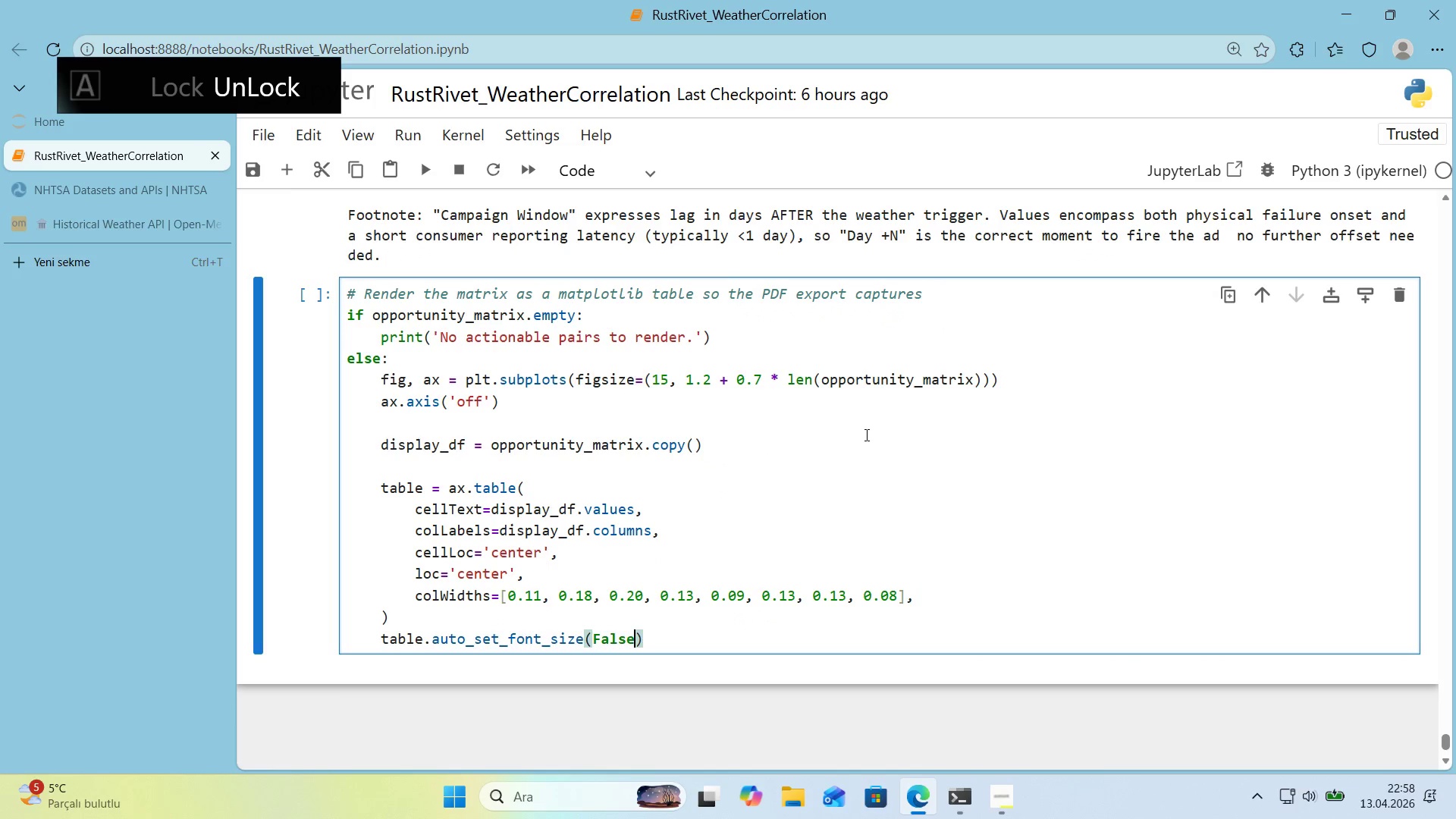 
key(ArrowRight)
 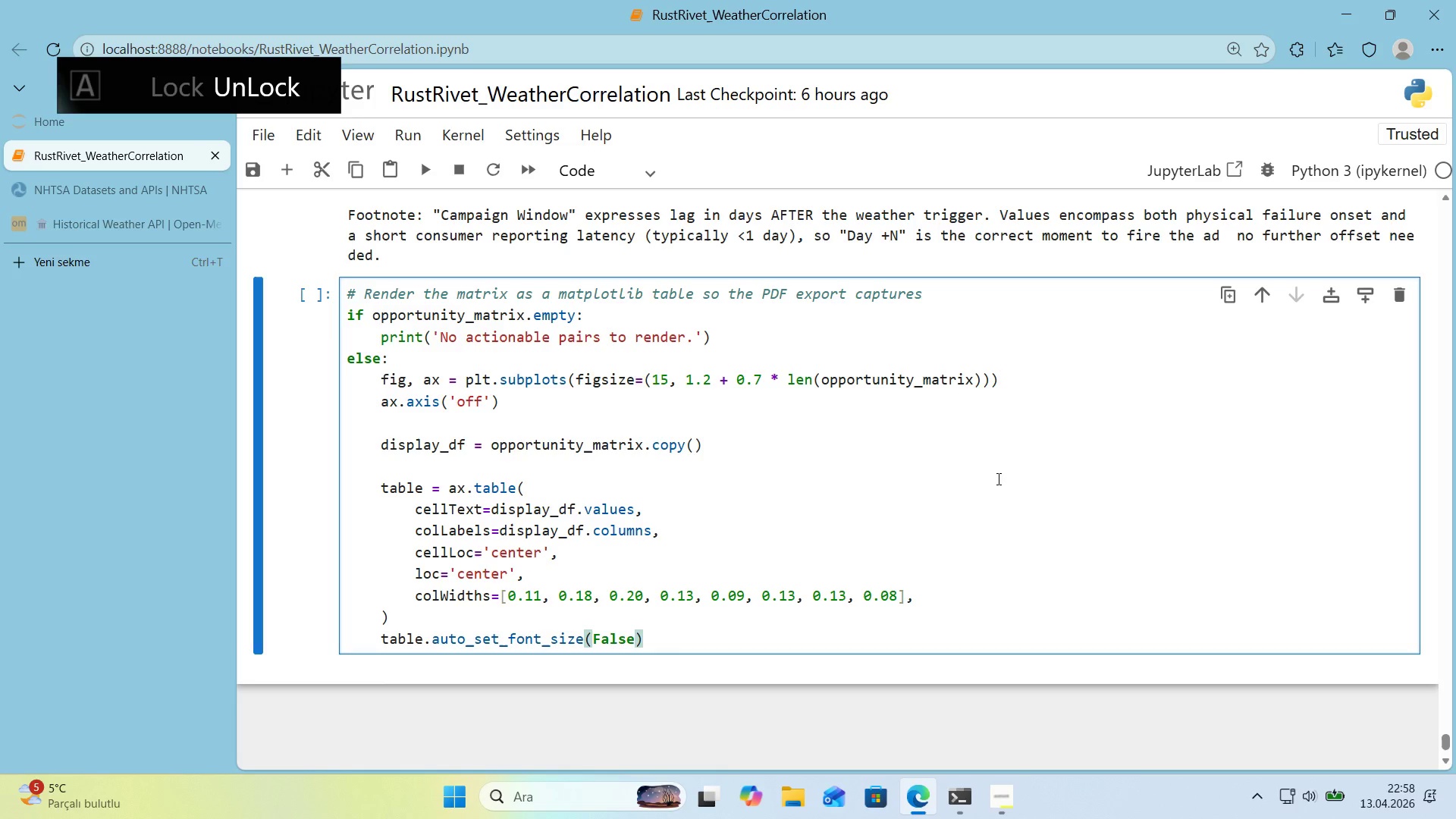 
key(Enter)
 